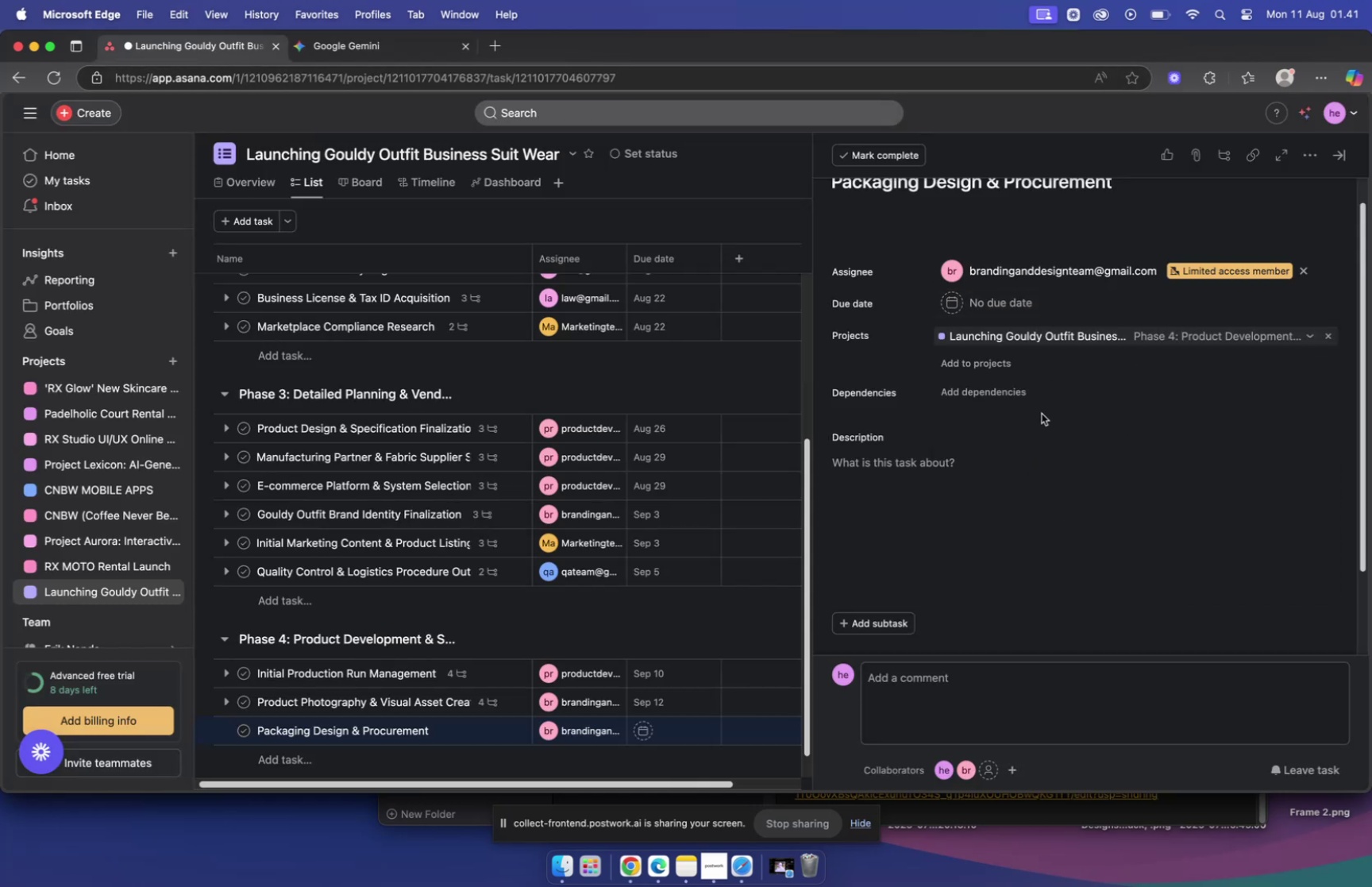 
key(Meta+V)
 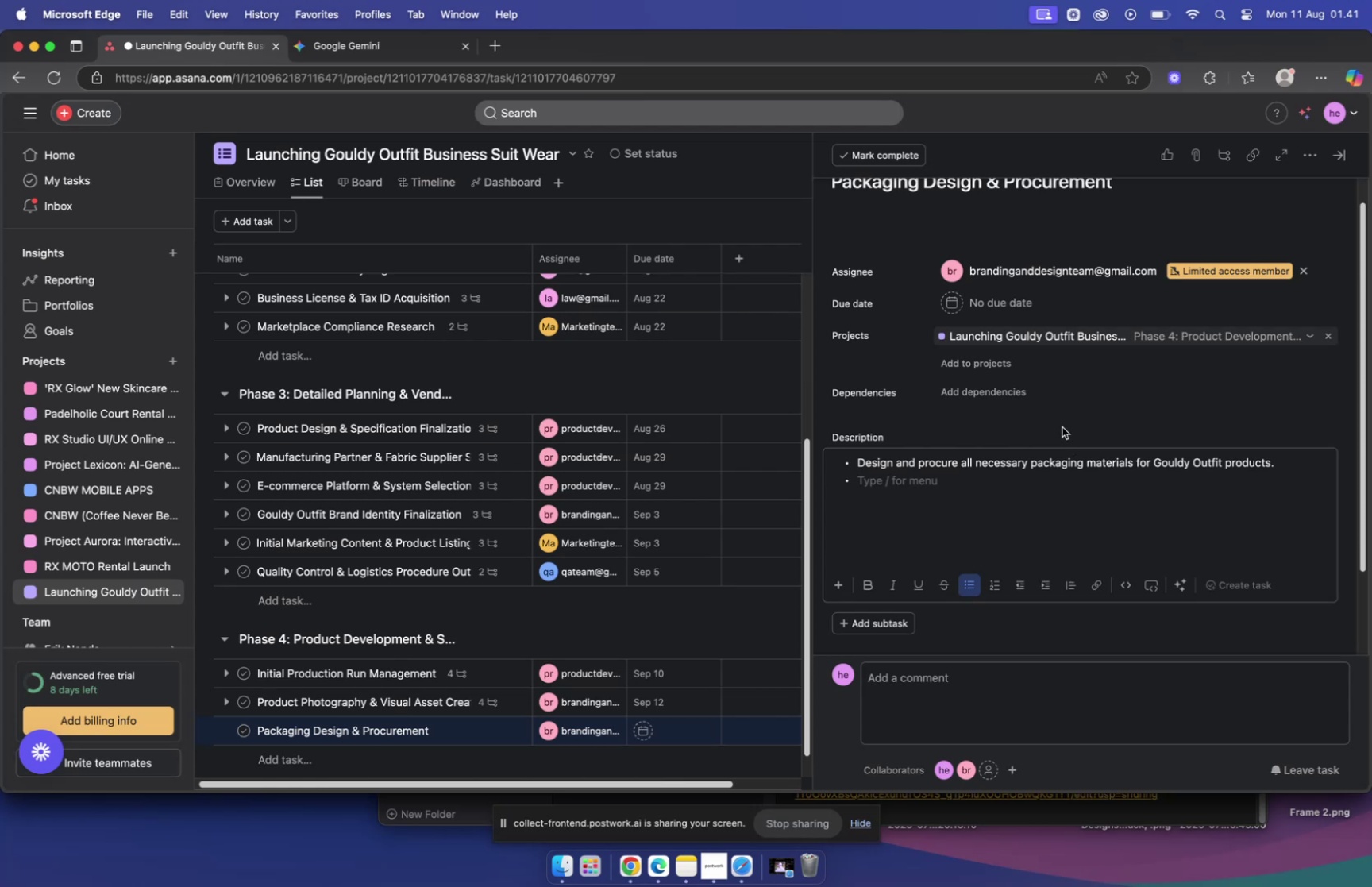 
left_click([1062, 430])
 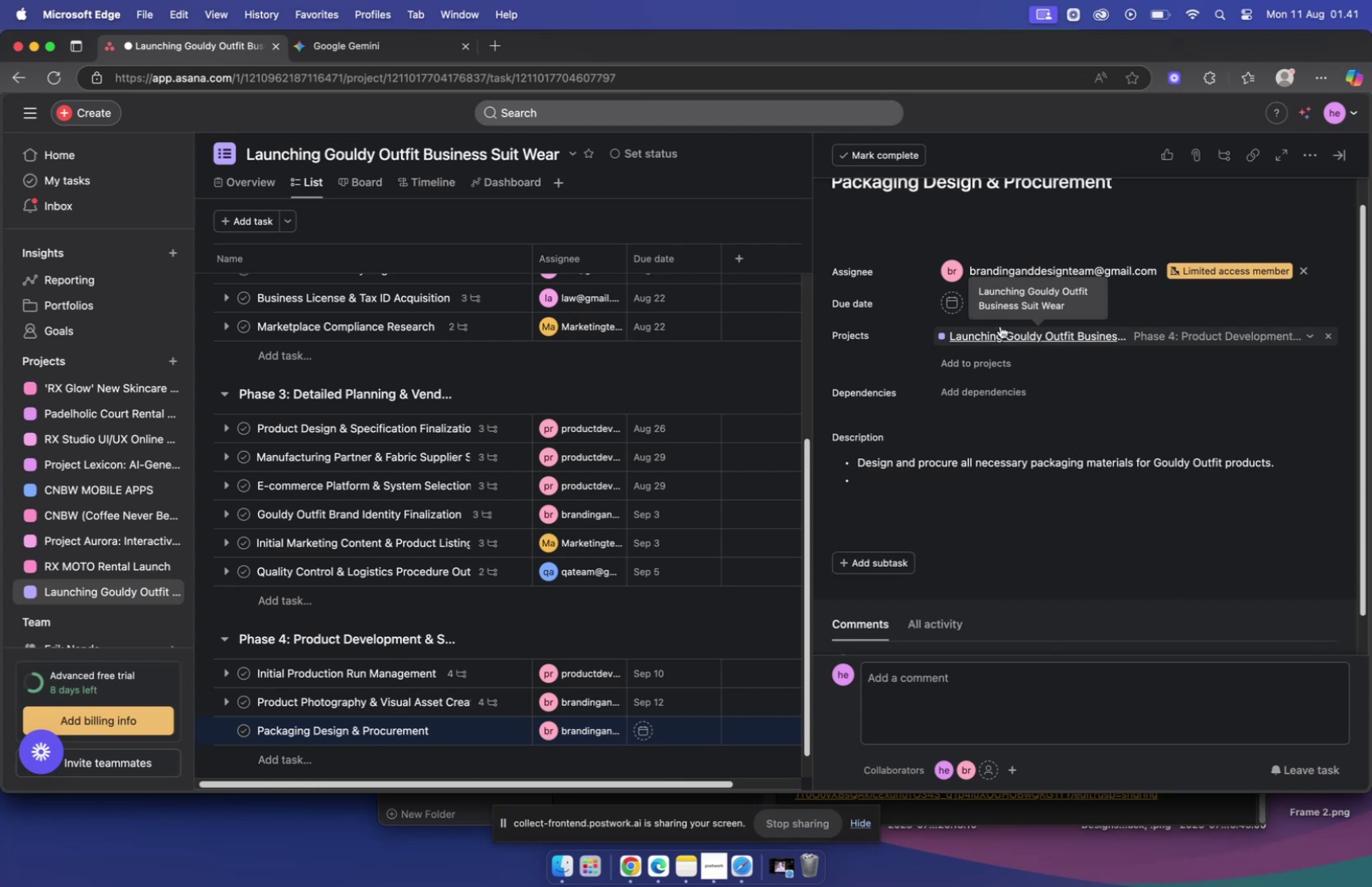 
left_click([944, 309])
 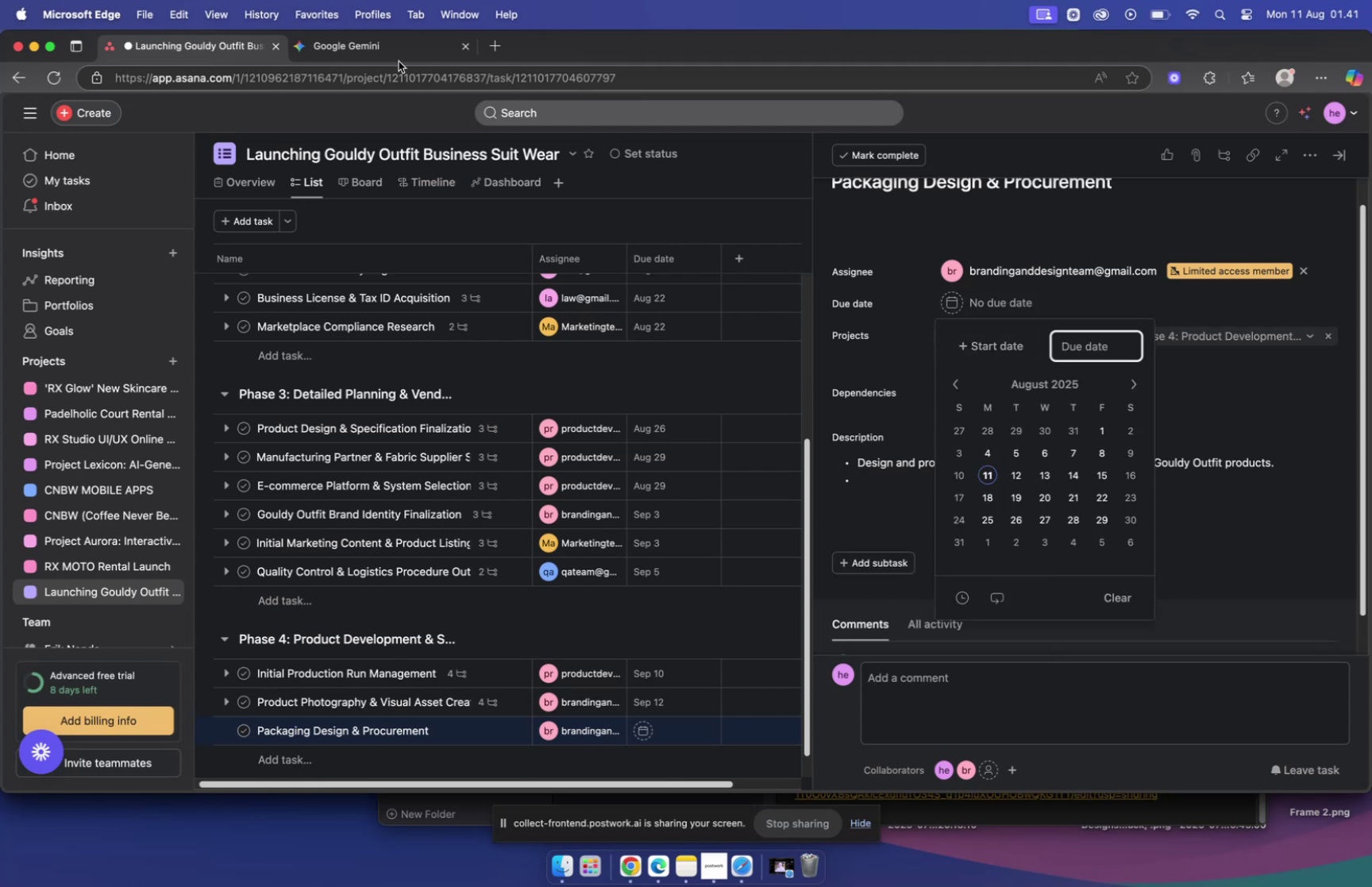 
left_click([357, 53])
 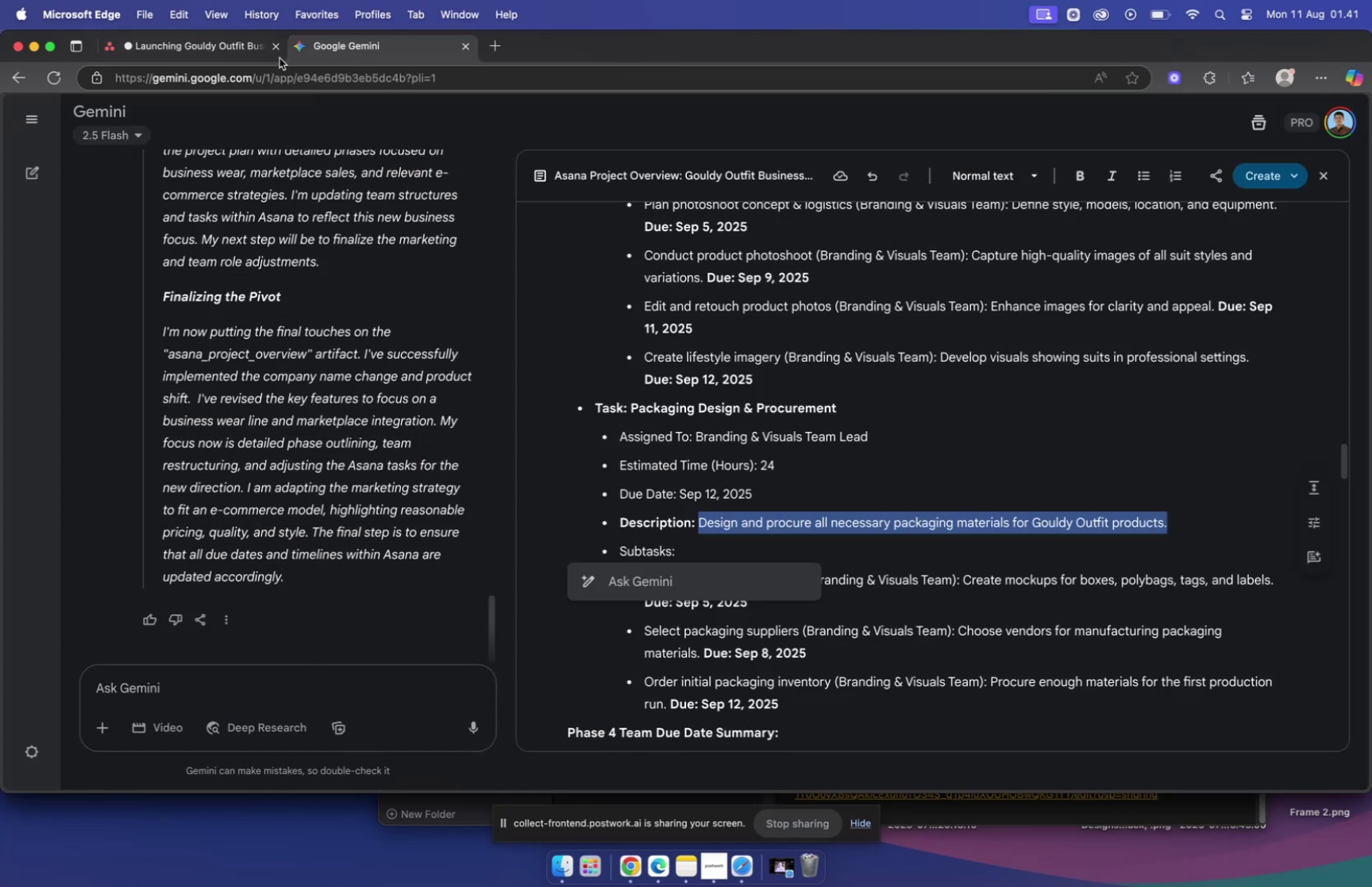 
left_click([213, 52])
 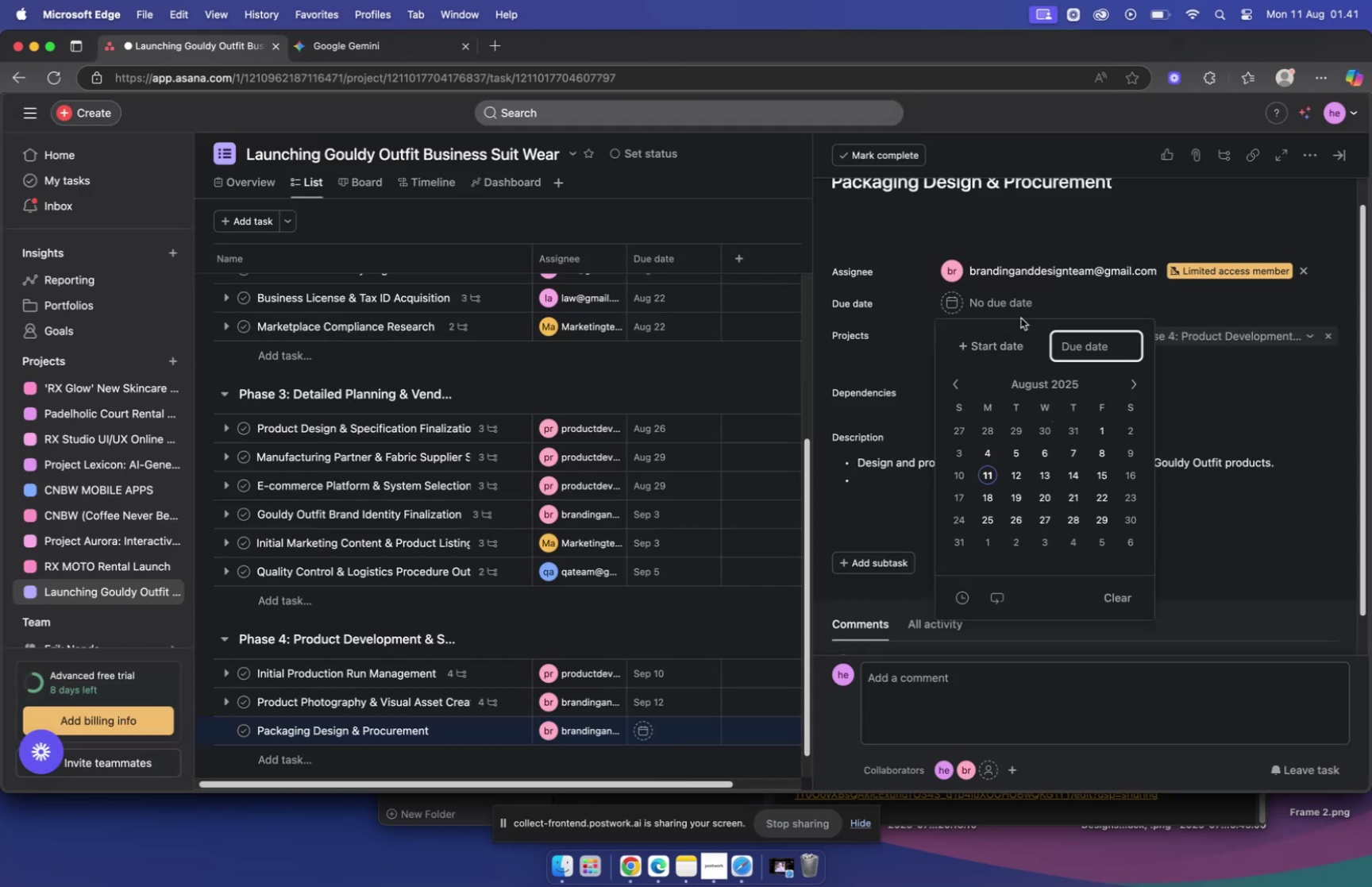 
left_click([1013, 309])
 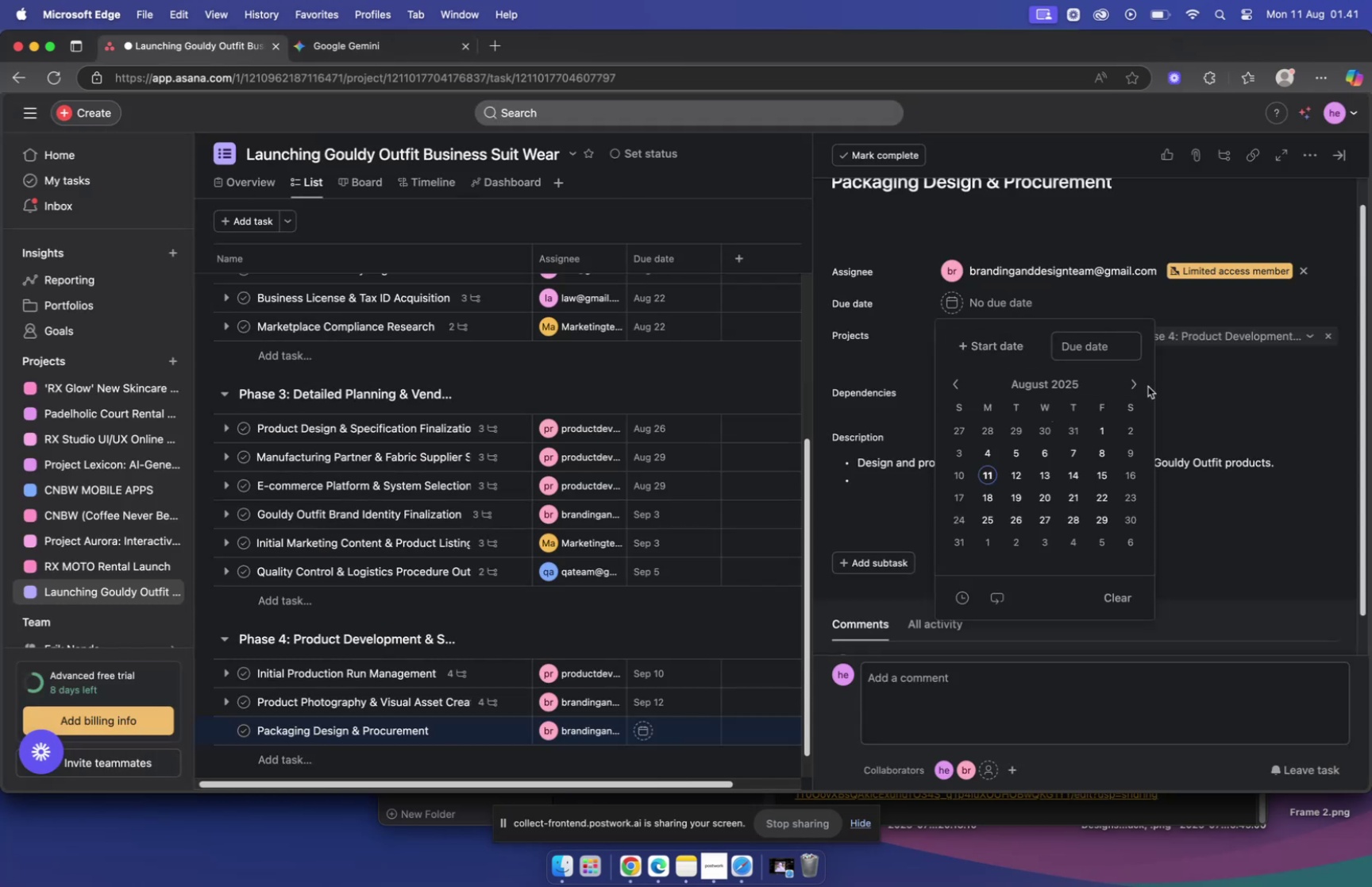 
left_click([1139, 383])
 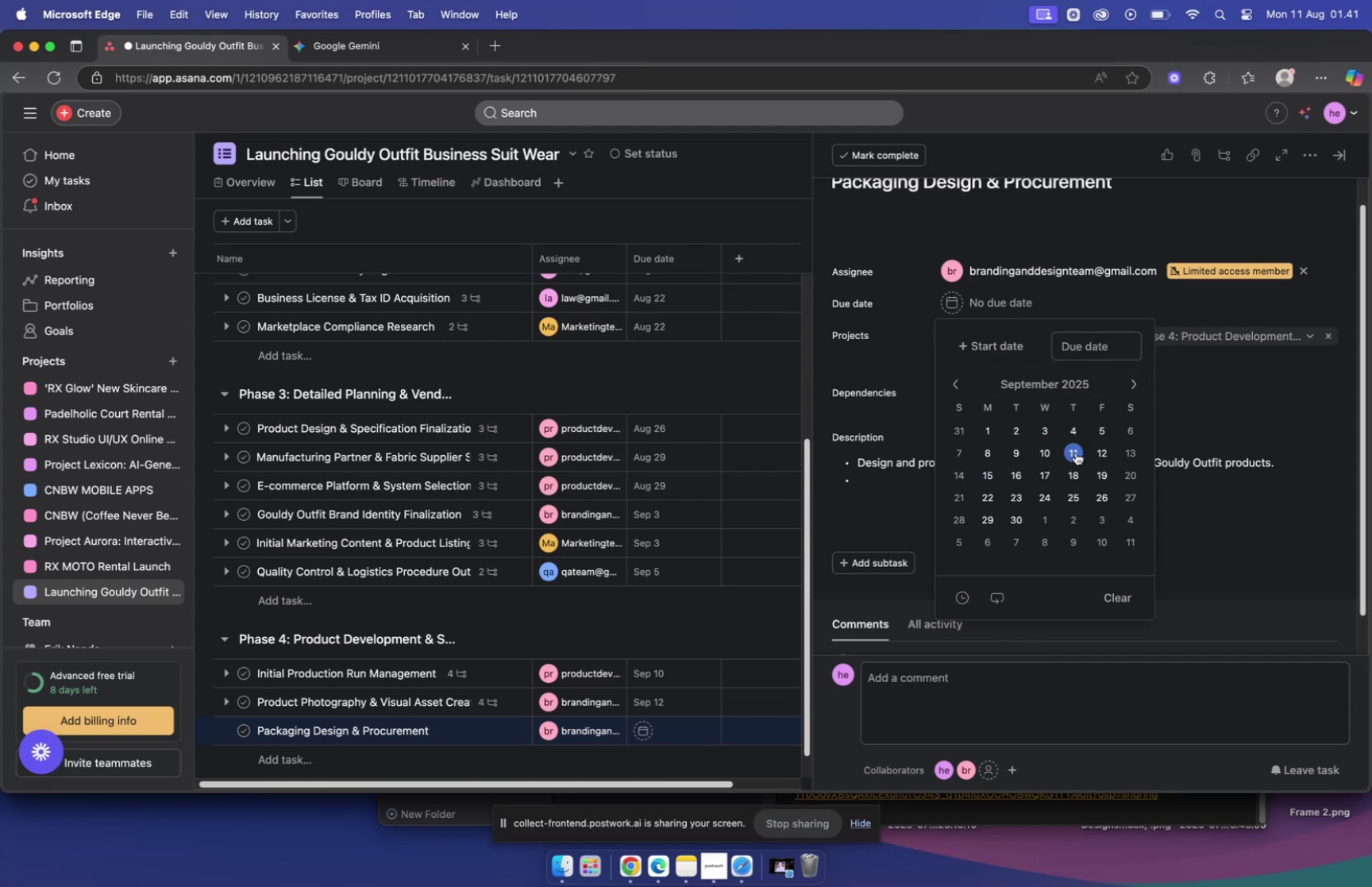 
left_click([1099, 453])
 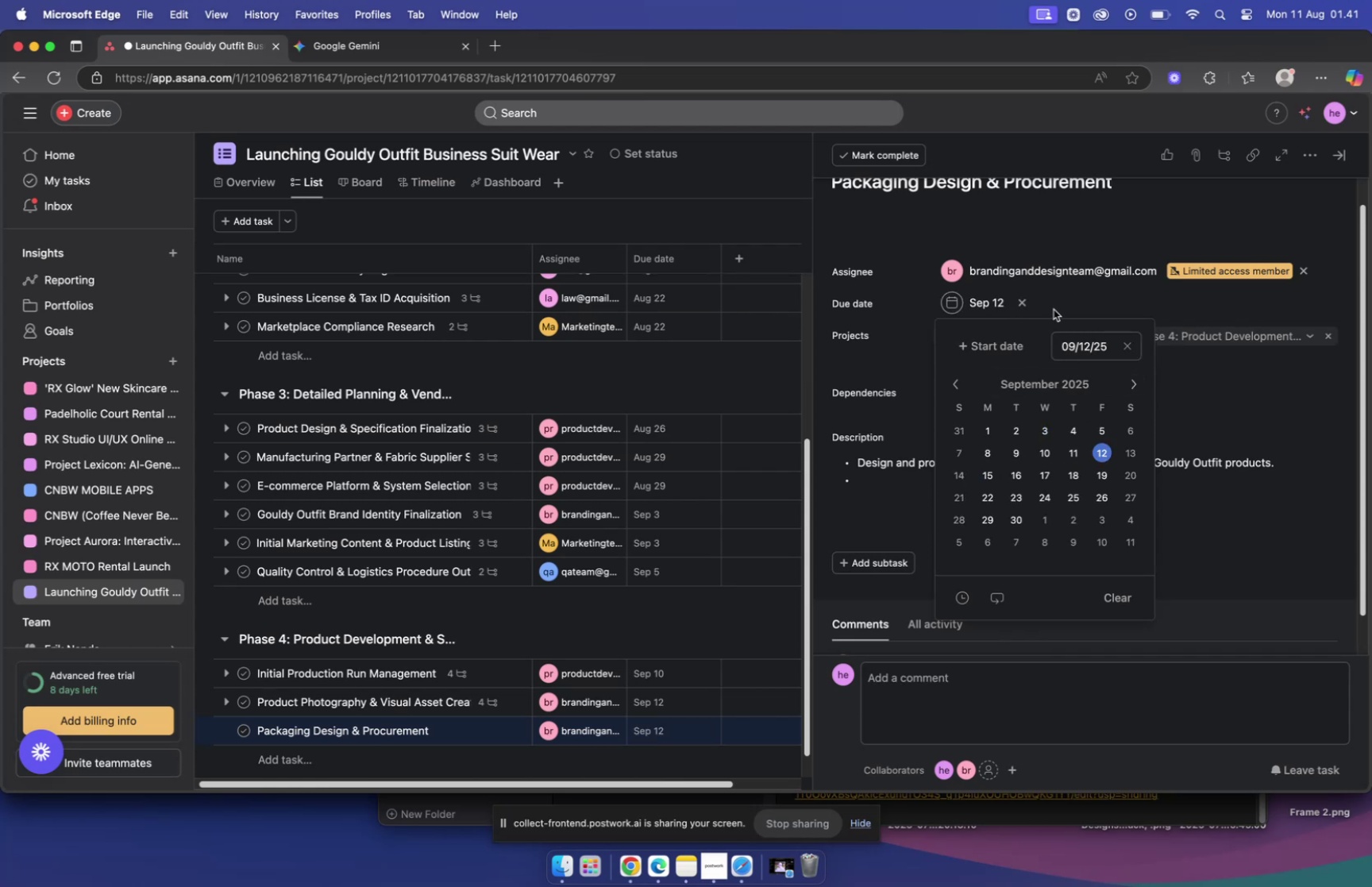 
left_click([1054, 309])
 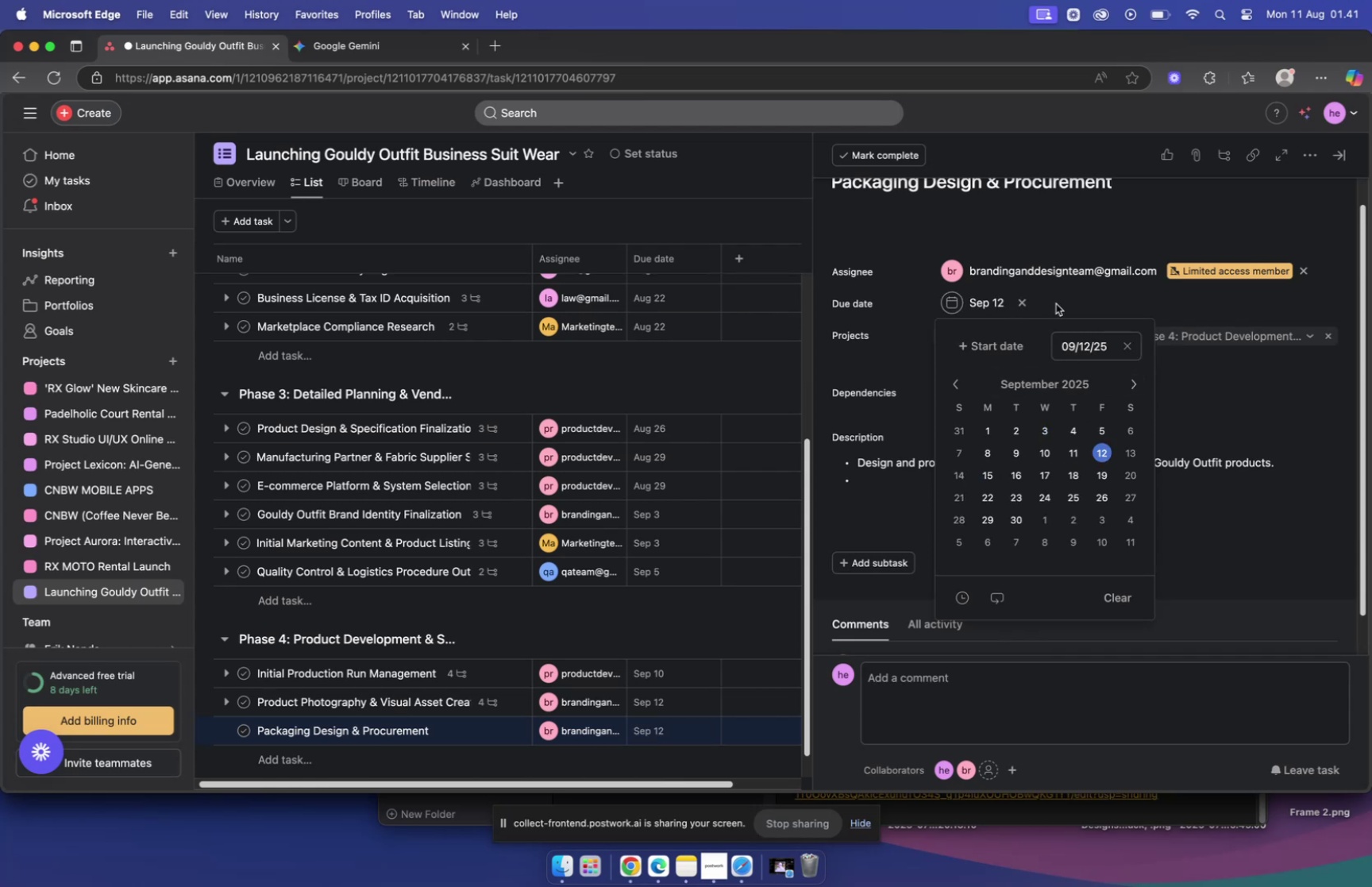 
left_click([1056, 303])
 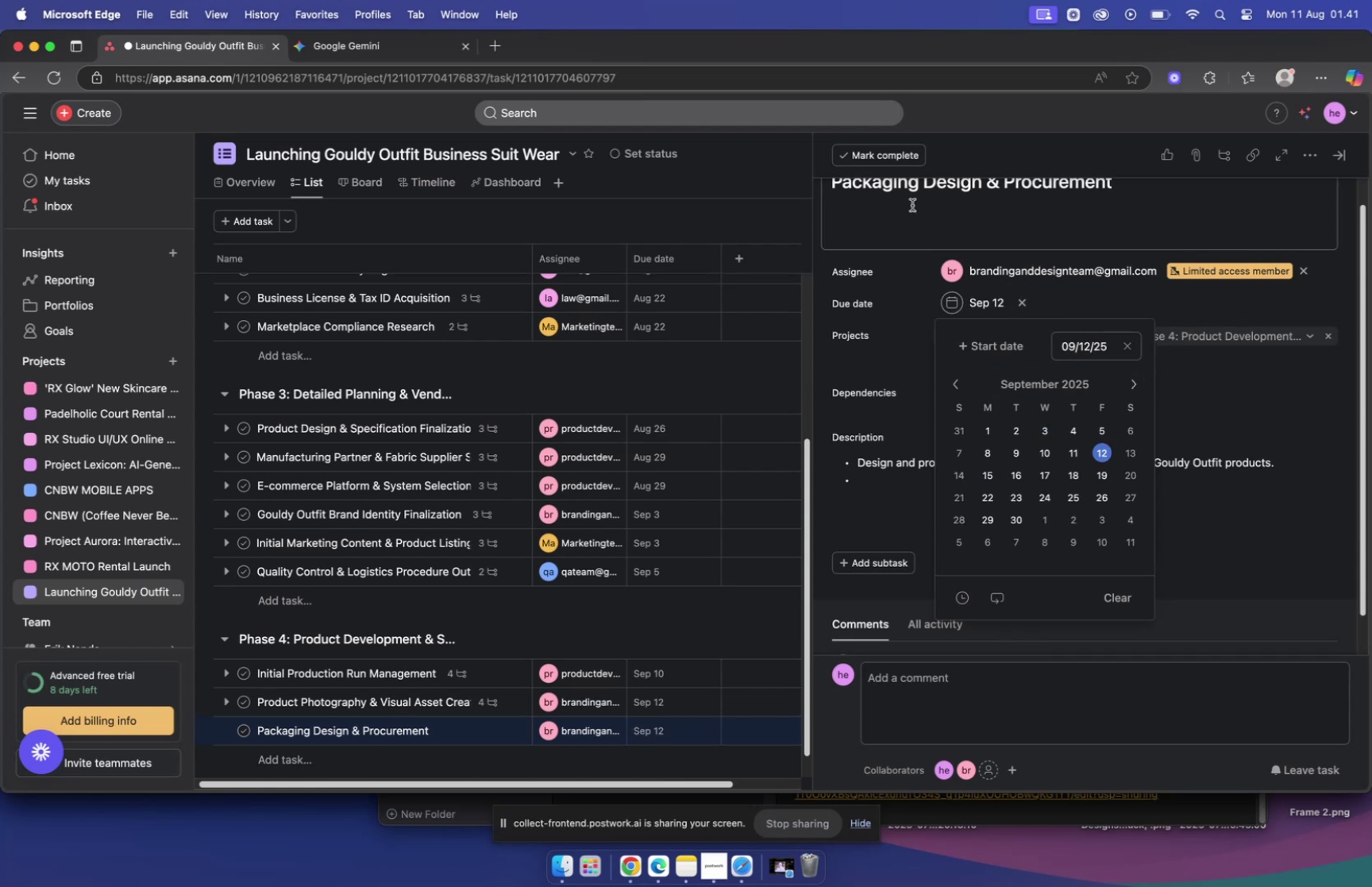 
scroll: coordinate [965, 276], scroll_direction: up, amount: 17.0
 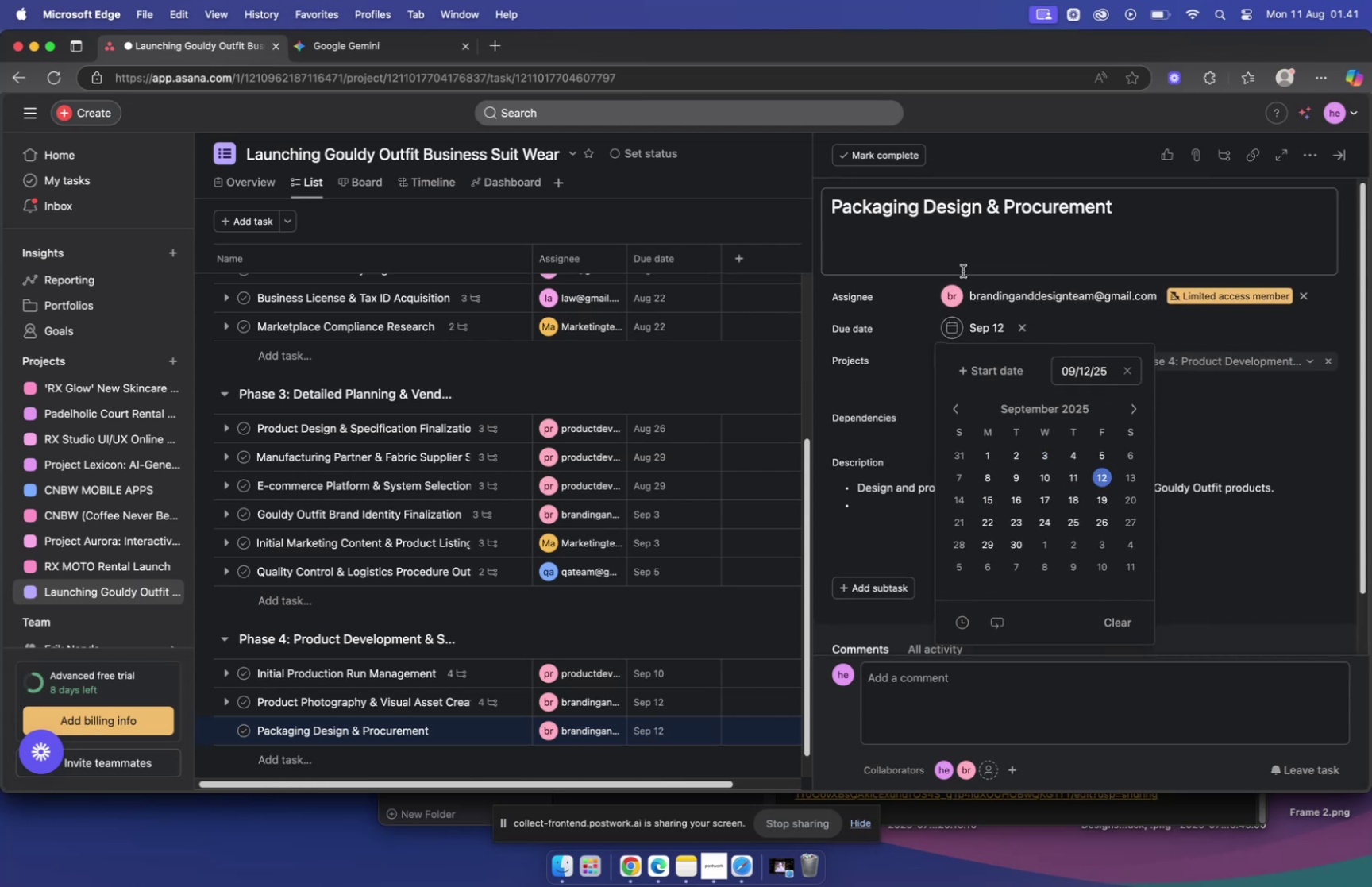 
scroll: coordinate [964, 271], scroll_direction: down, amount: 15.0
 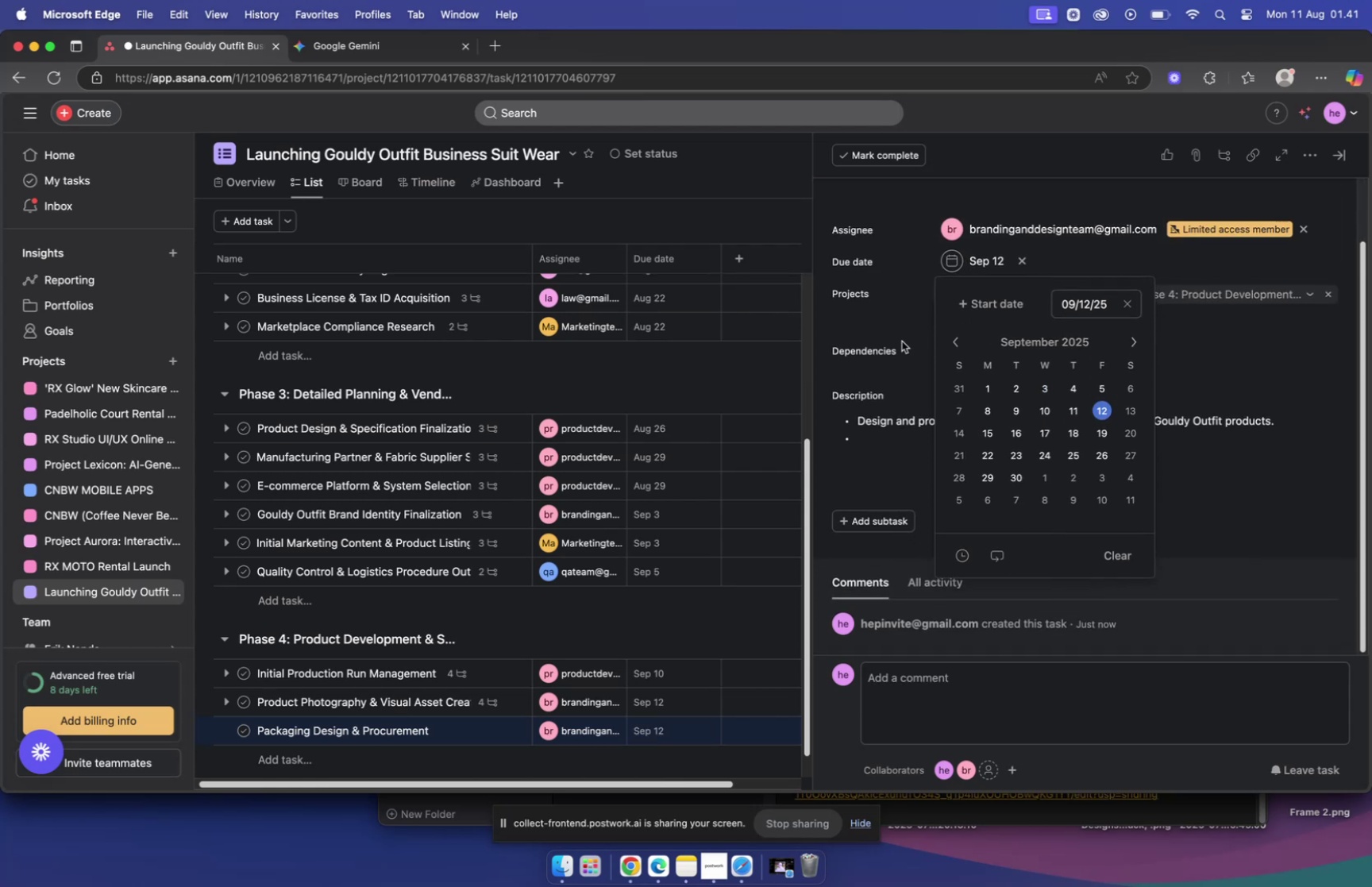 
scroll: coordinate [896, 361], scroll_direction: up, amount: 10.0
 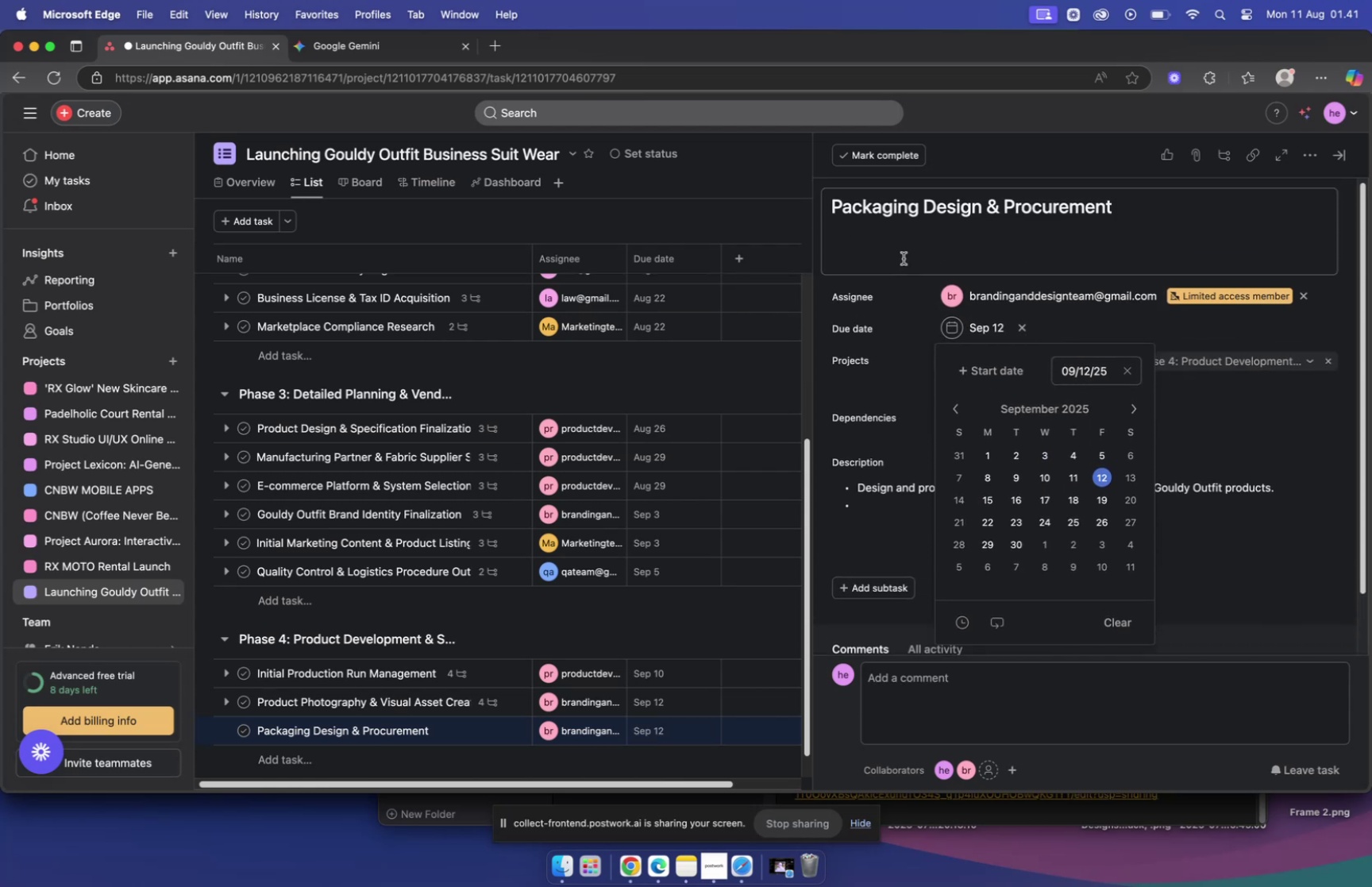 
left_click([903, 256])
 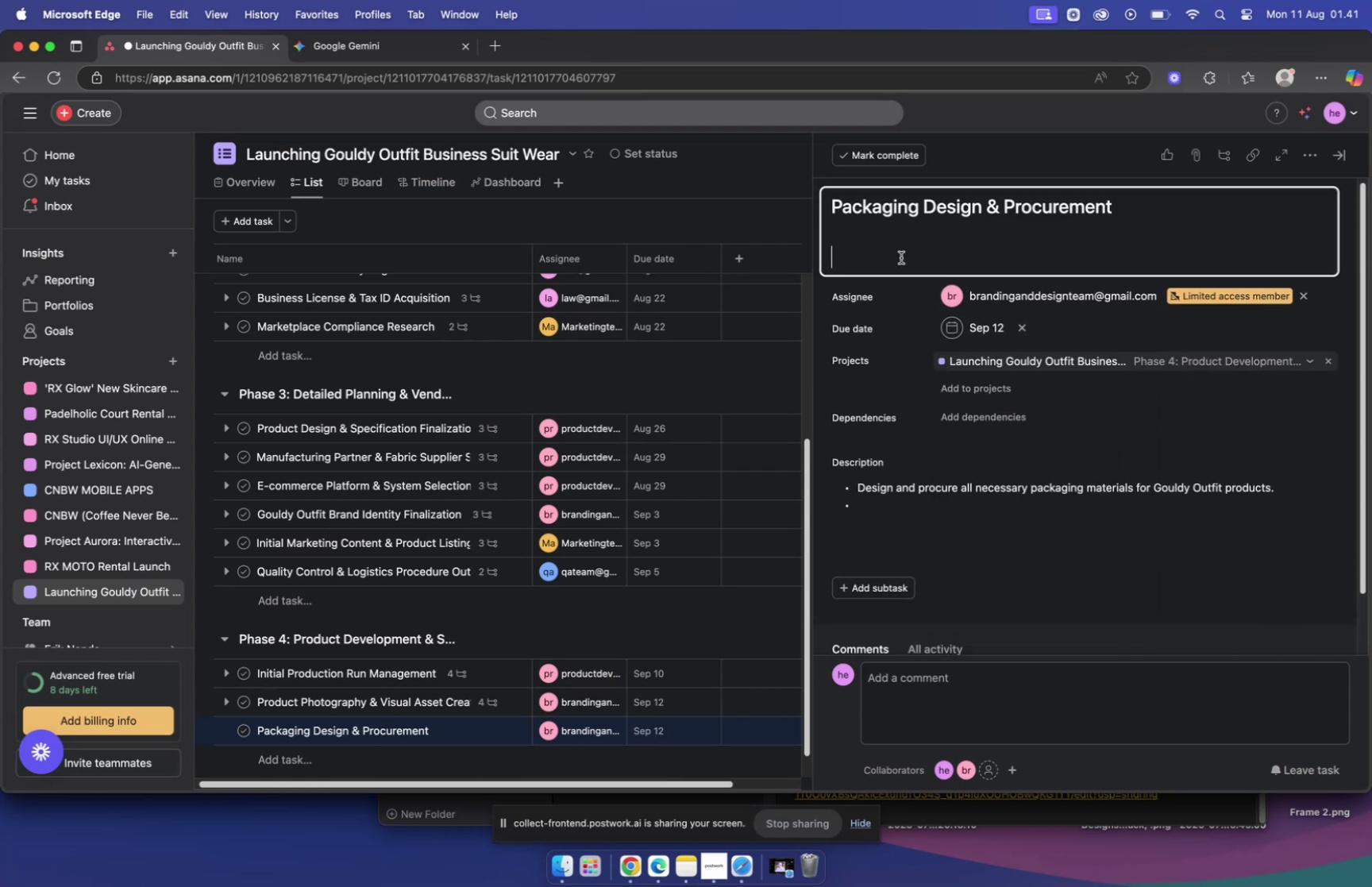 
scroll: coordinate [901, 267], scroll_direction: up, amount: 16.0
 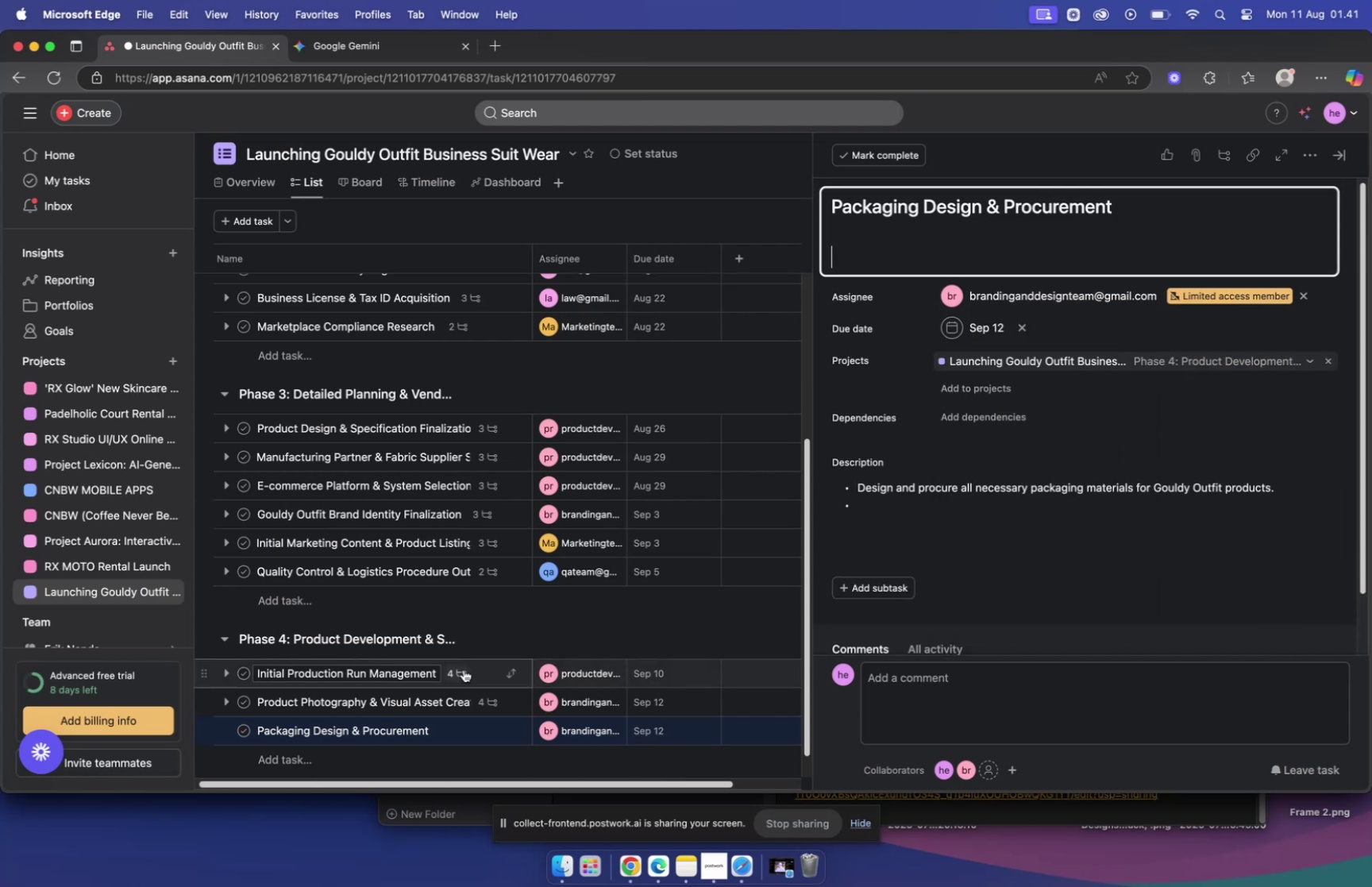 
scroll: coordinate [907, 498], scroll_direction: down, amount: 17.0
 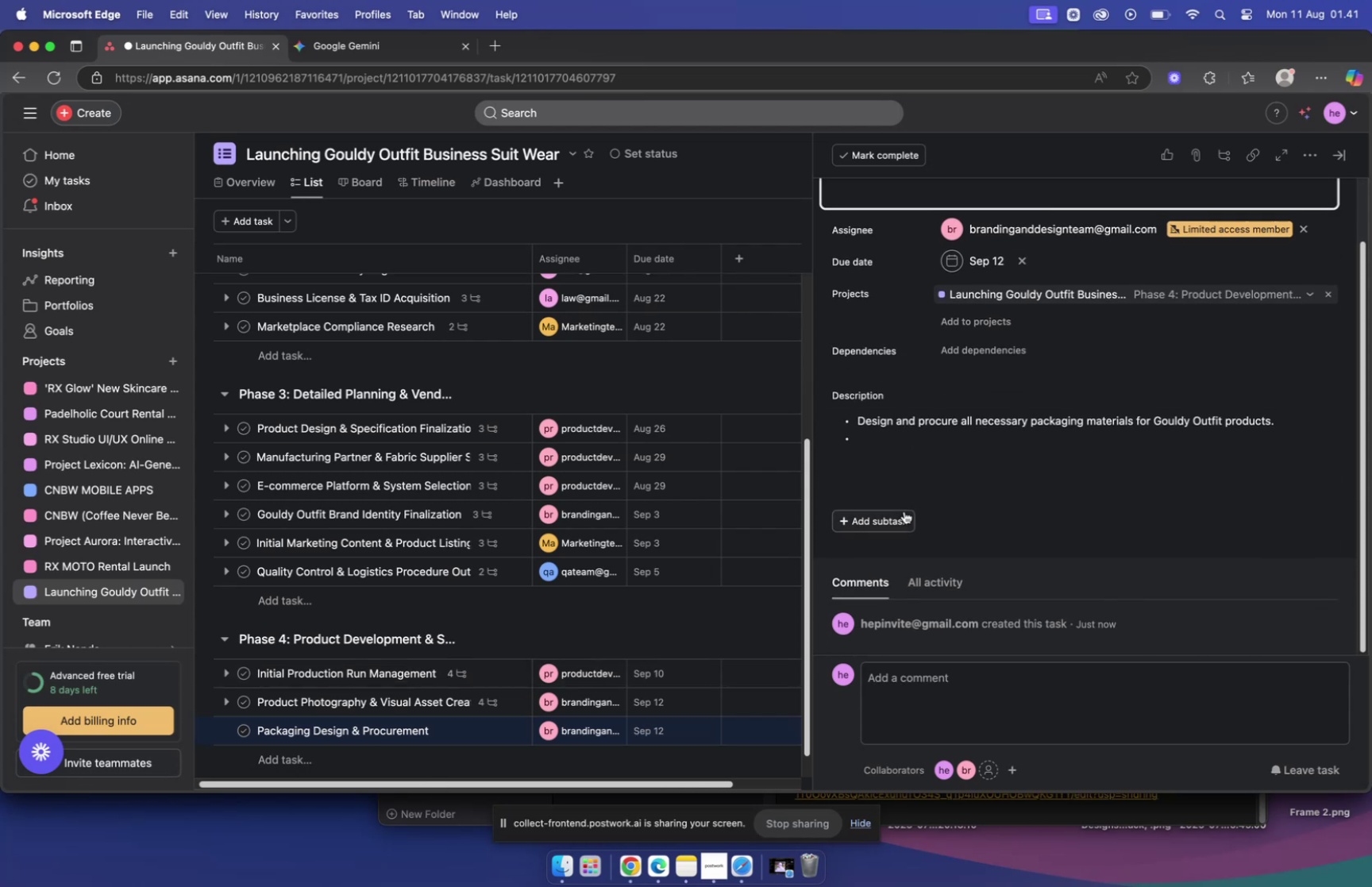 
scroll: coordinate [908, 506], scroll_direction: up, amount: 17.0
 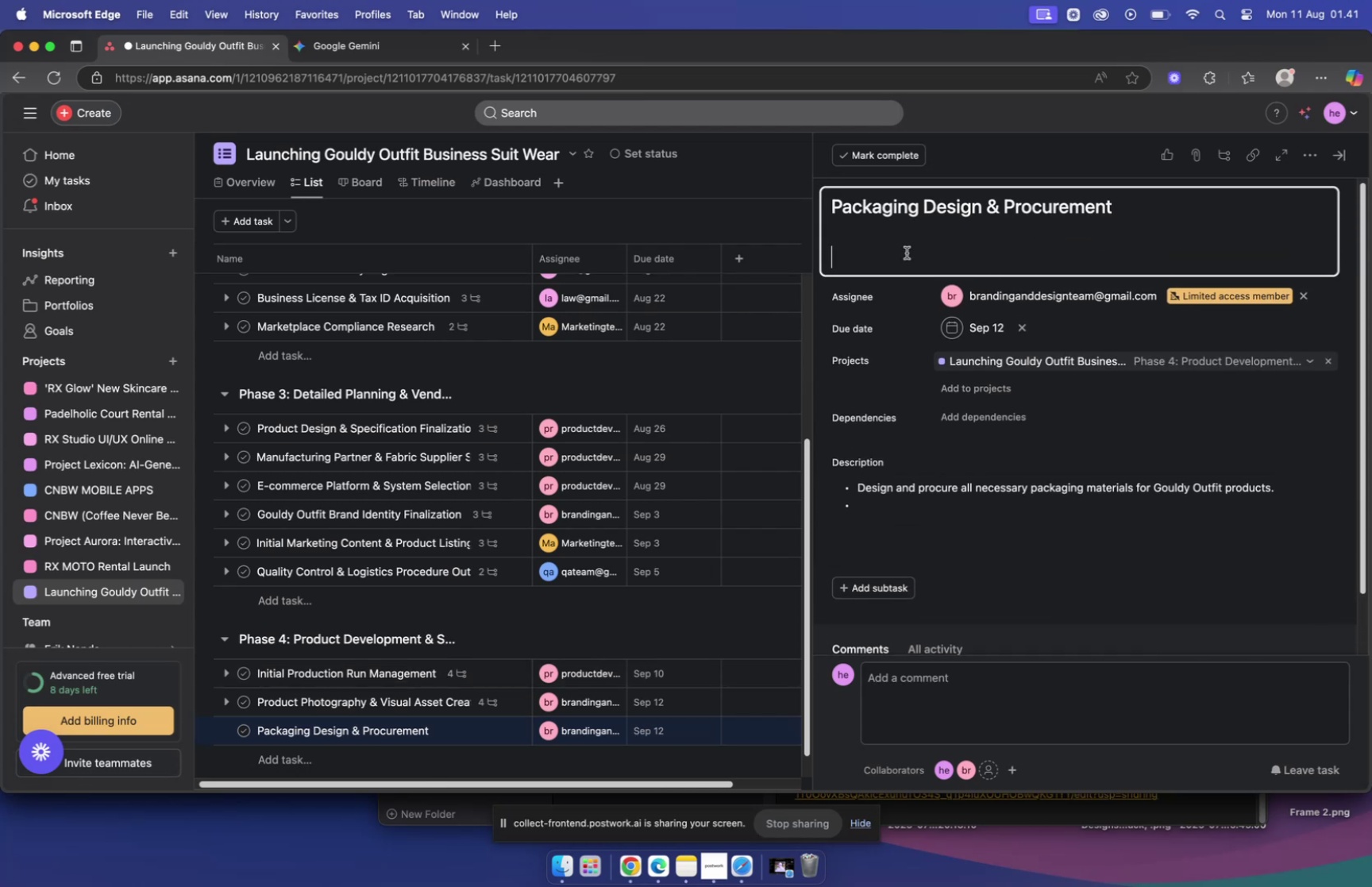 
key(Backspace)
 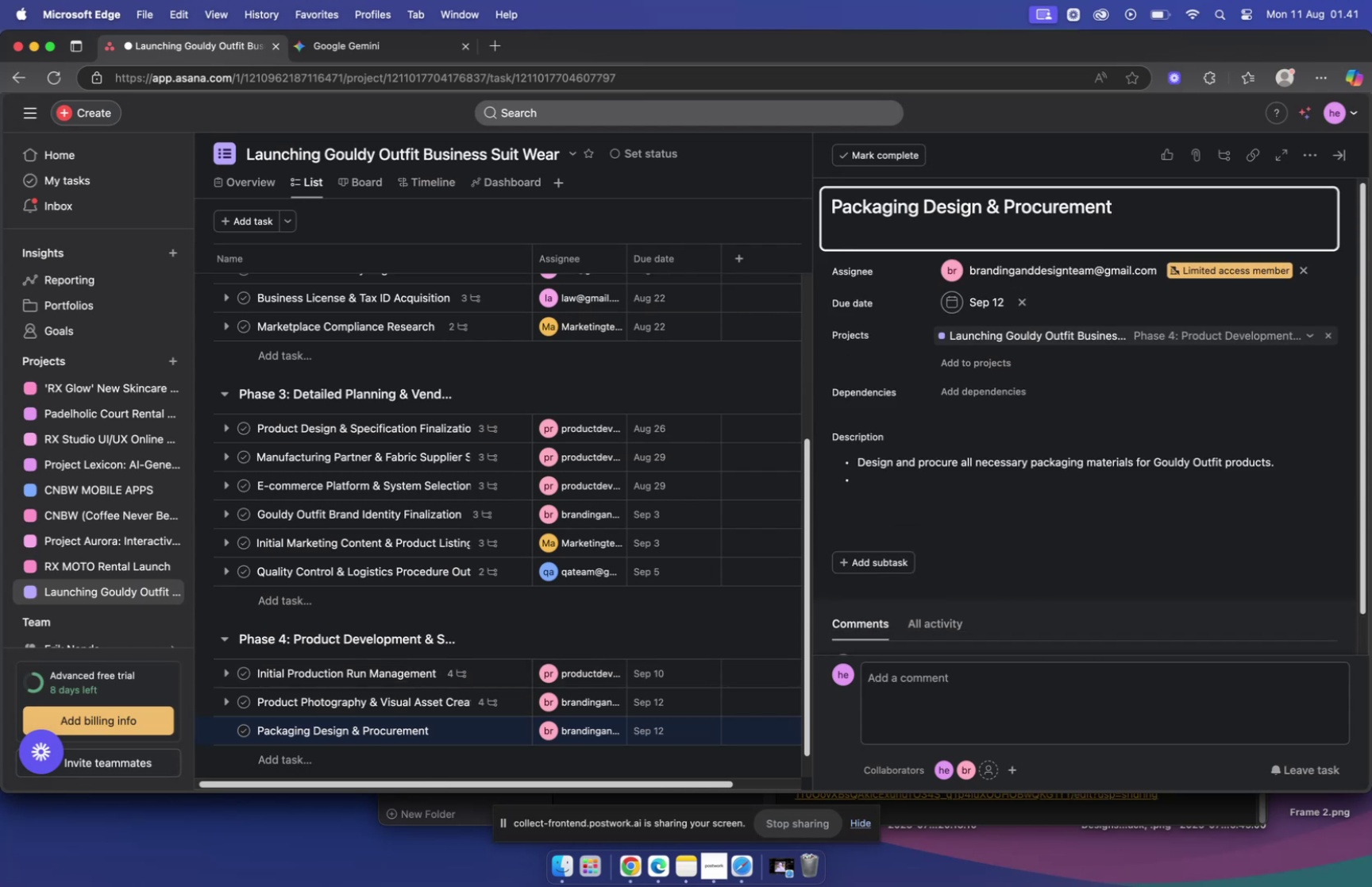 
key(Backspace)
 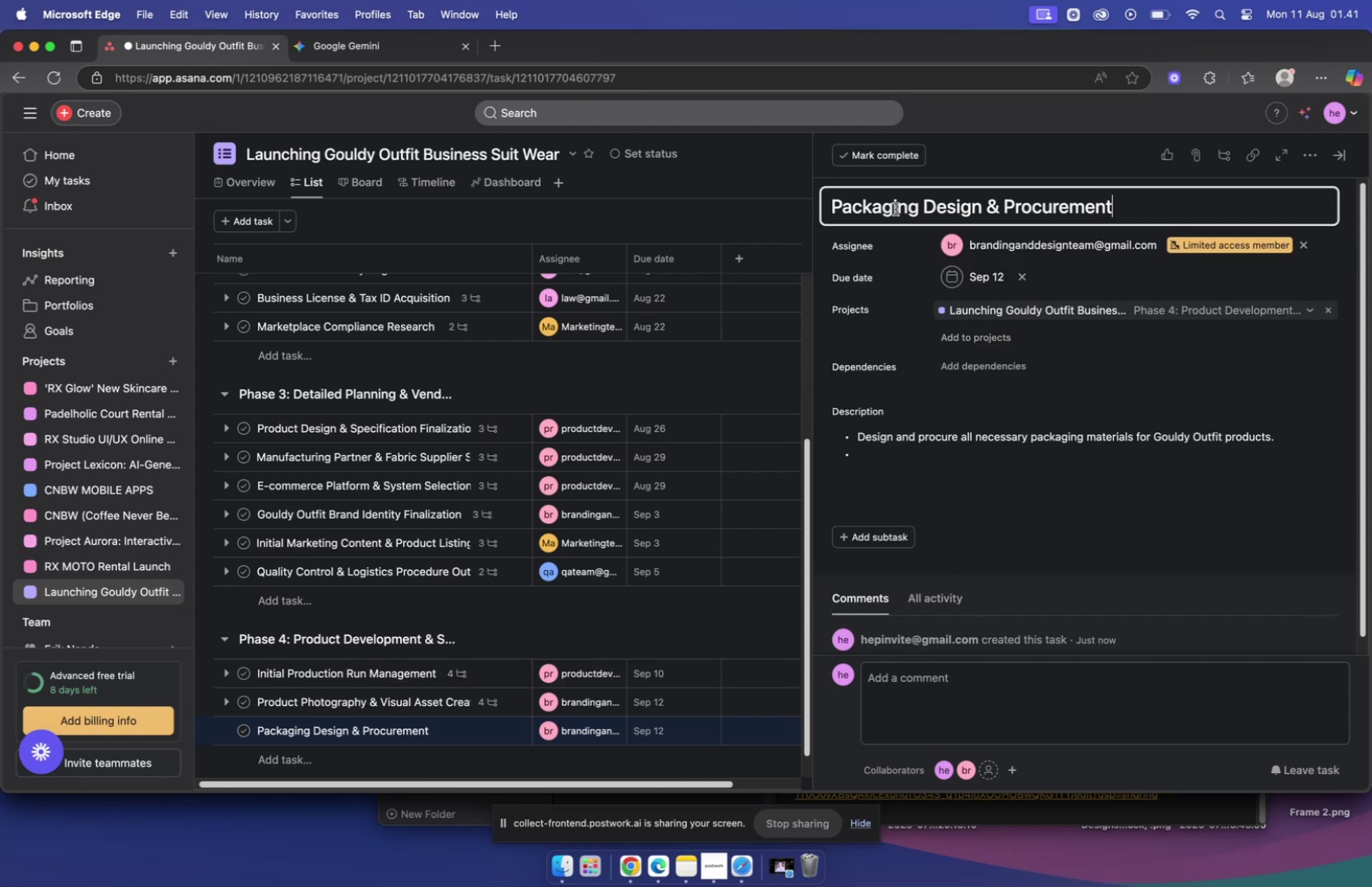 
mouse_move([933, 374])
 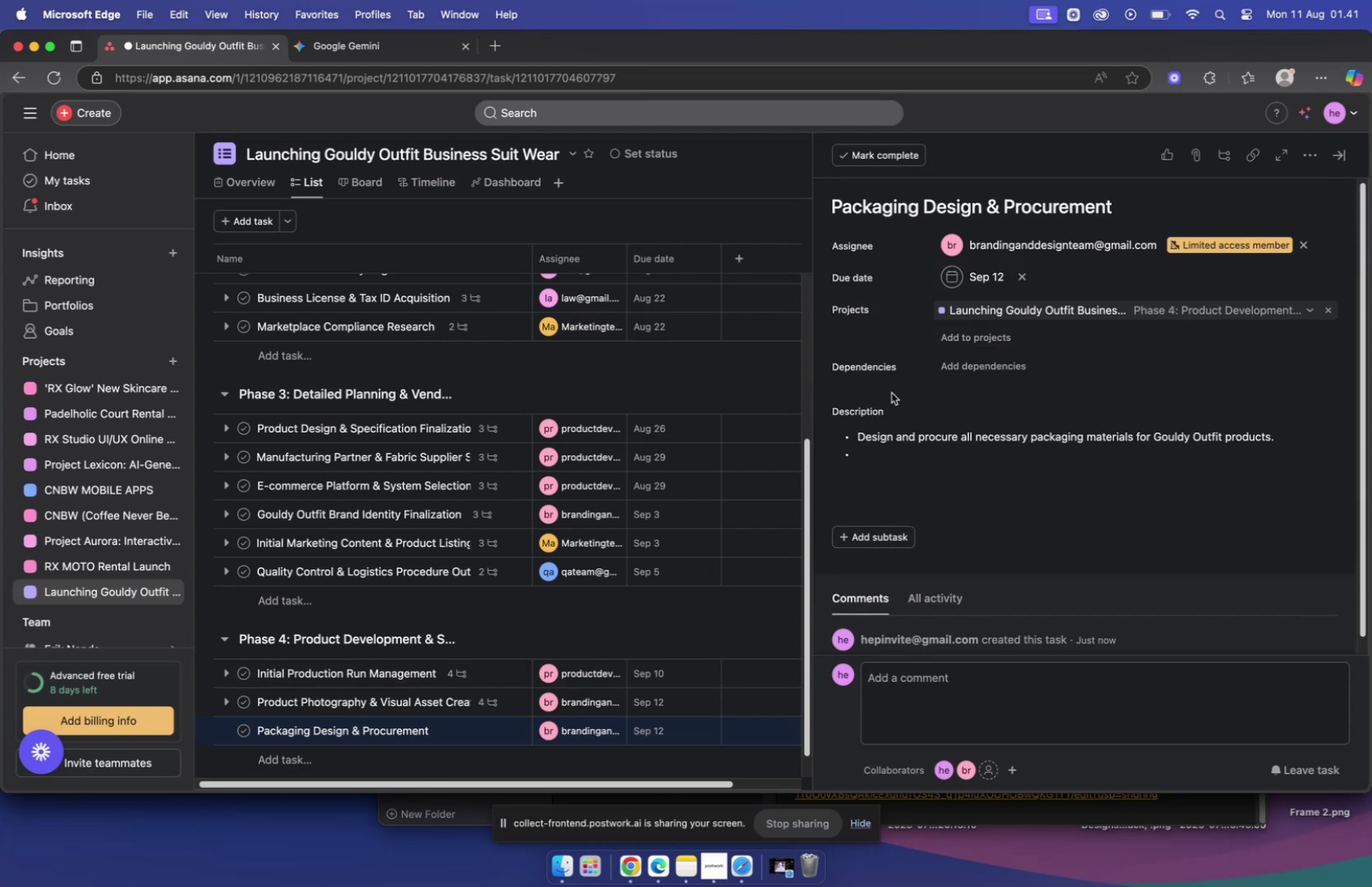 
scroll: coordinate [915, 457], scroll_direction: down, amount: 11.0
 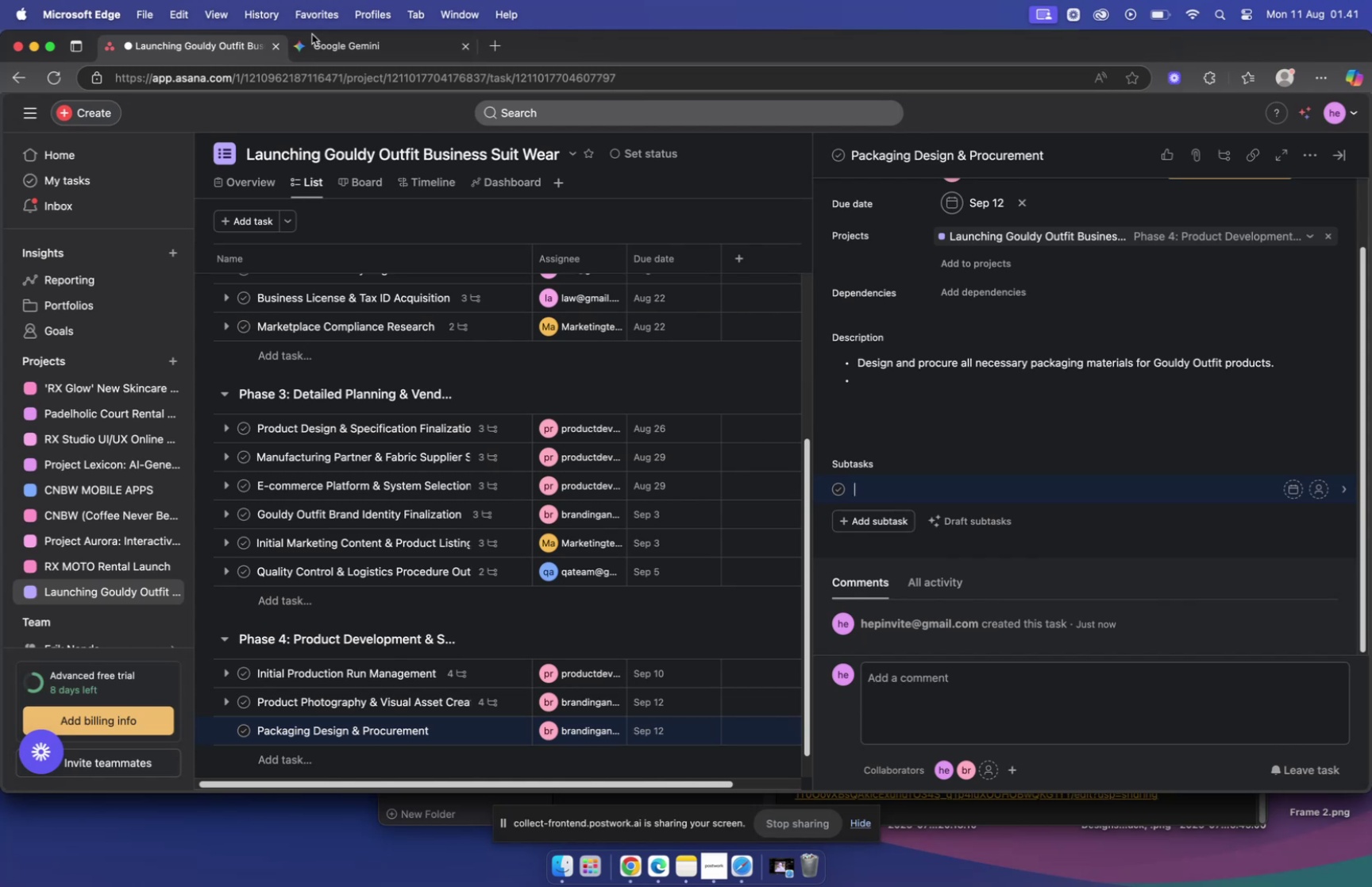 
left_click([364, 43])
 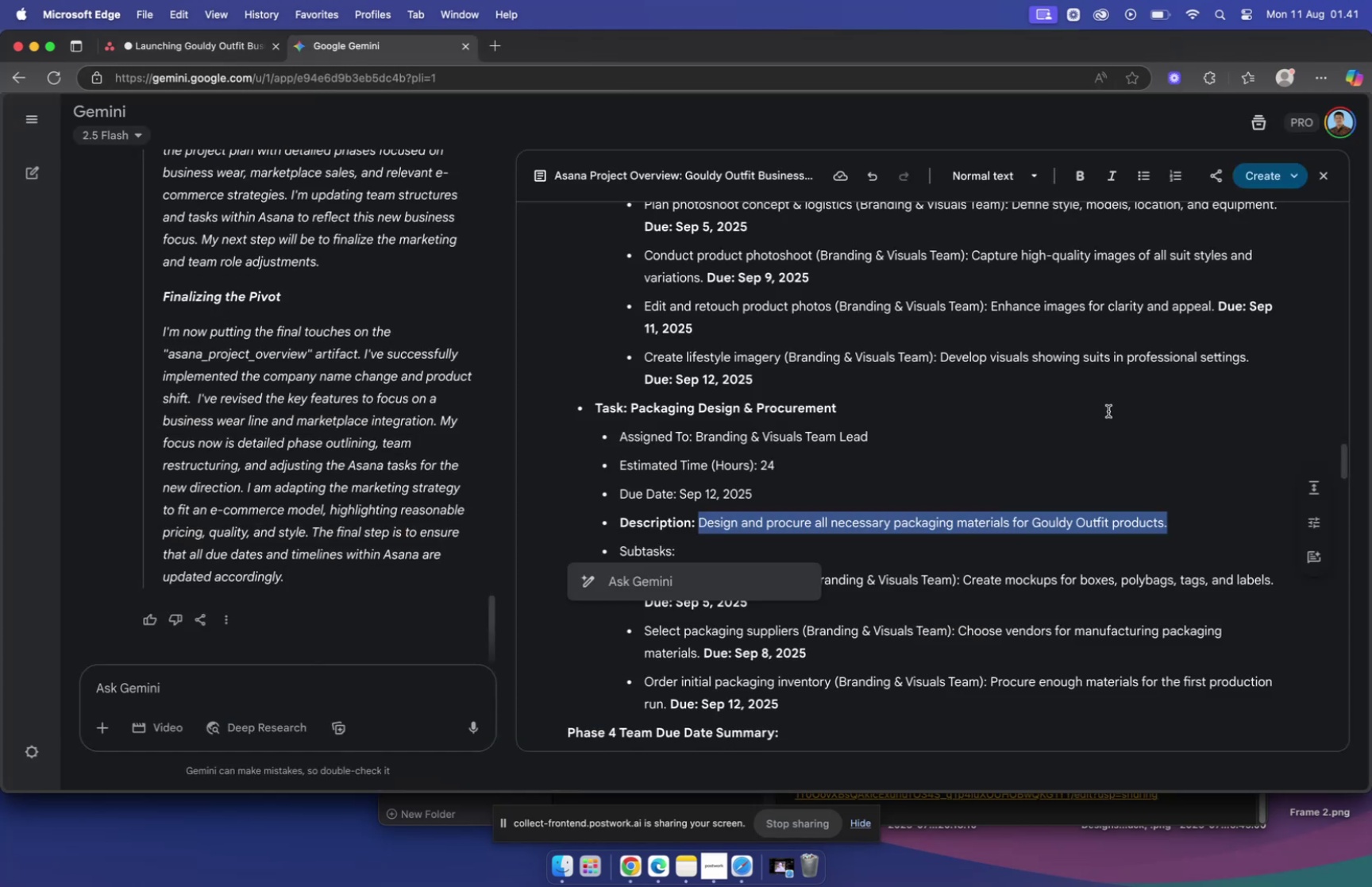 
scroll: coordinate [1090, 417], scroll_direction: down, amount: 5.0
 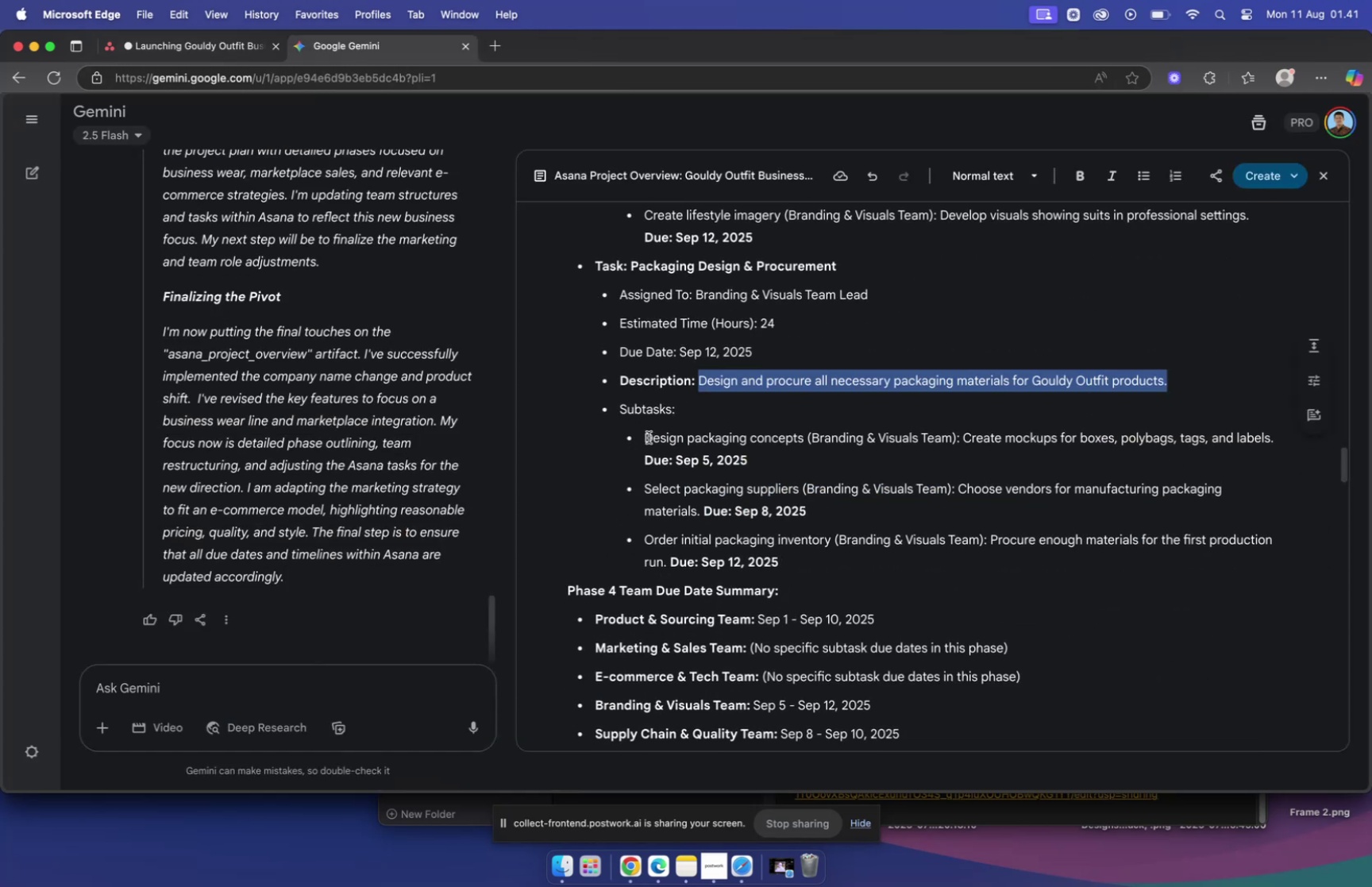 
left_click_drag(start_coordinate=[643, 435], to_coordinate=[804, 440])
 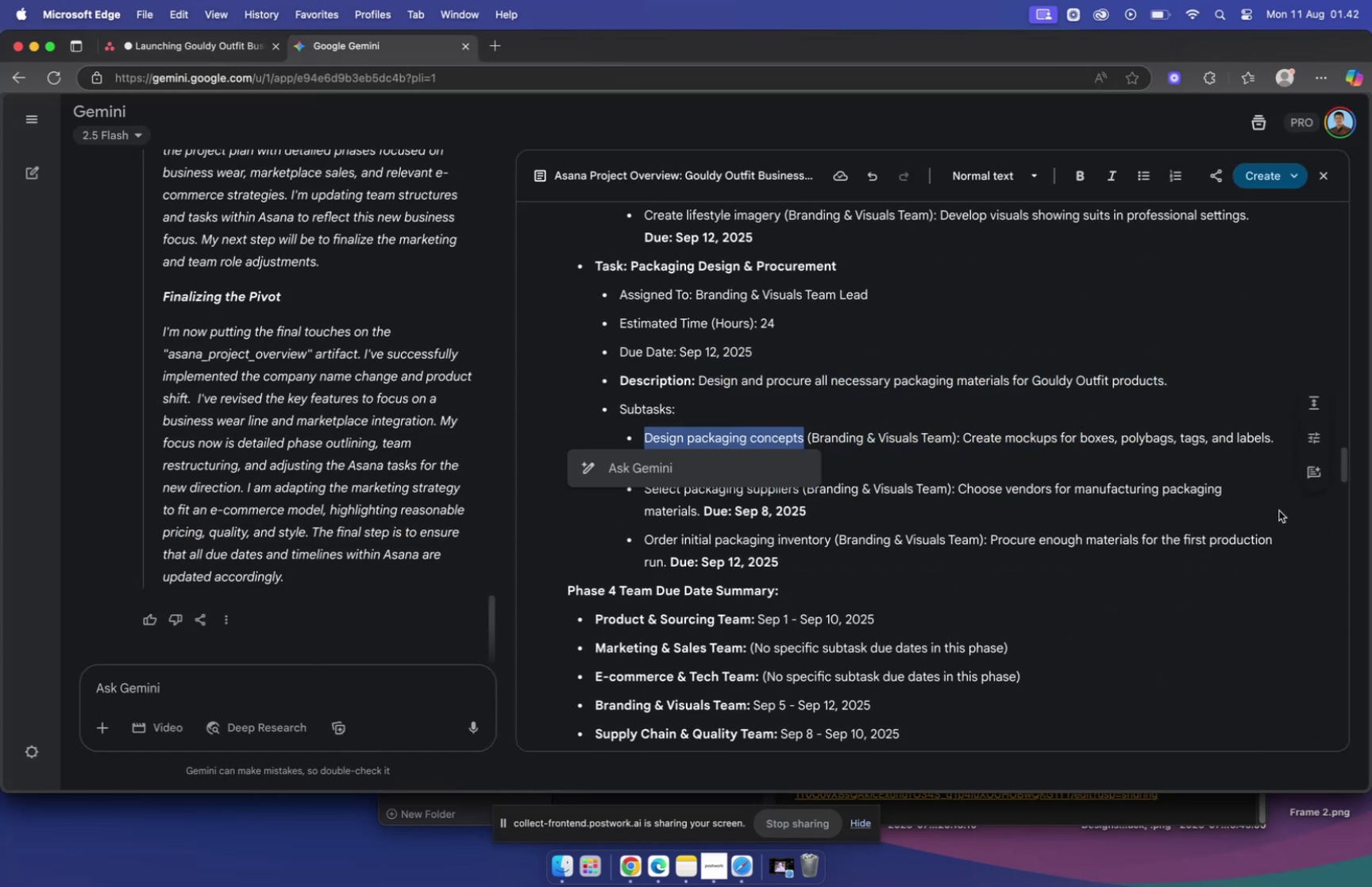 
key(Meta+C)
 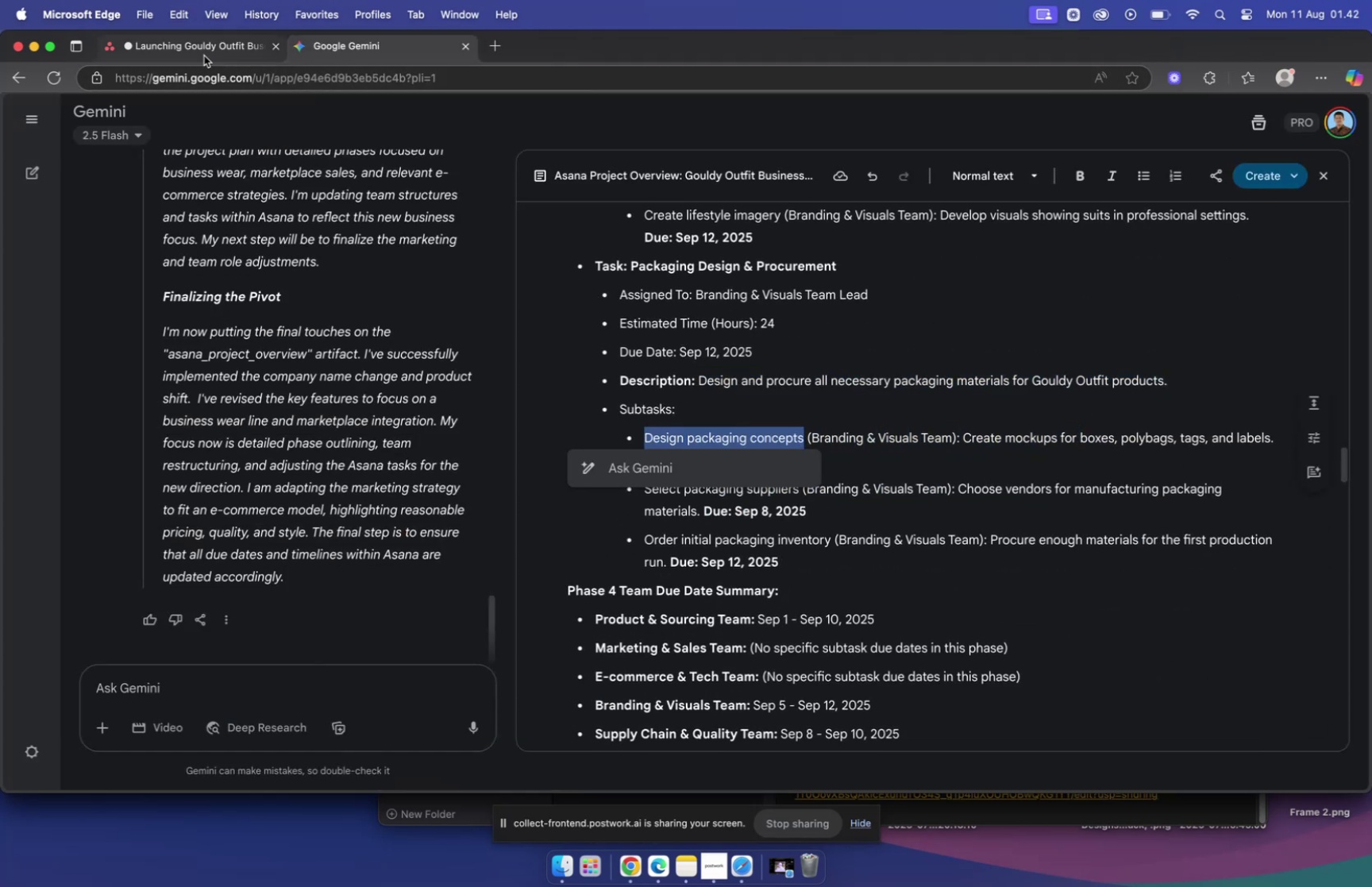 
left_click([202, 44])
 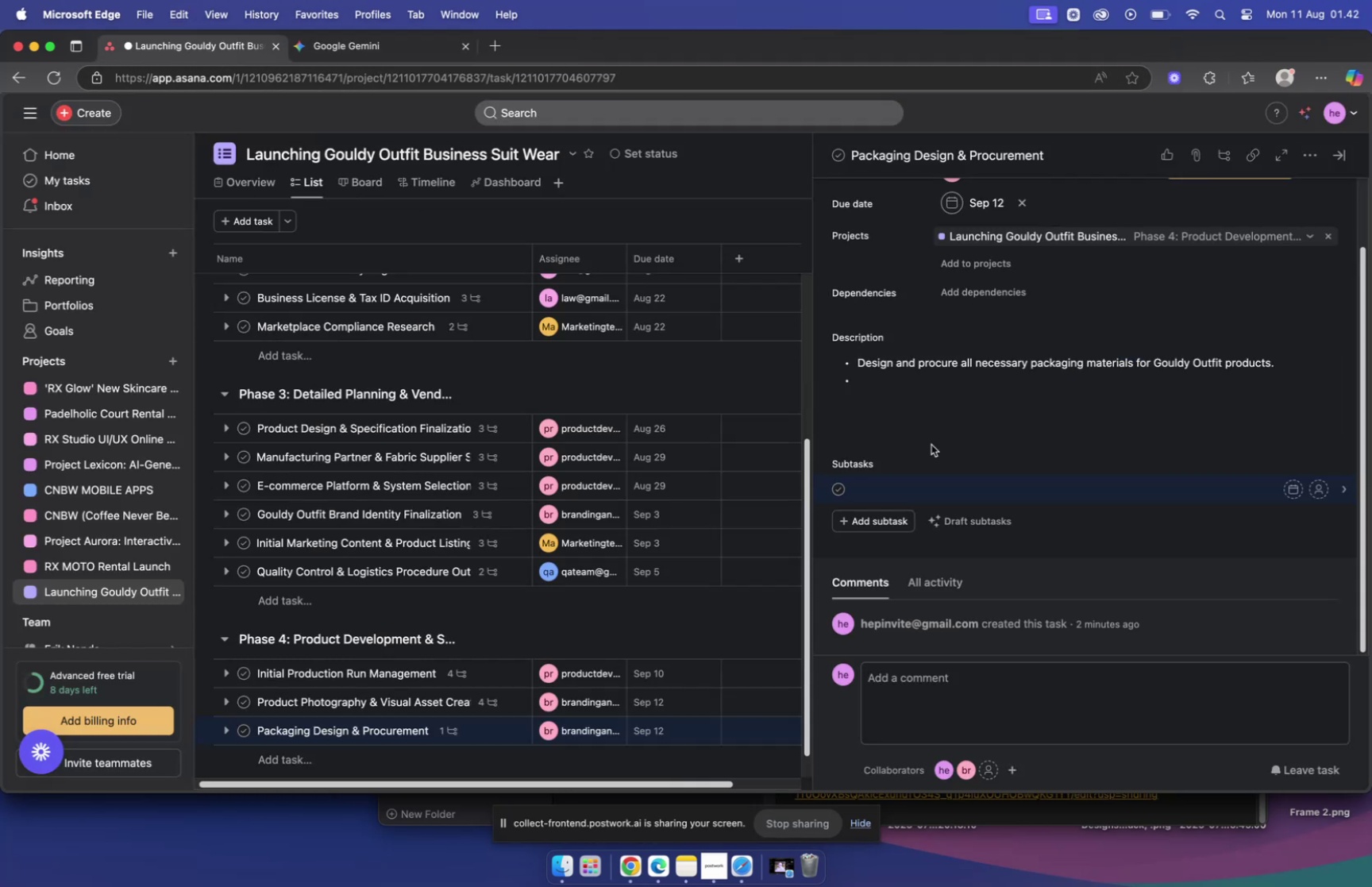 
key(Meta+V)
 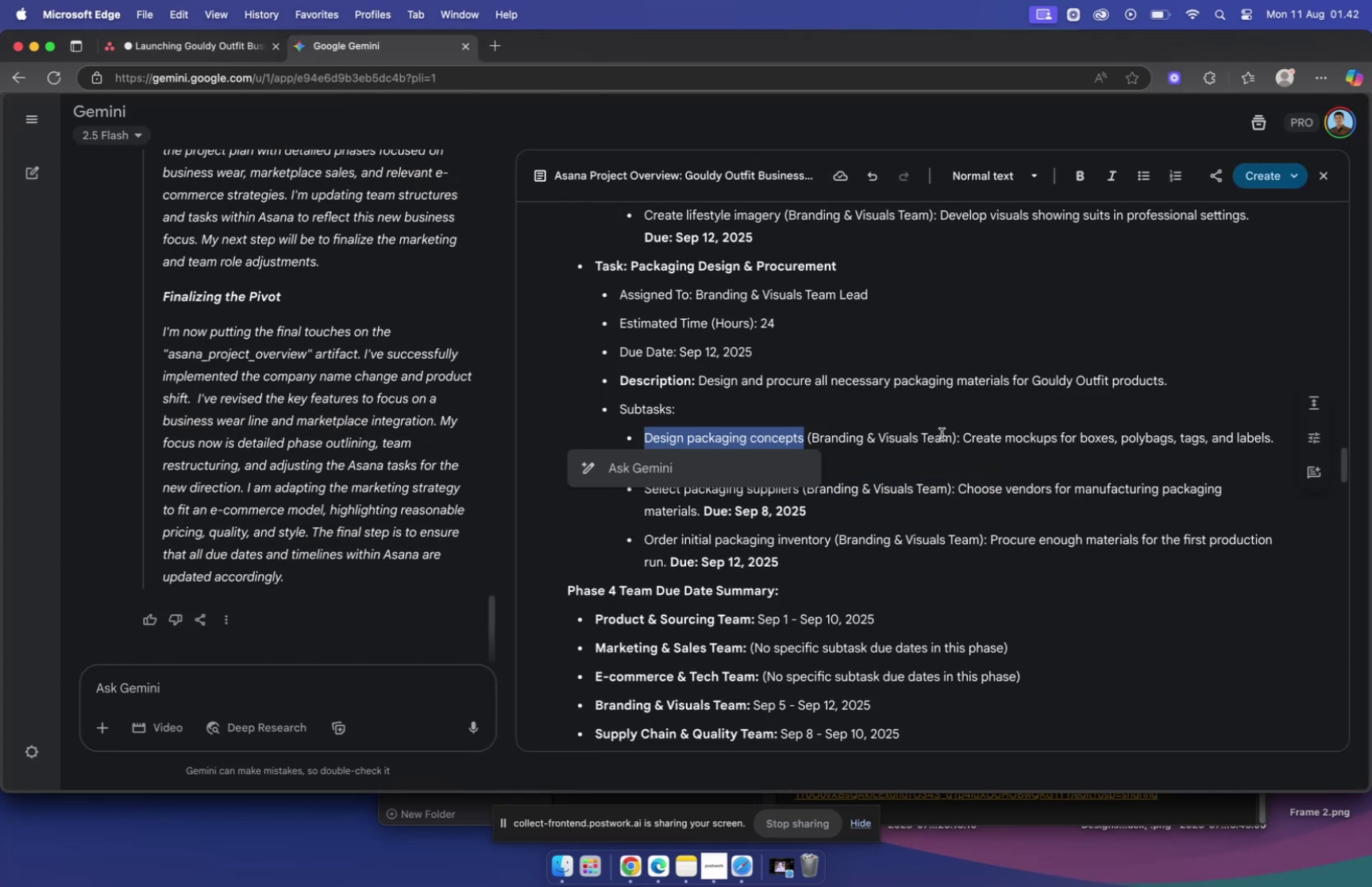 
wait(5.36)
 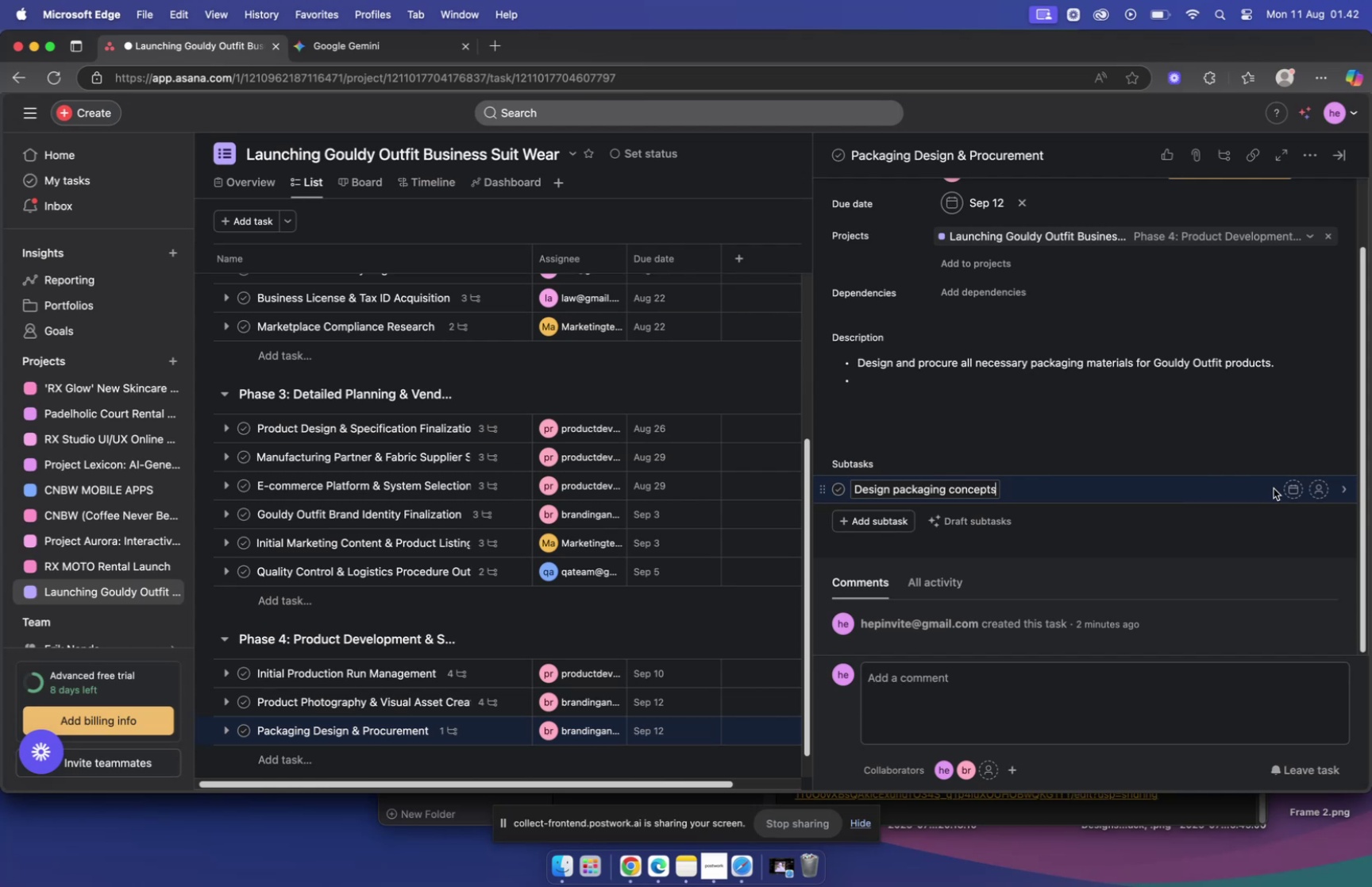 
left_click_drag(start_coordinate=[964, 434], to_coordinate=[1274, 446])
 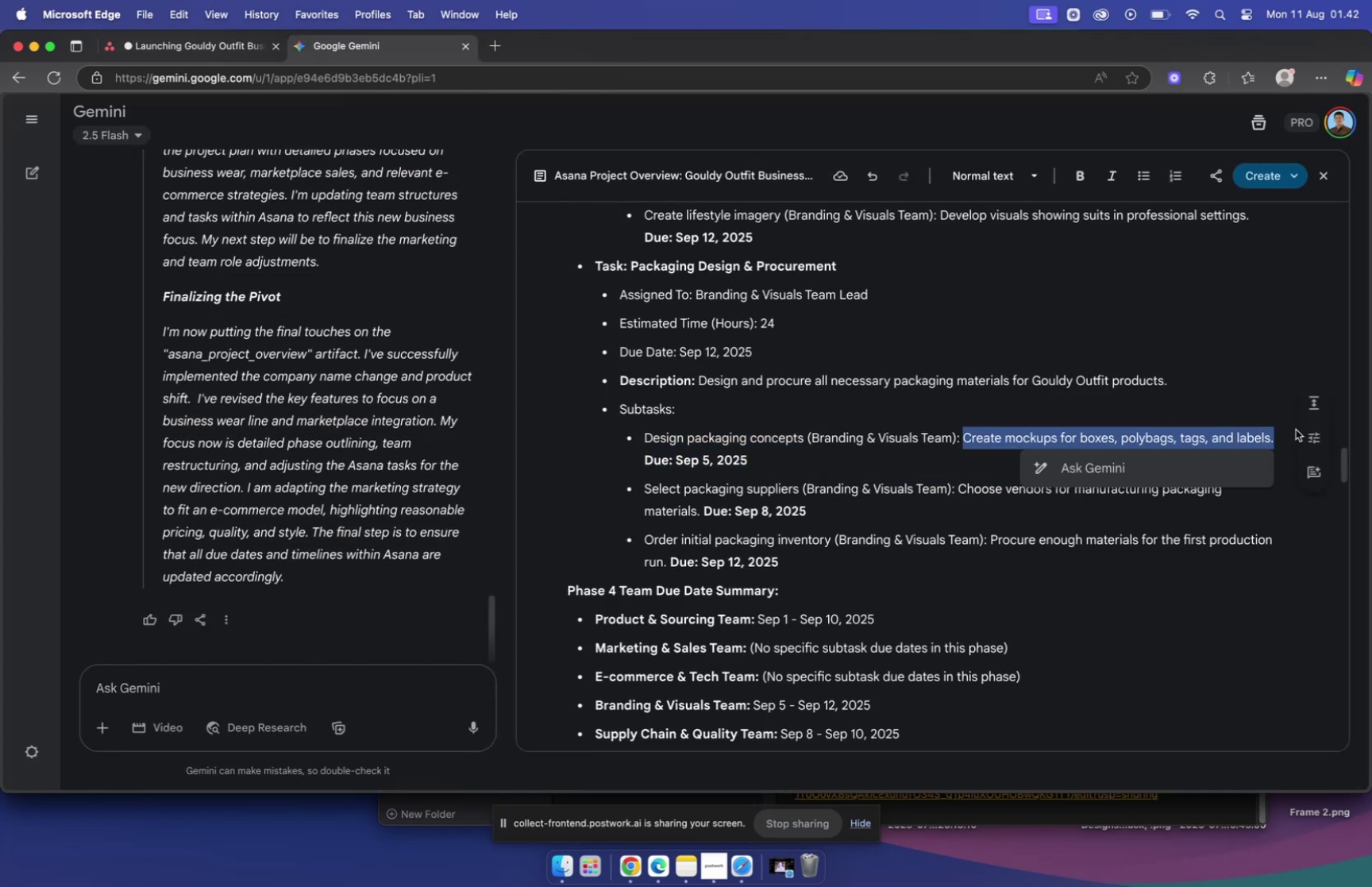 
key(Meta+C)
 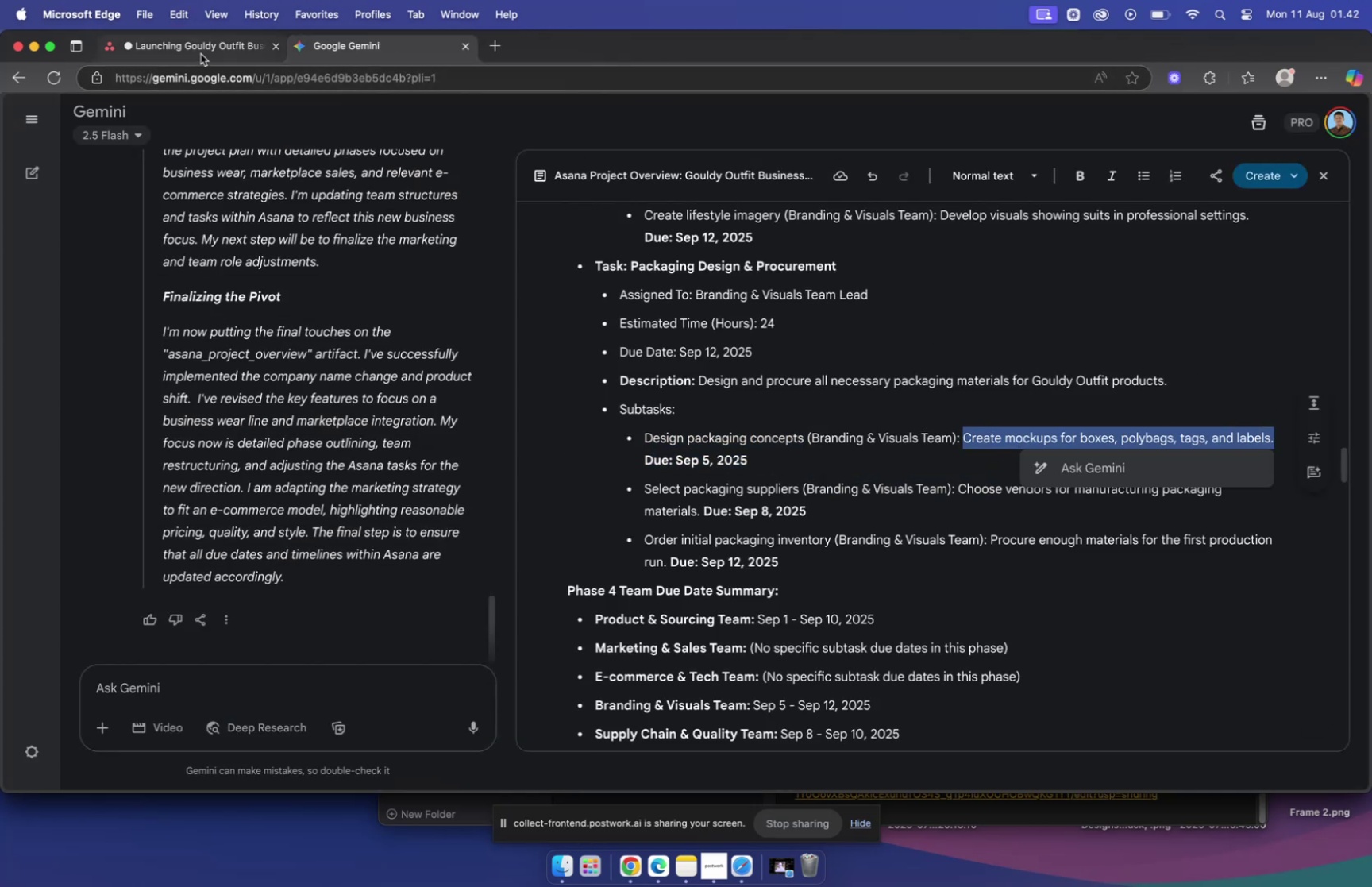 
left_click([201, 51])
 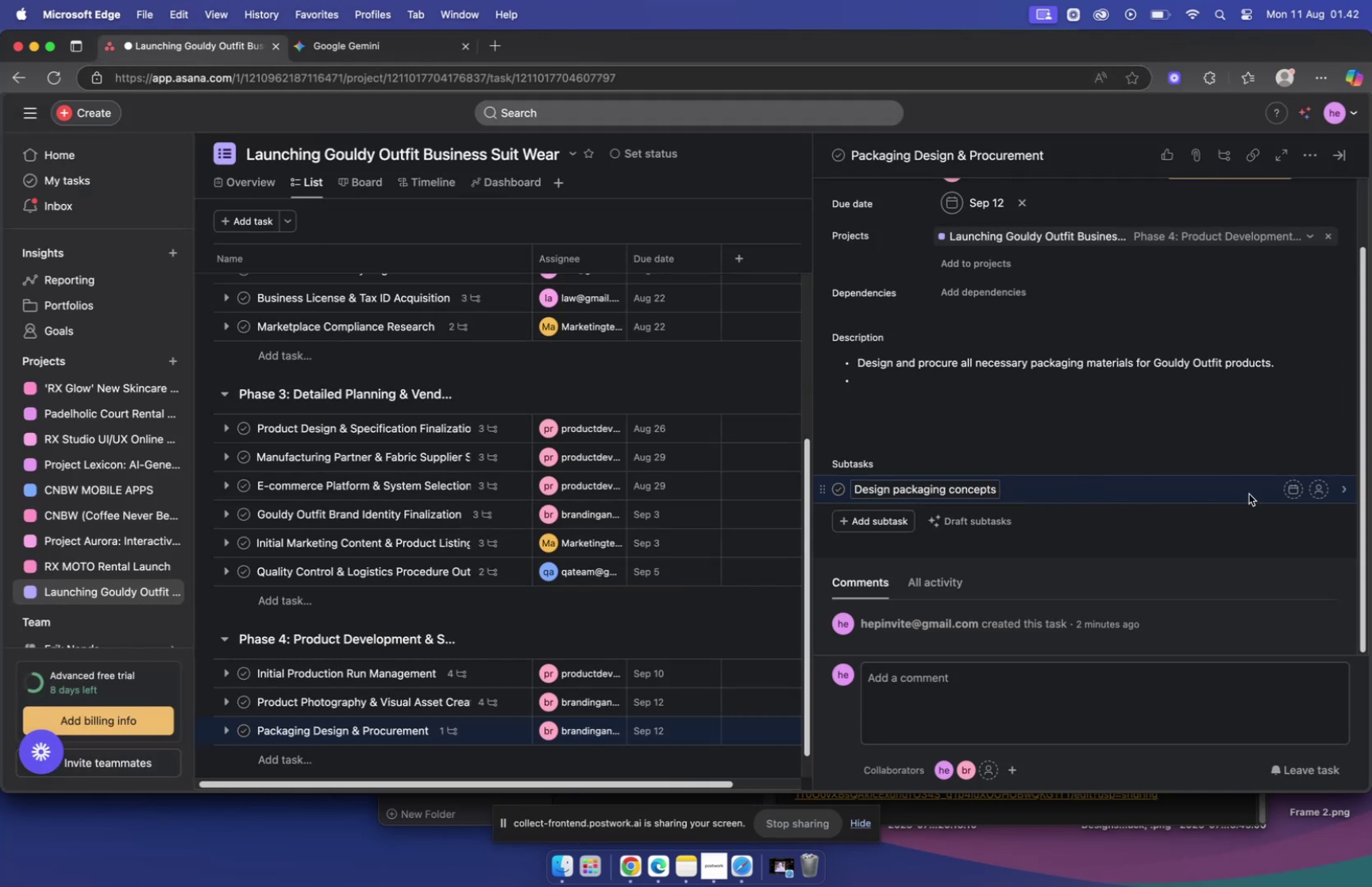 
left_click([1192, 492])
 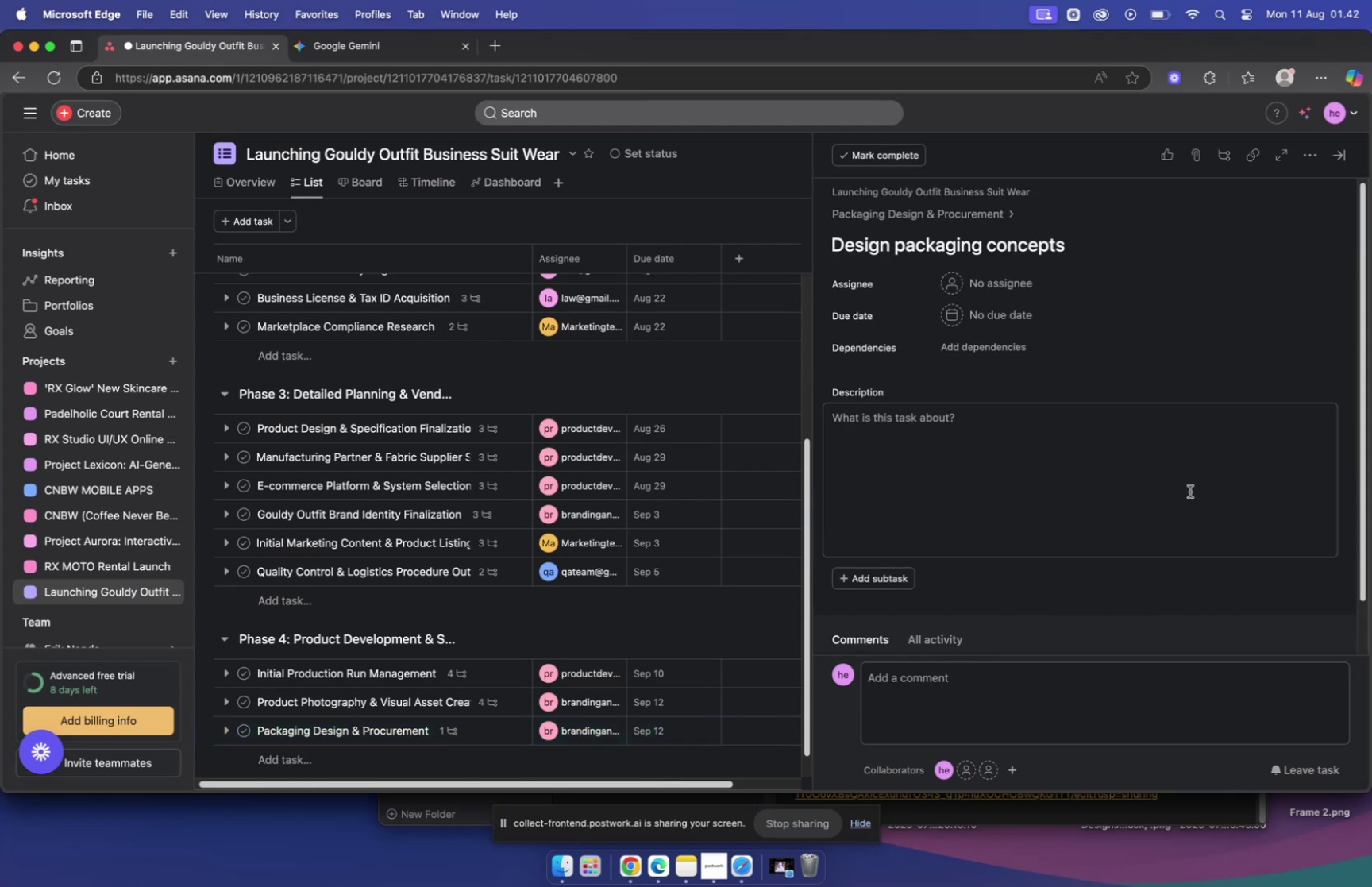 
left_click([1088, 429])
 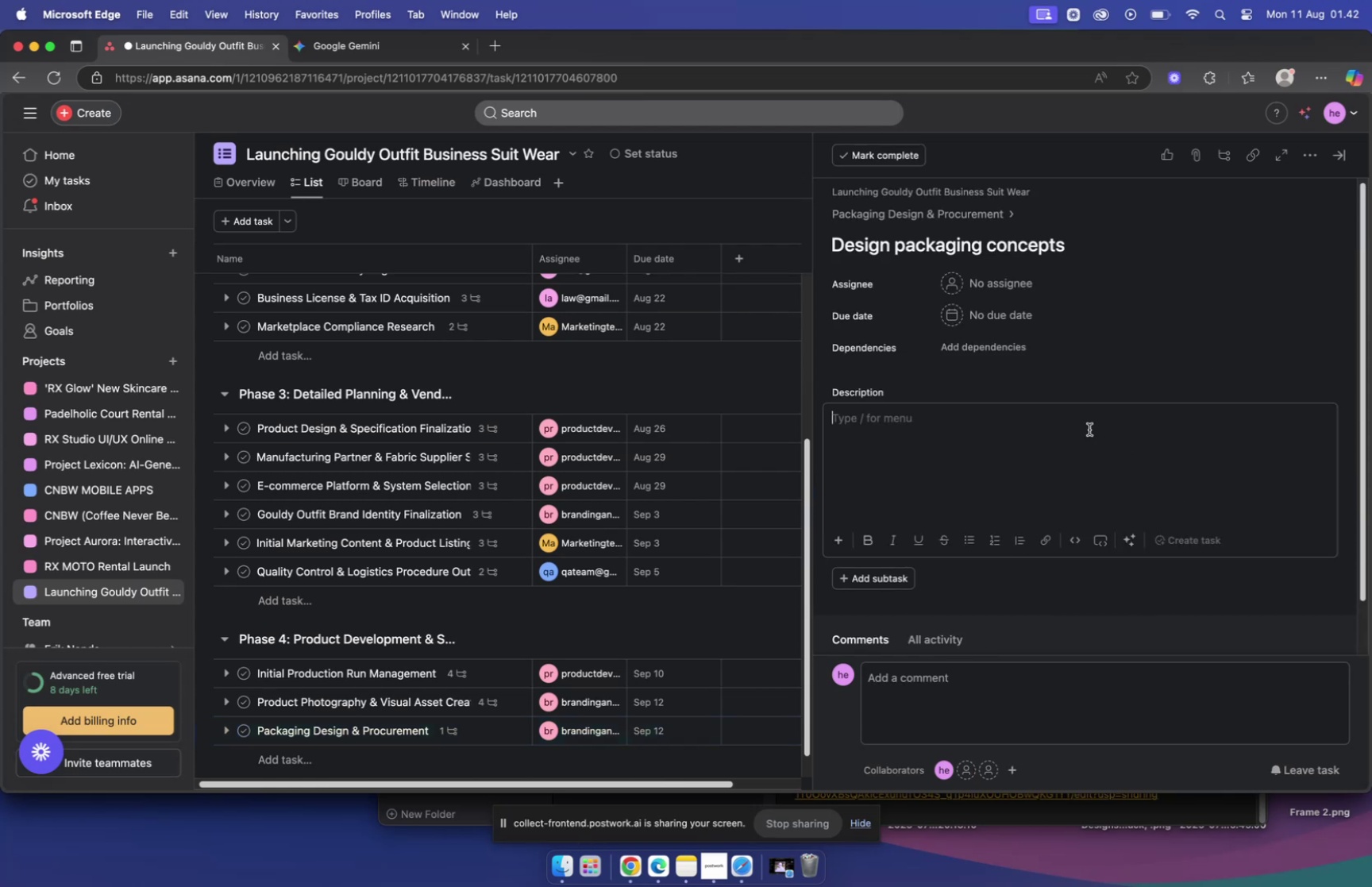 
key(Meta+V)
 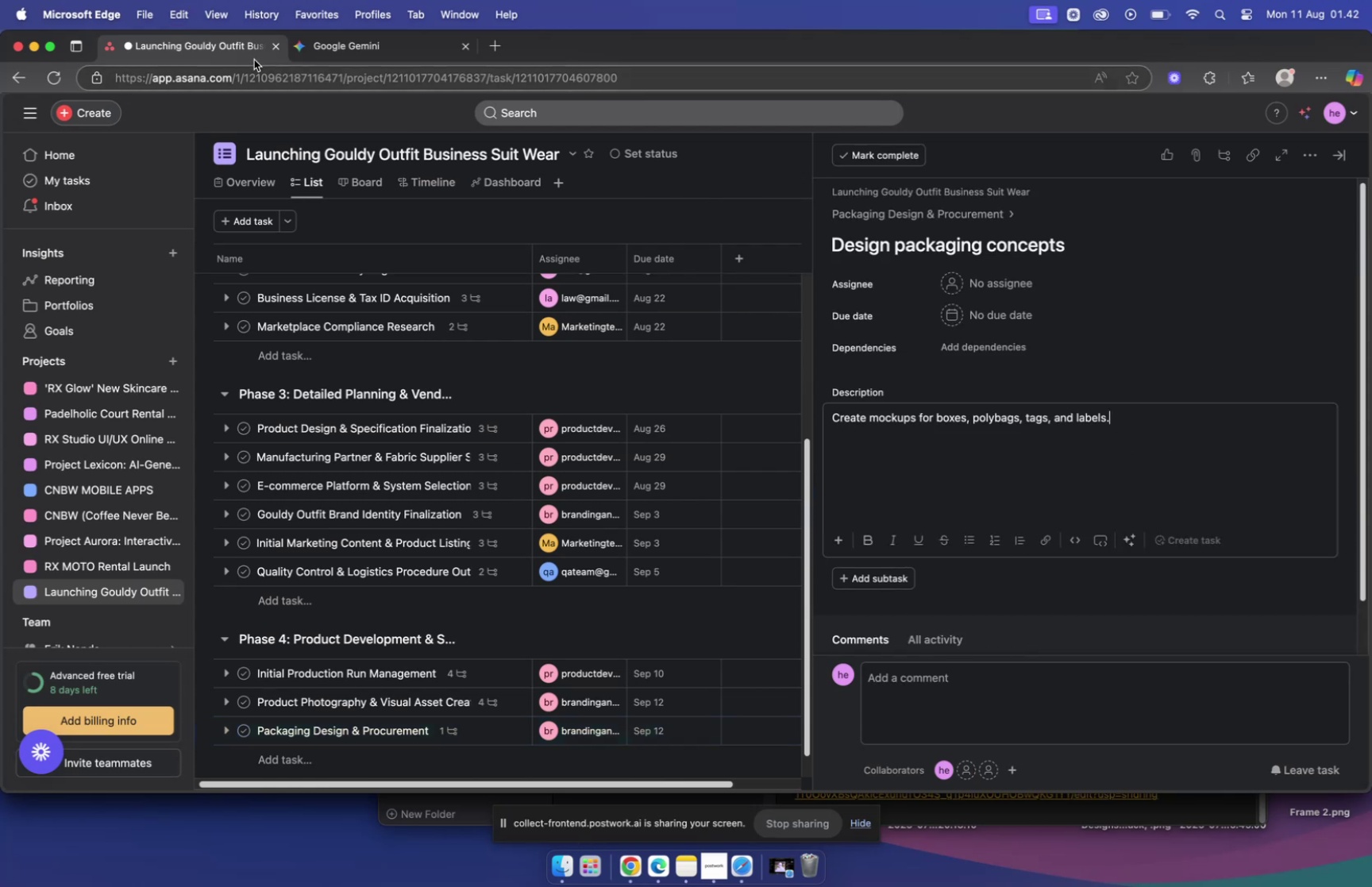 
left_click([331, 45])
 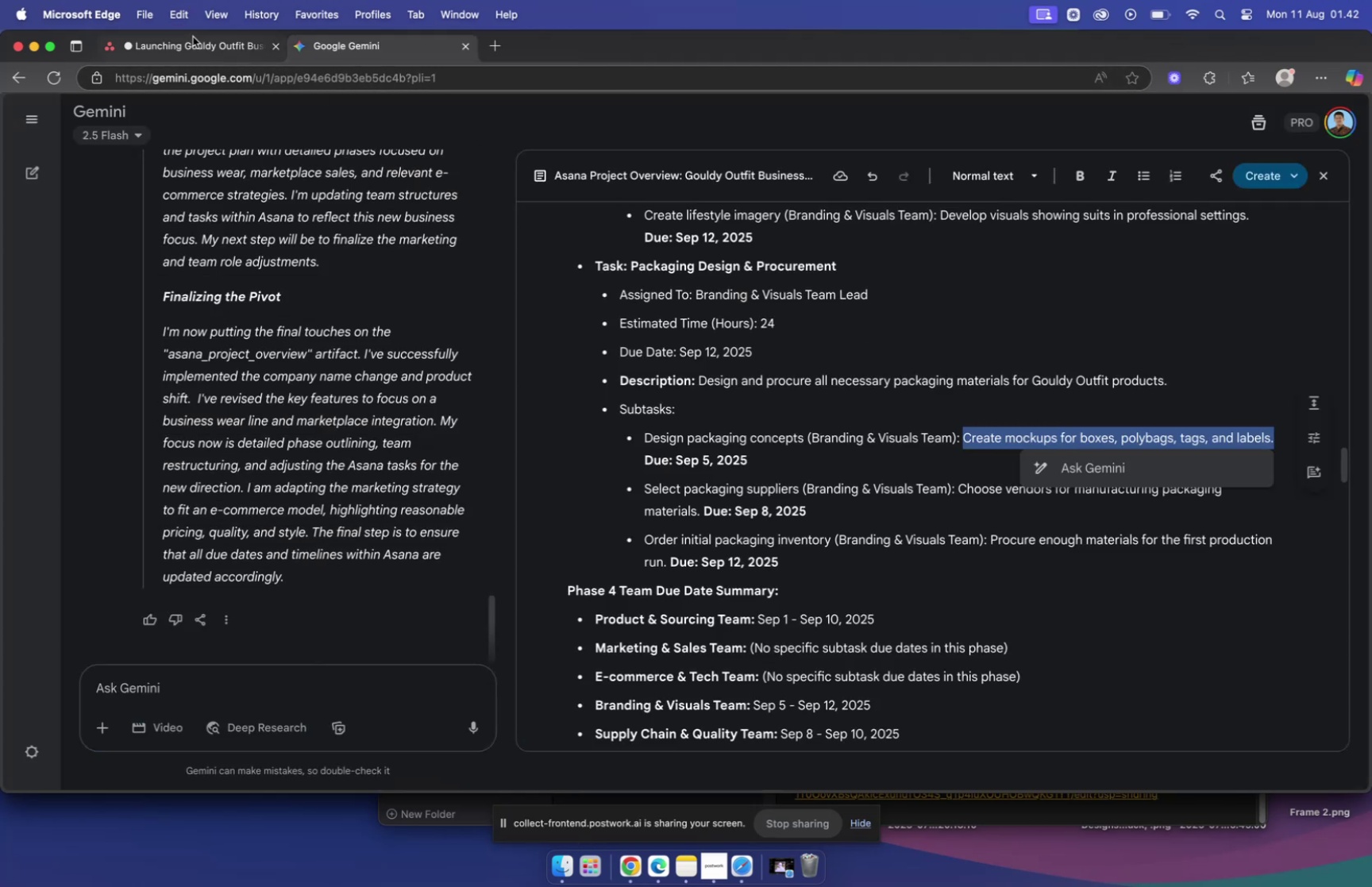 
left_click([195, 43])
 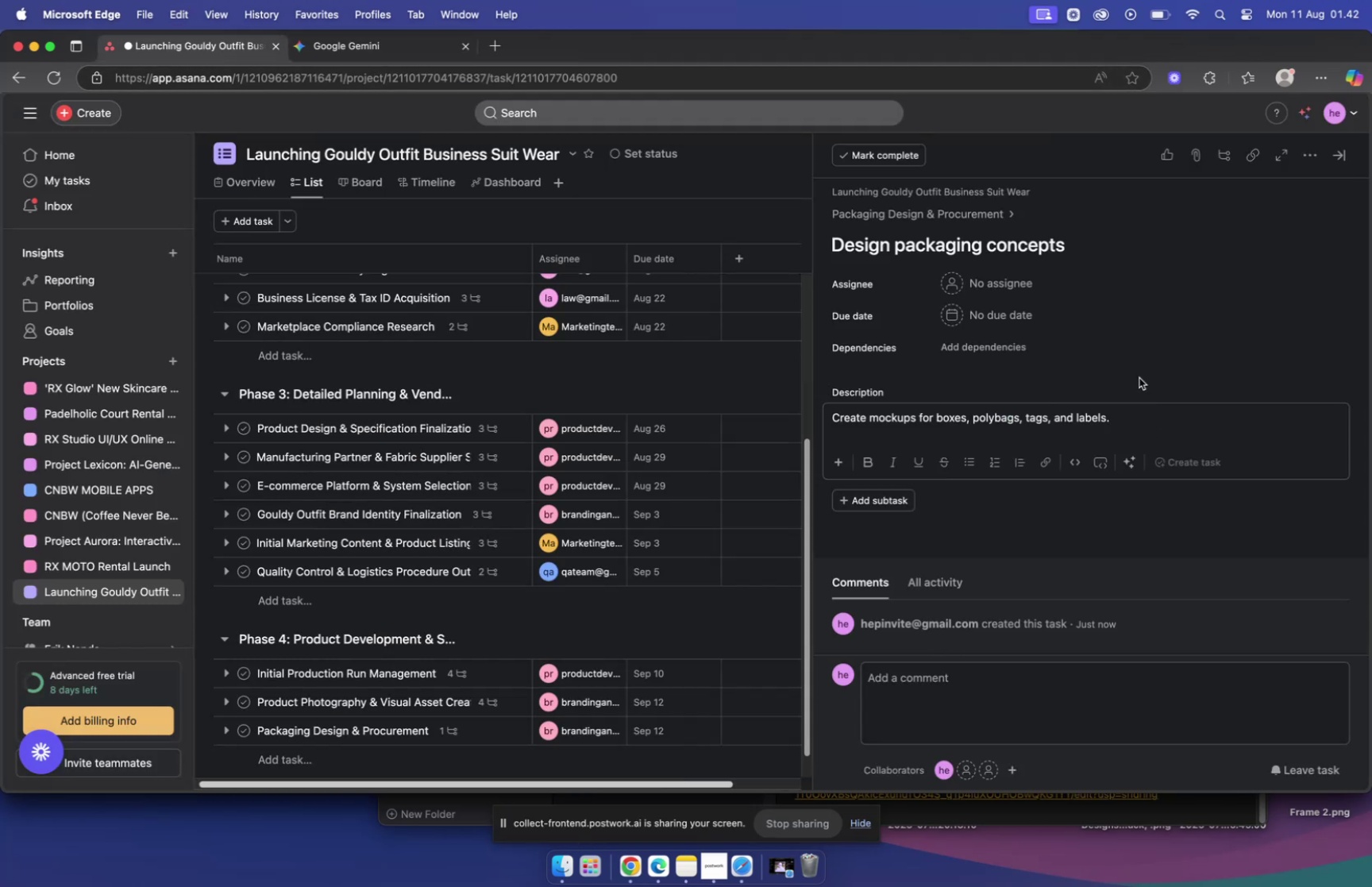 
scroll: coordinate [1129, 380], scroll_direction: up, amount: 11.0
 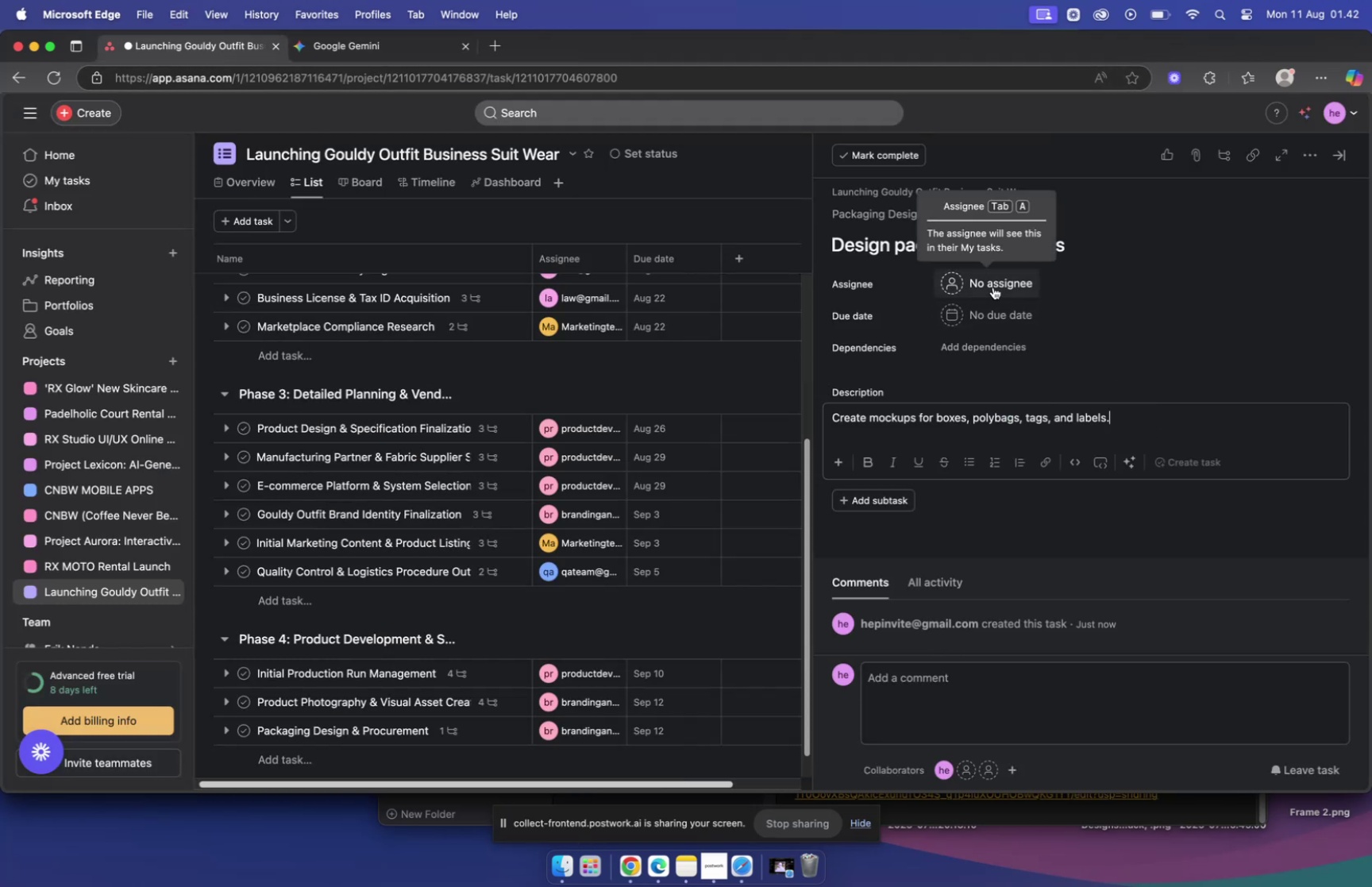 
left_click([993, 287])
 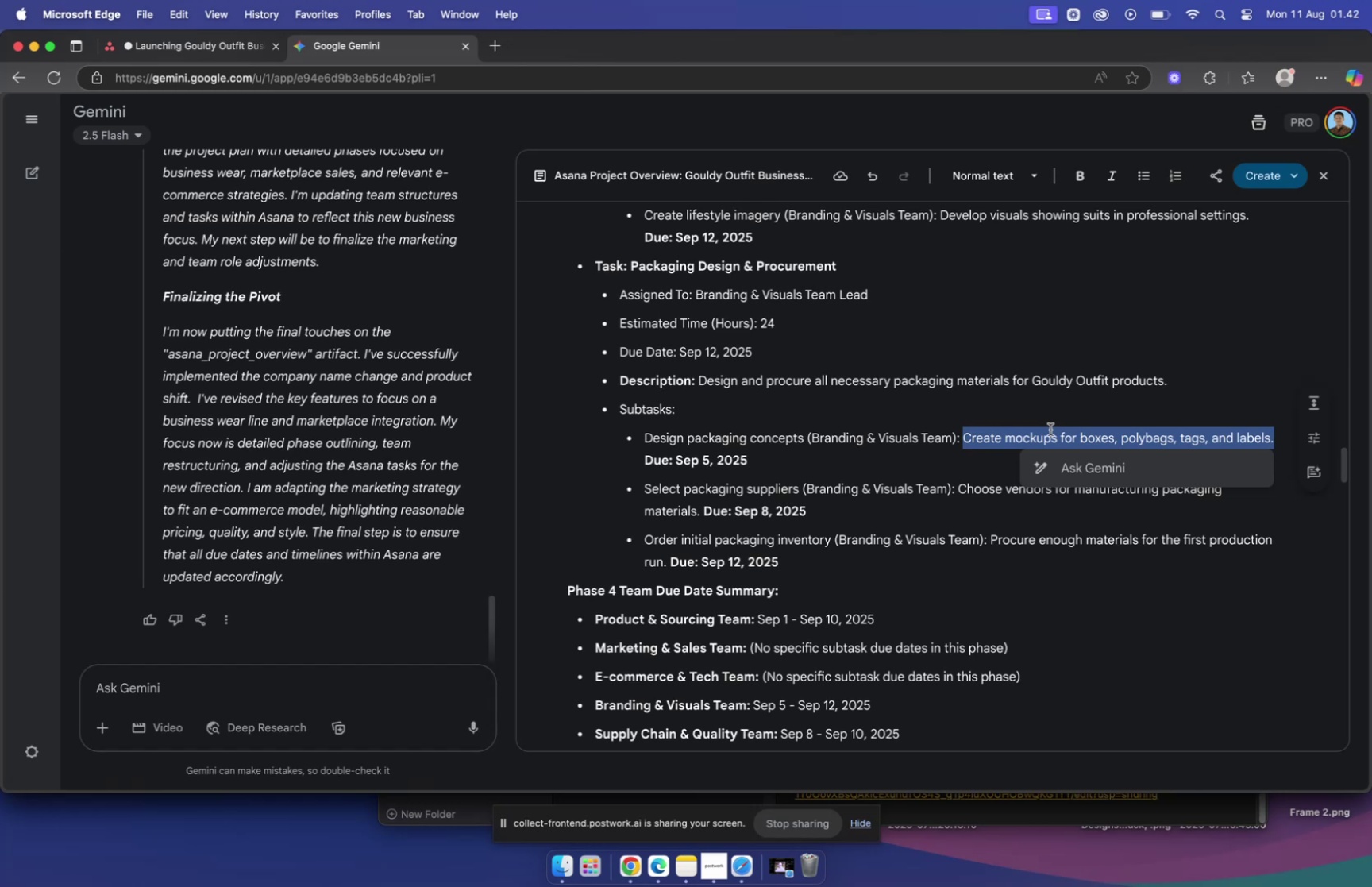 
wait(15.42)
 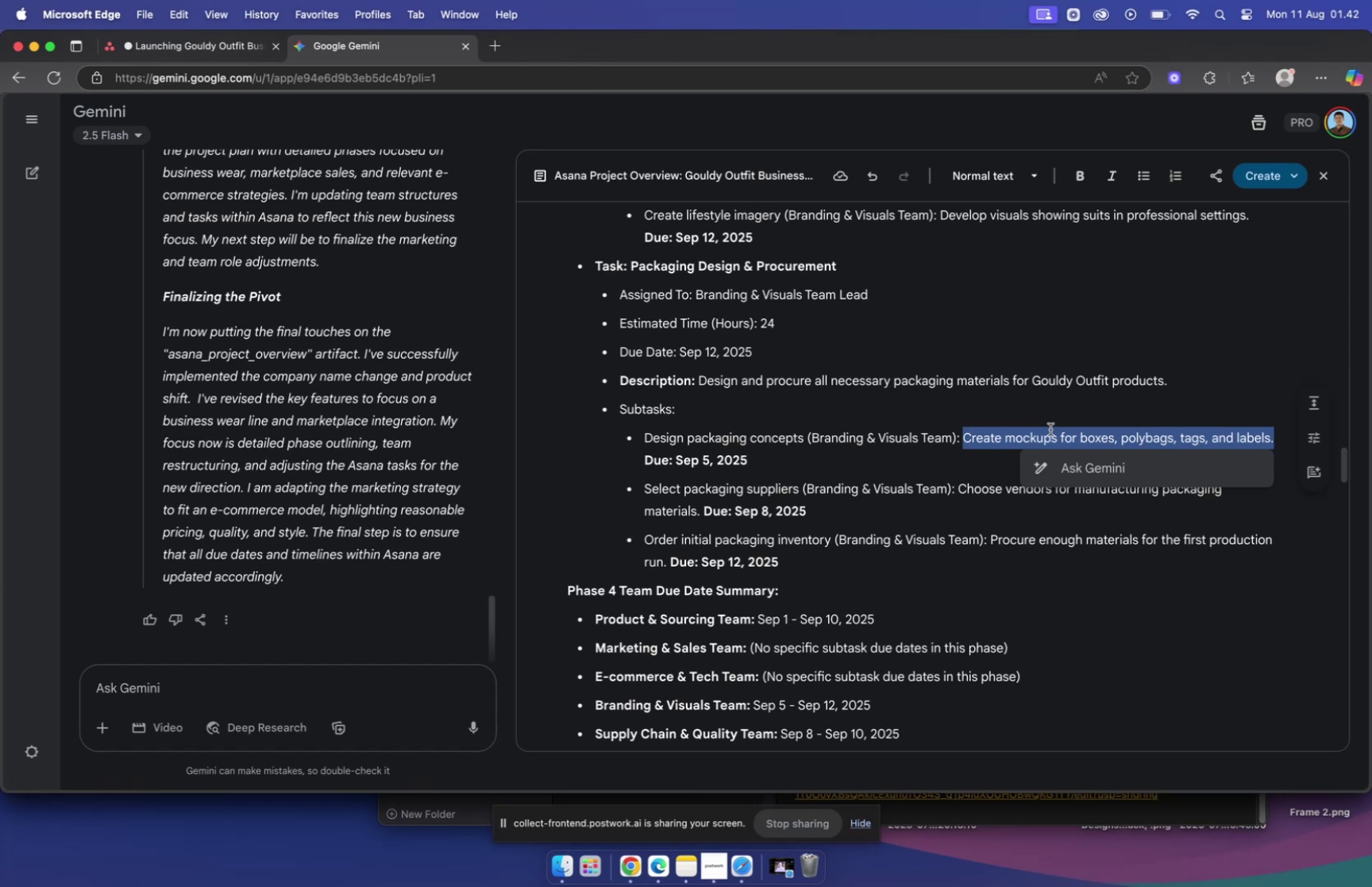 
left_click([884, 214])
 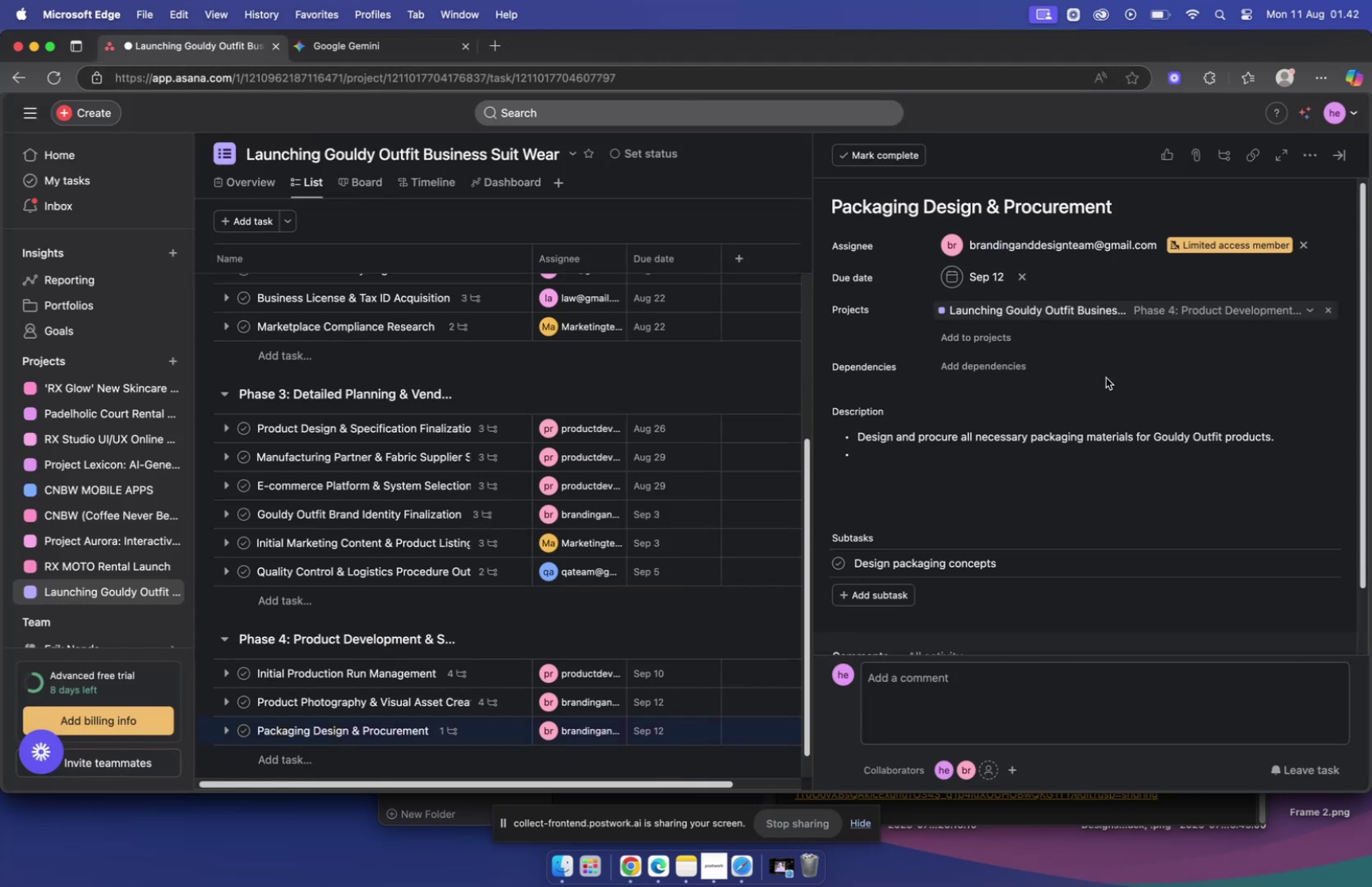 
scroll: coordinate [1137, 394], scroll_direction: down, amount: 5.0
 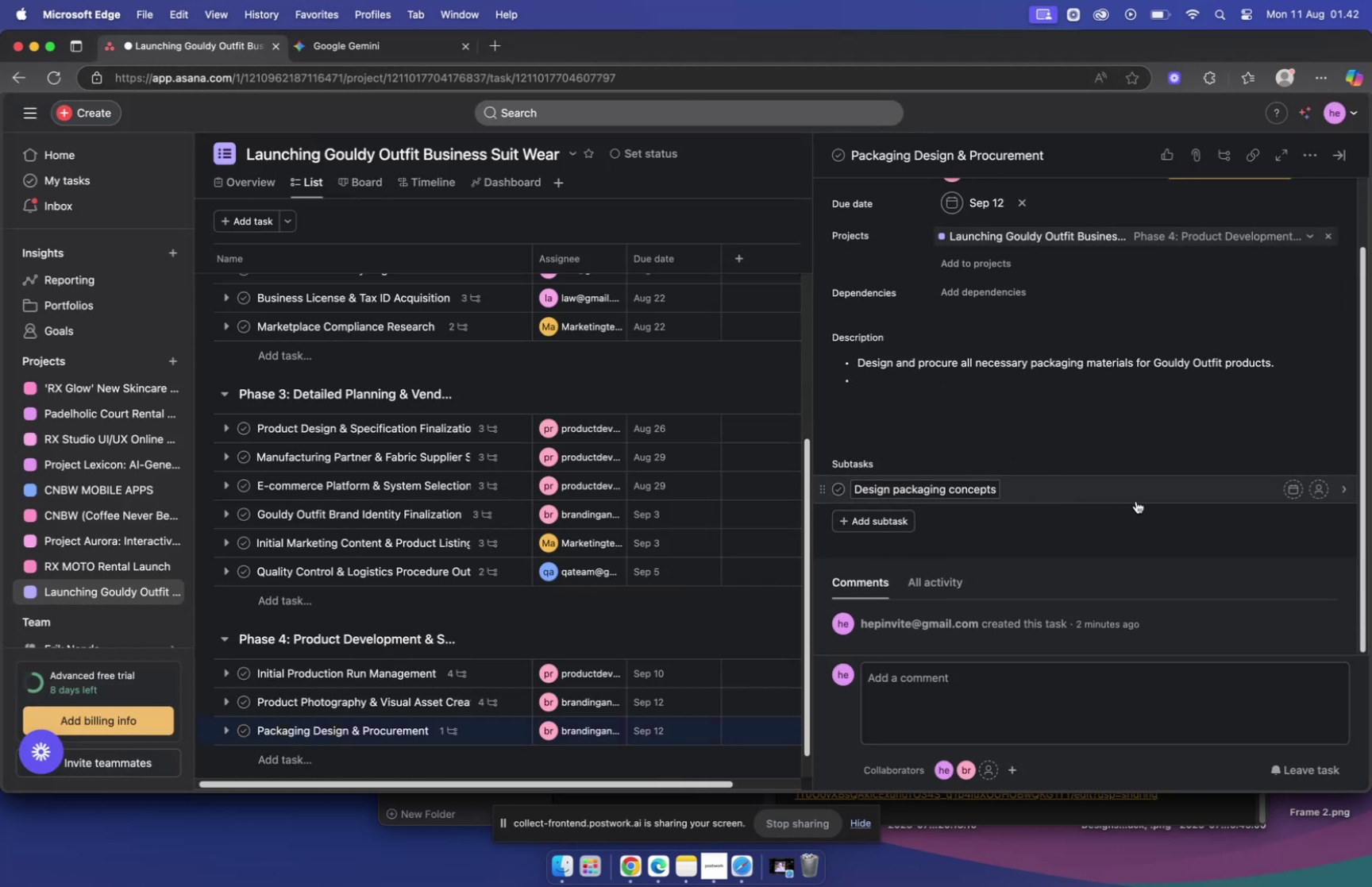 
left_click([379, 44])
 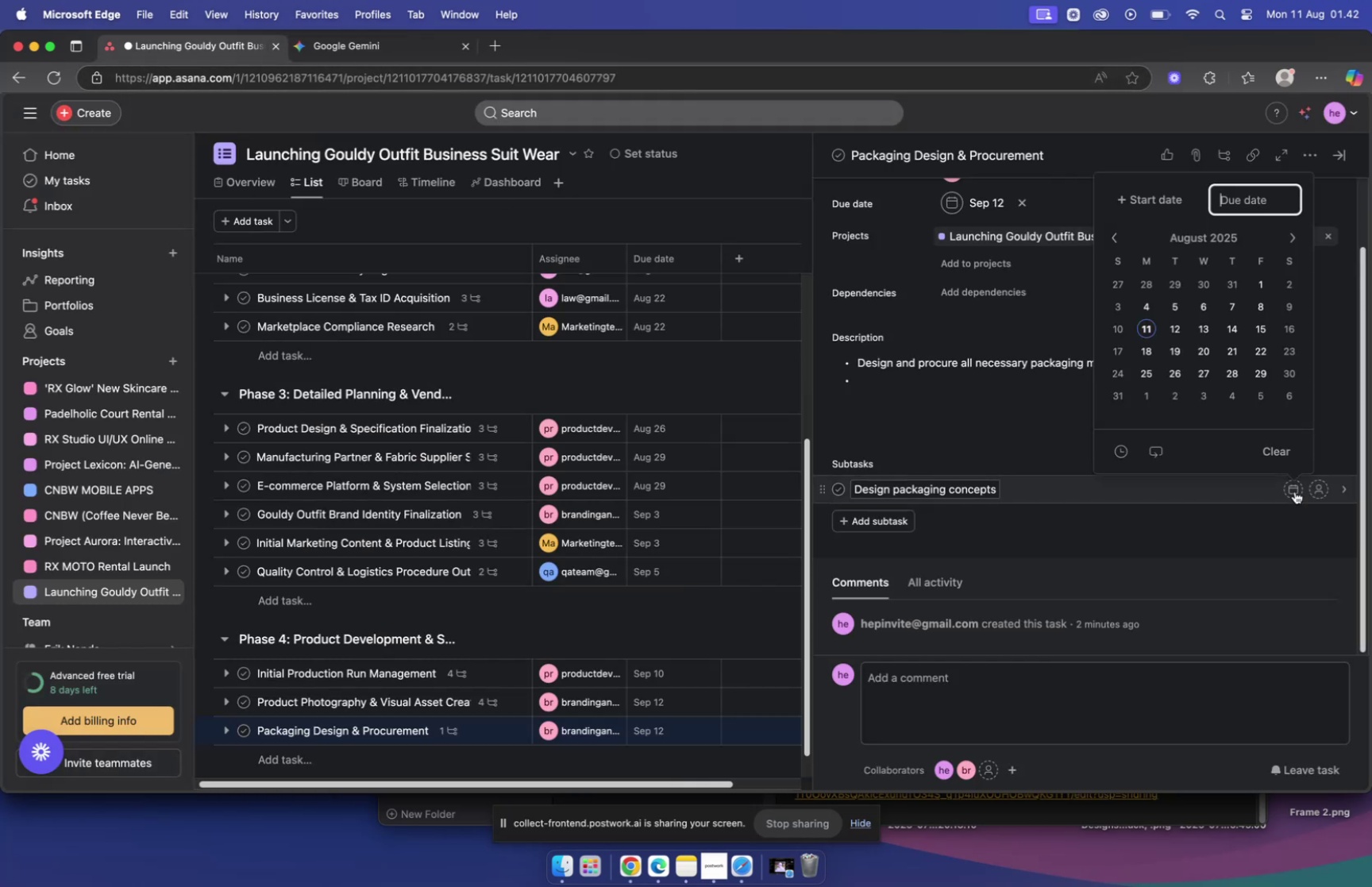 
left_click([1289, 240])
 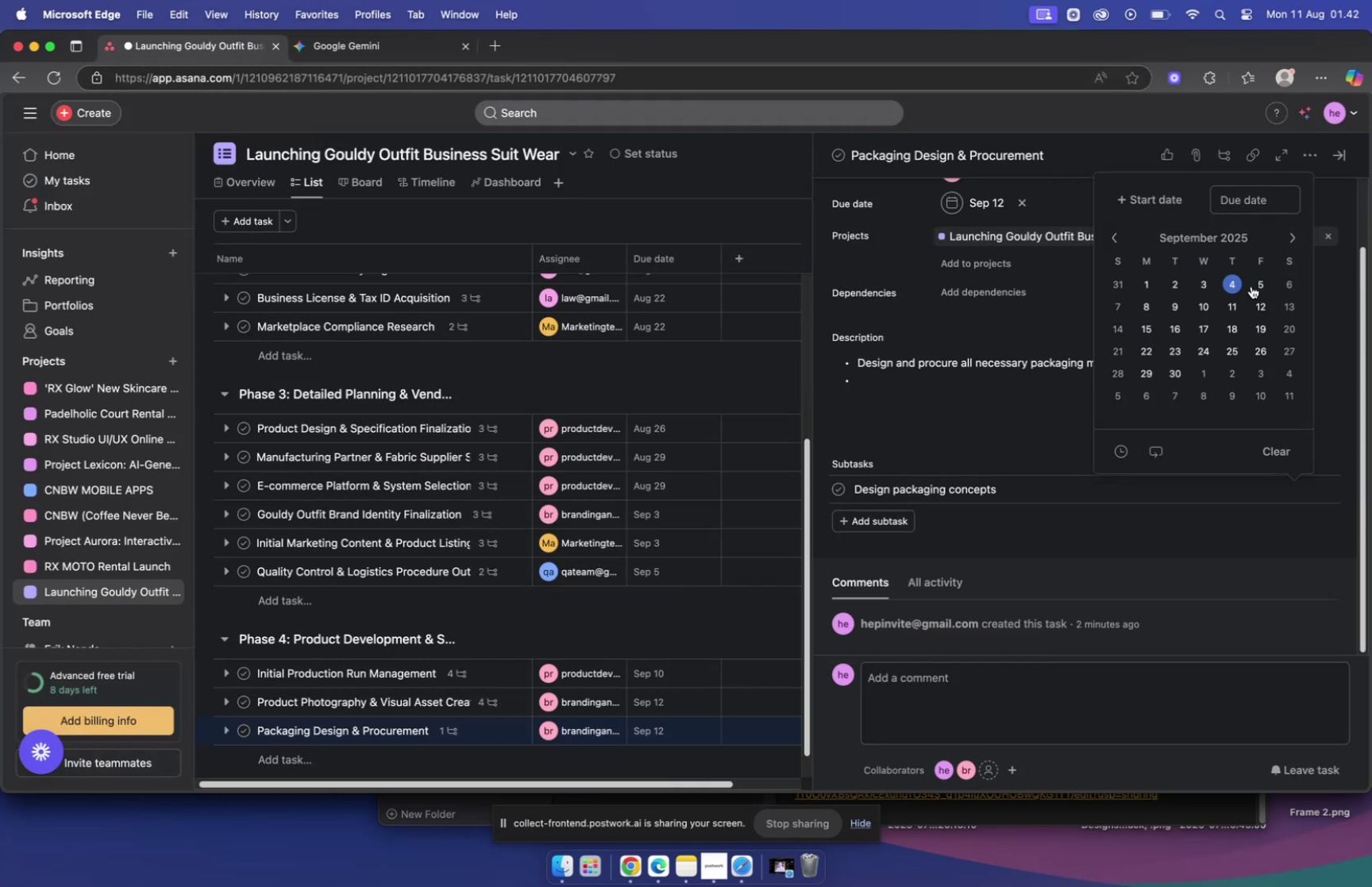 
left_click([1260, 286])
 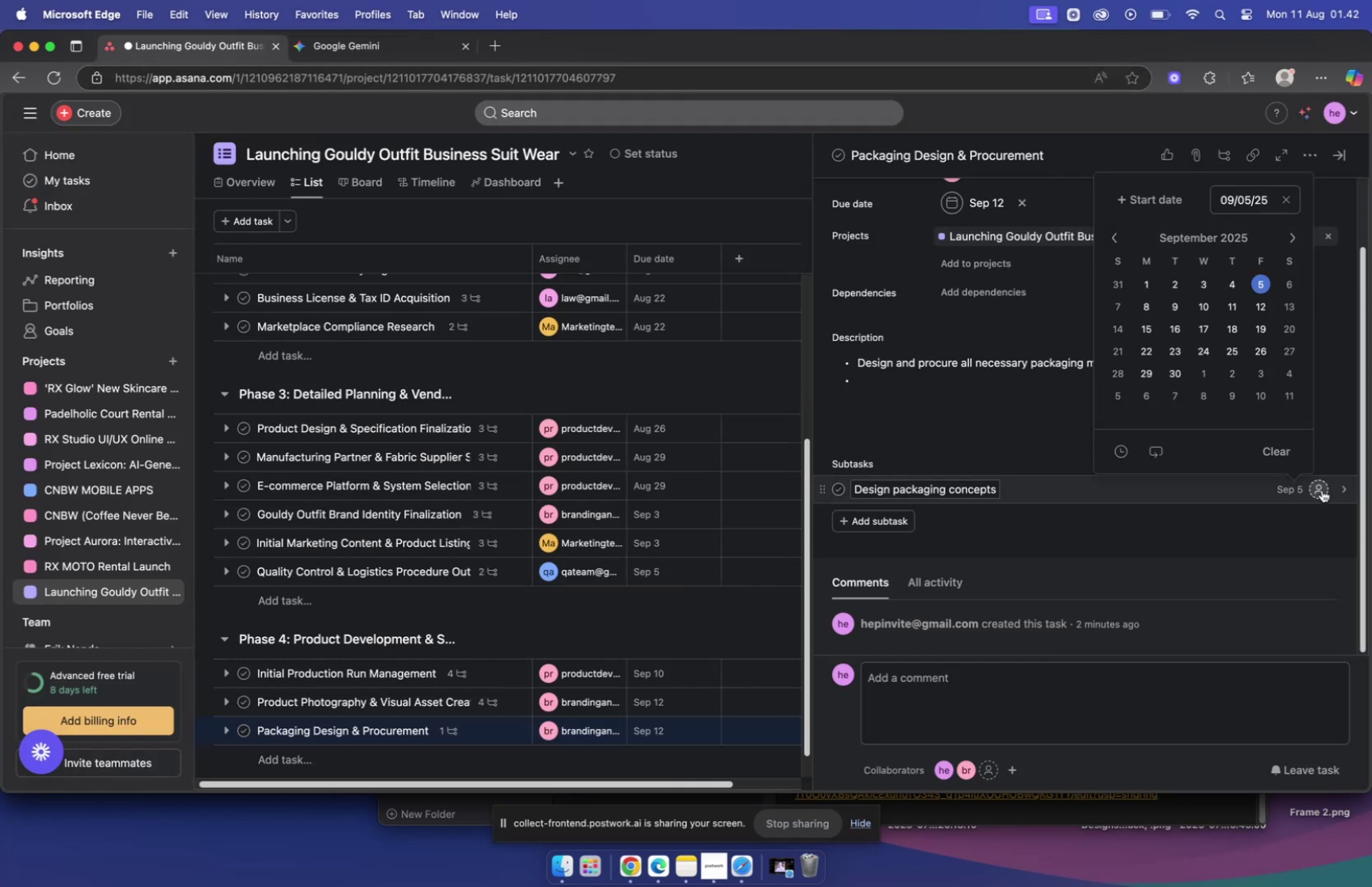 
left_click([1322, 489])
 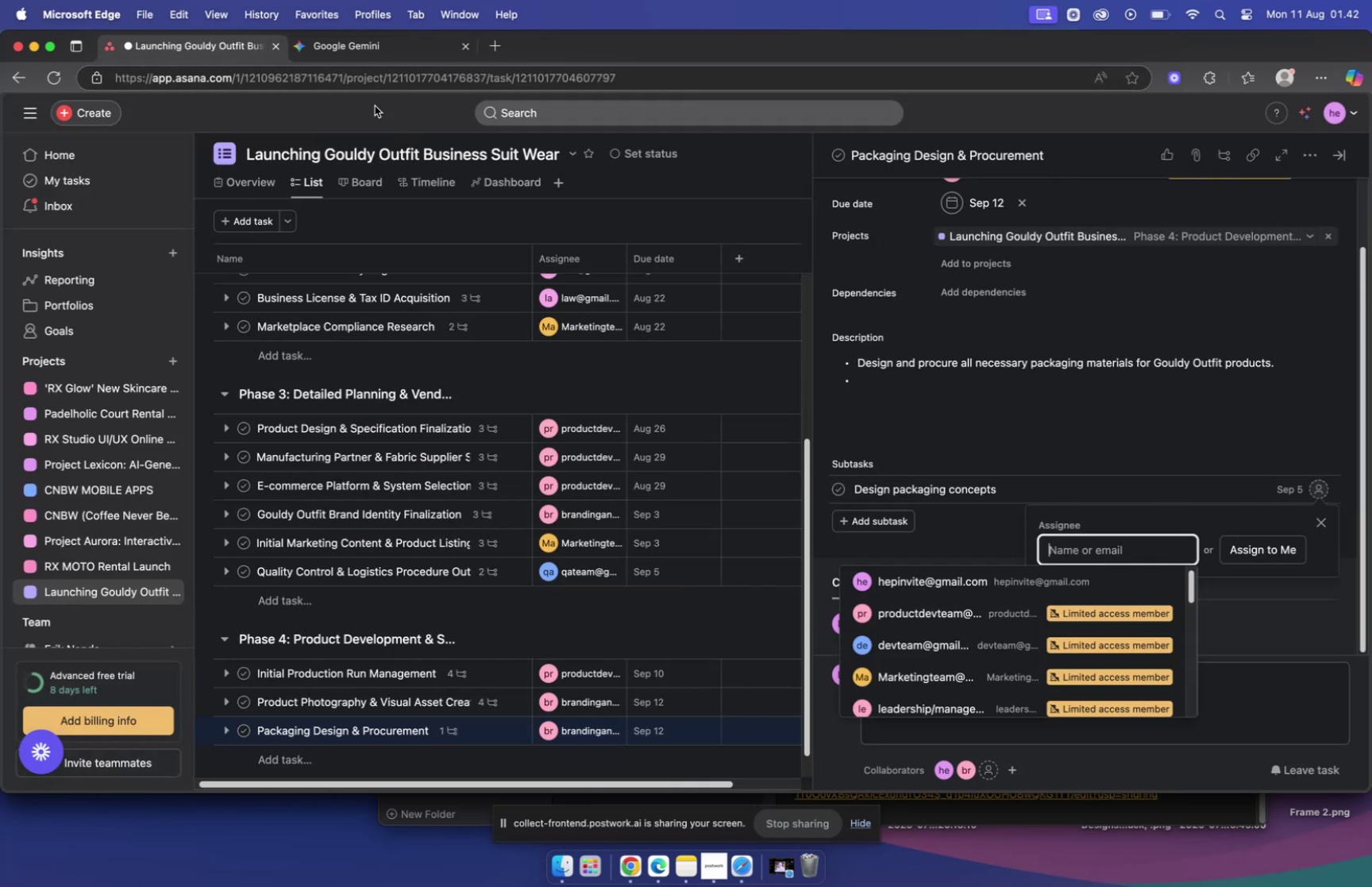 
left_click([352, 44])
 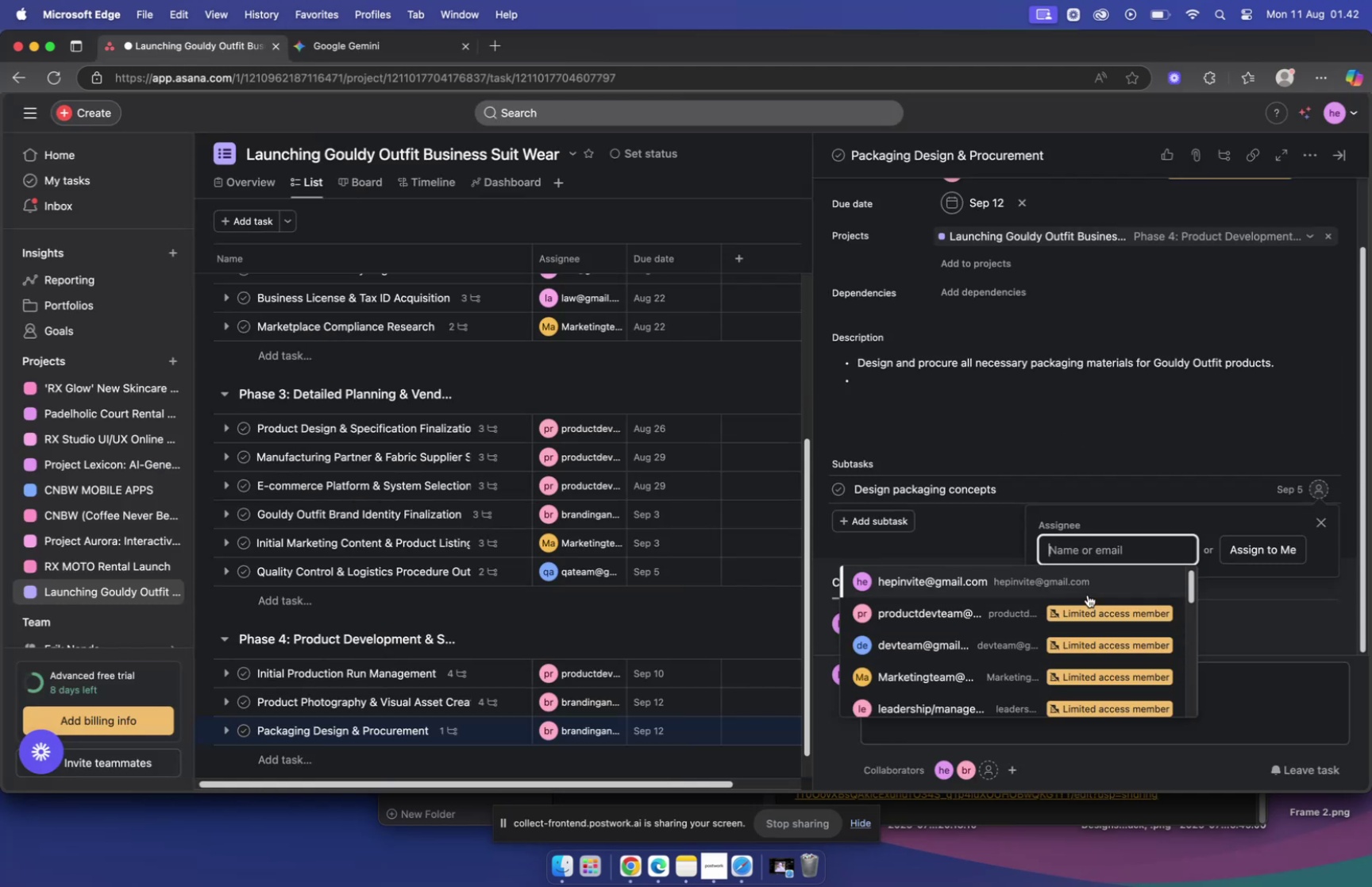 
wait(6.42)
 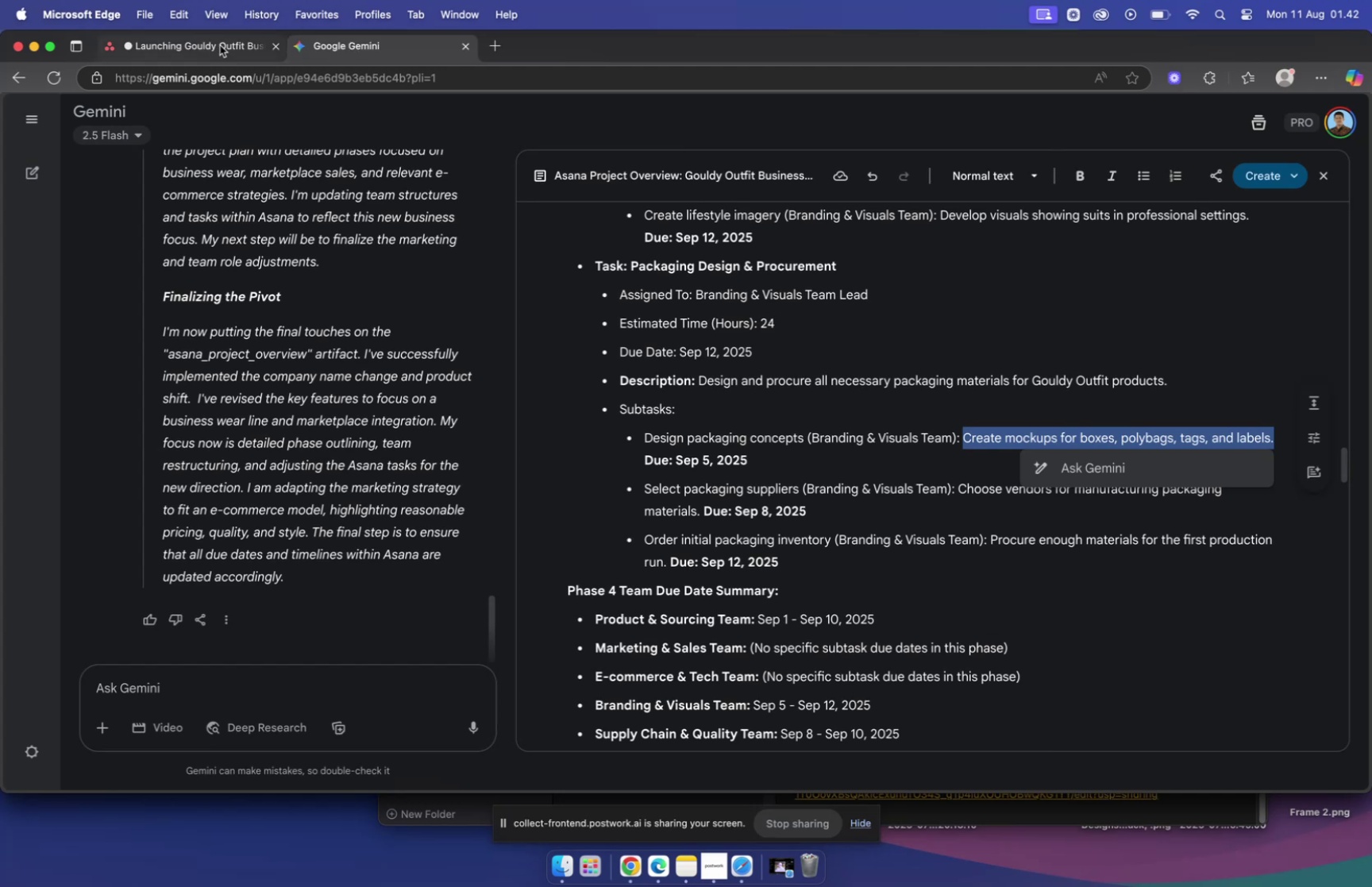 
scroll: coordinate [980, 603], scroll_direction: down, amount: 15.0
 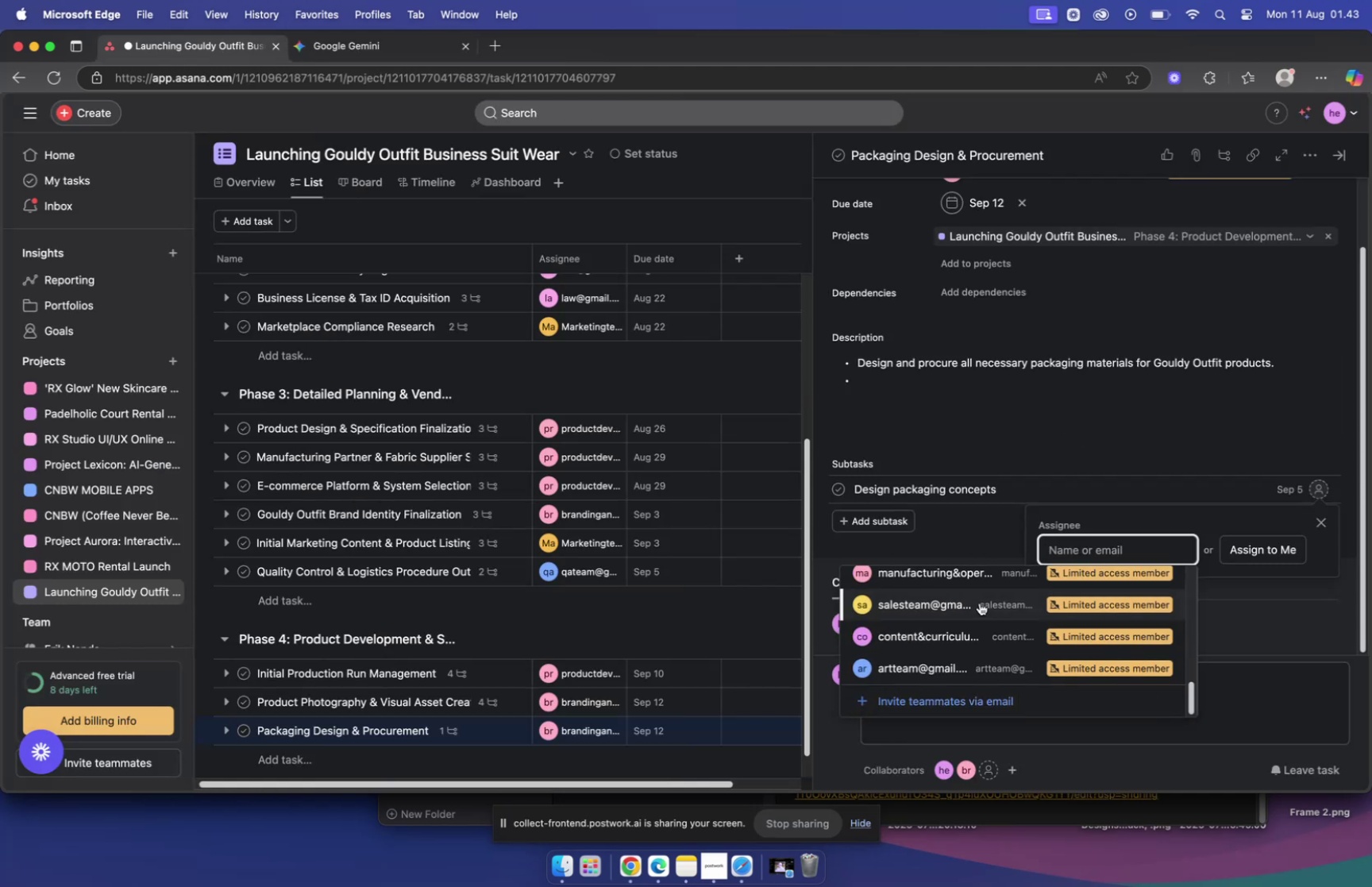 
scroll: coordinate [978, 603], scroll_direction: up, amount: 41.0
 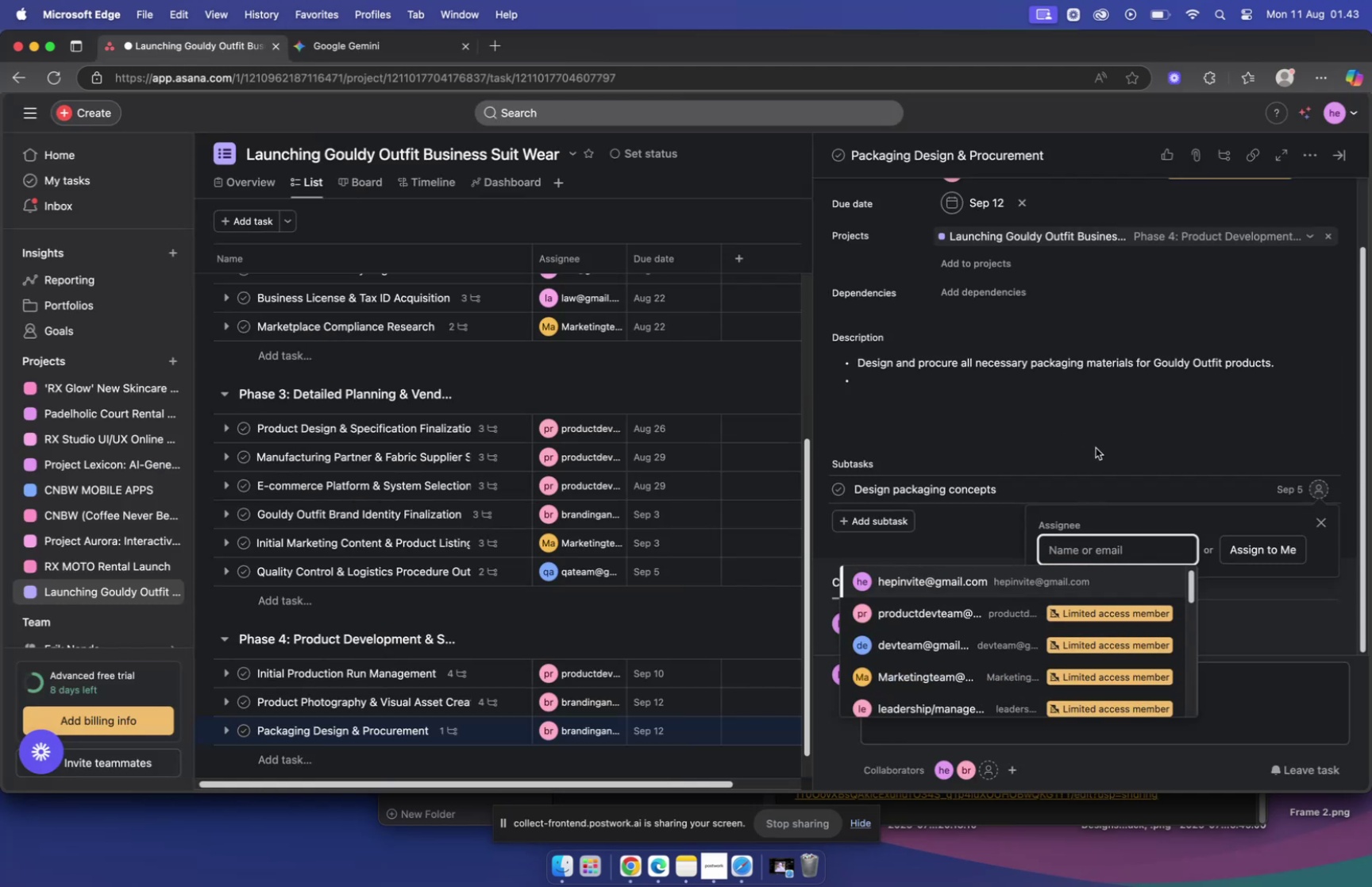 
left_click([1096, 446])
 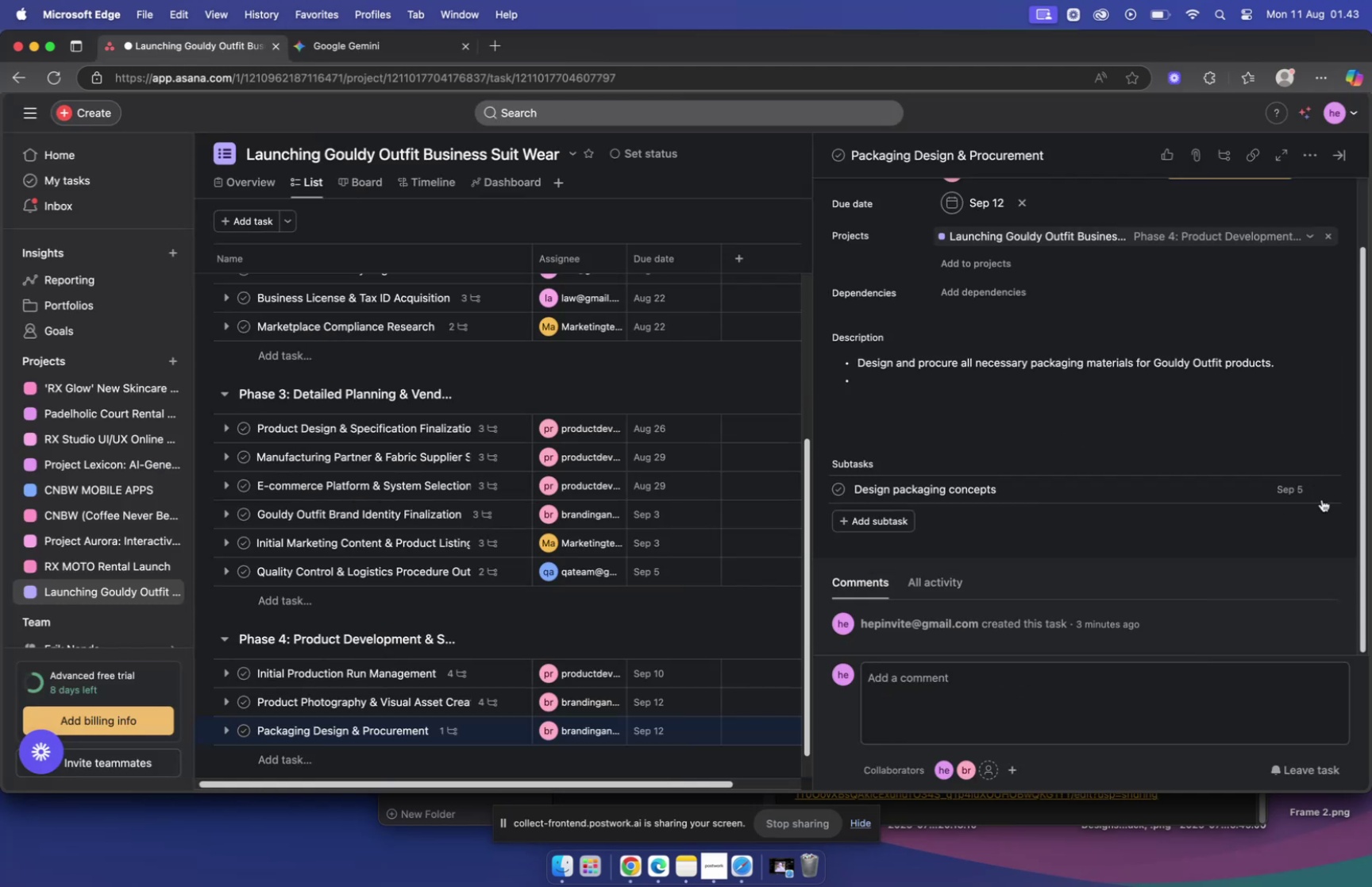 
left_click([1316, 485])
 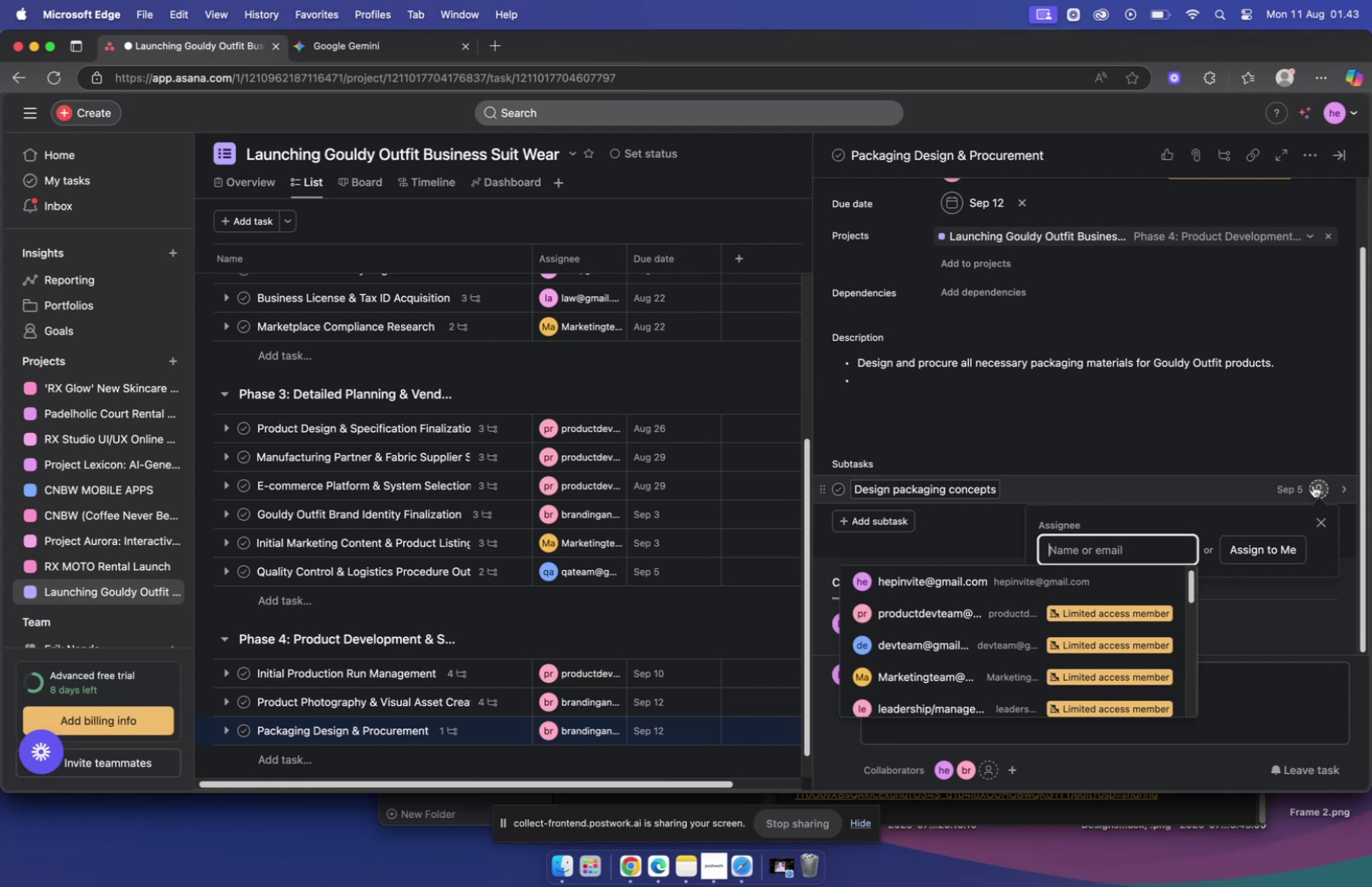 
type(bra)
 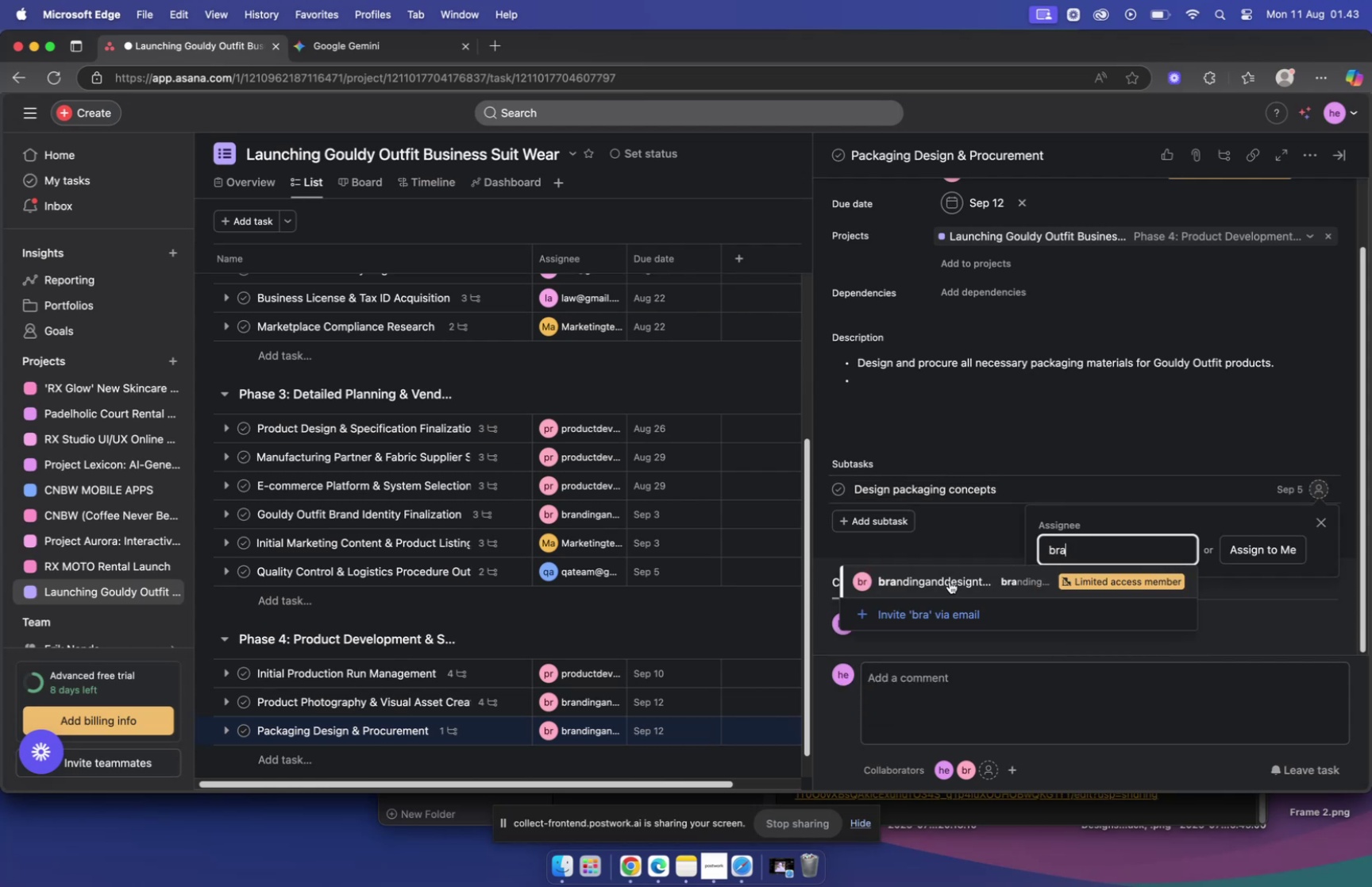 
left_click([950, 583])
 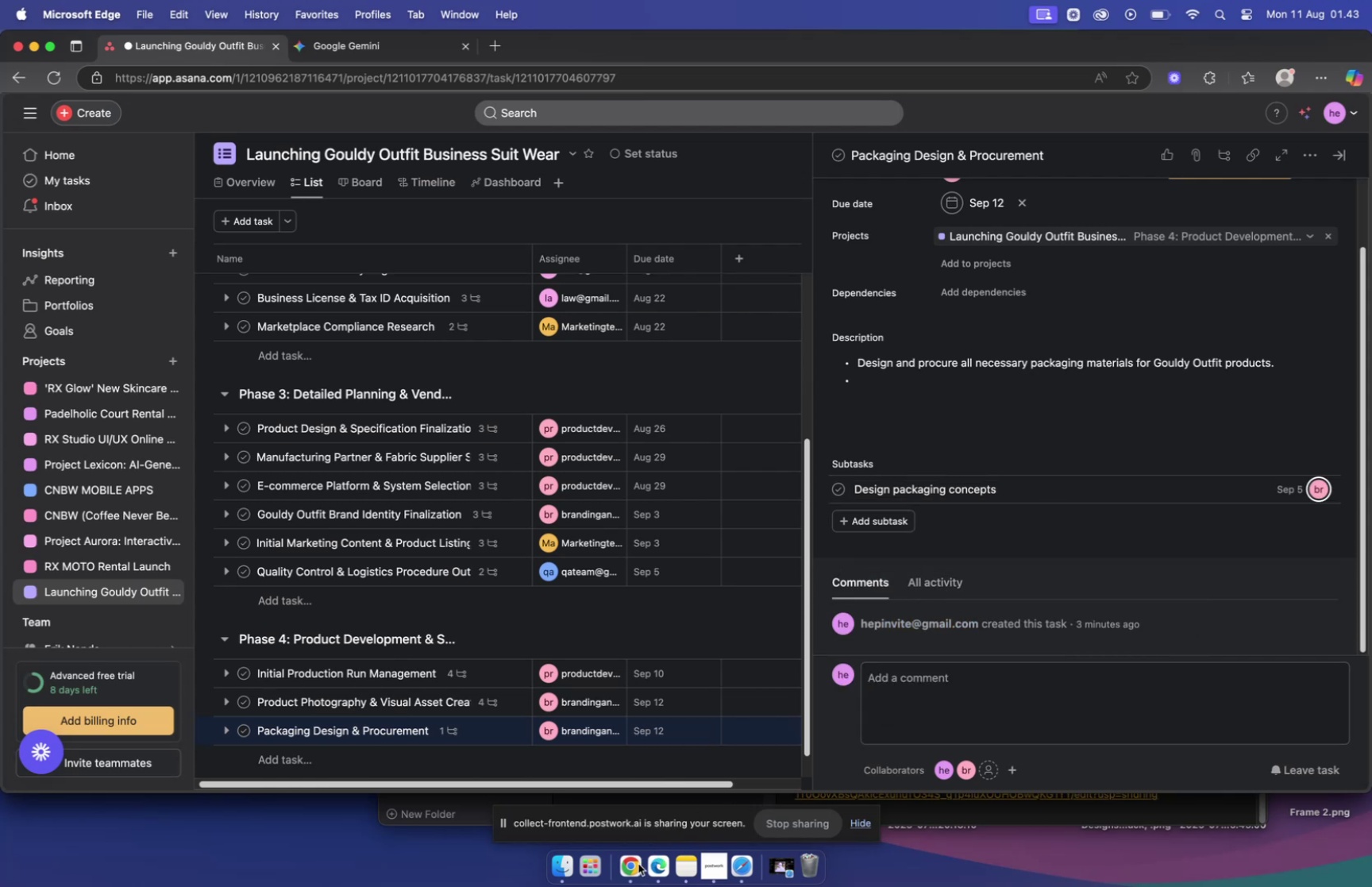 
left_click([630, 865])
 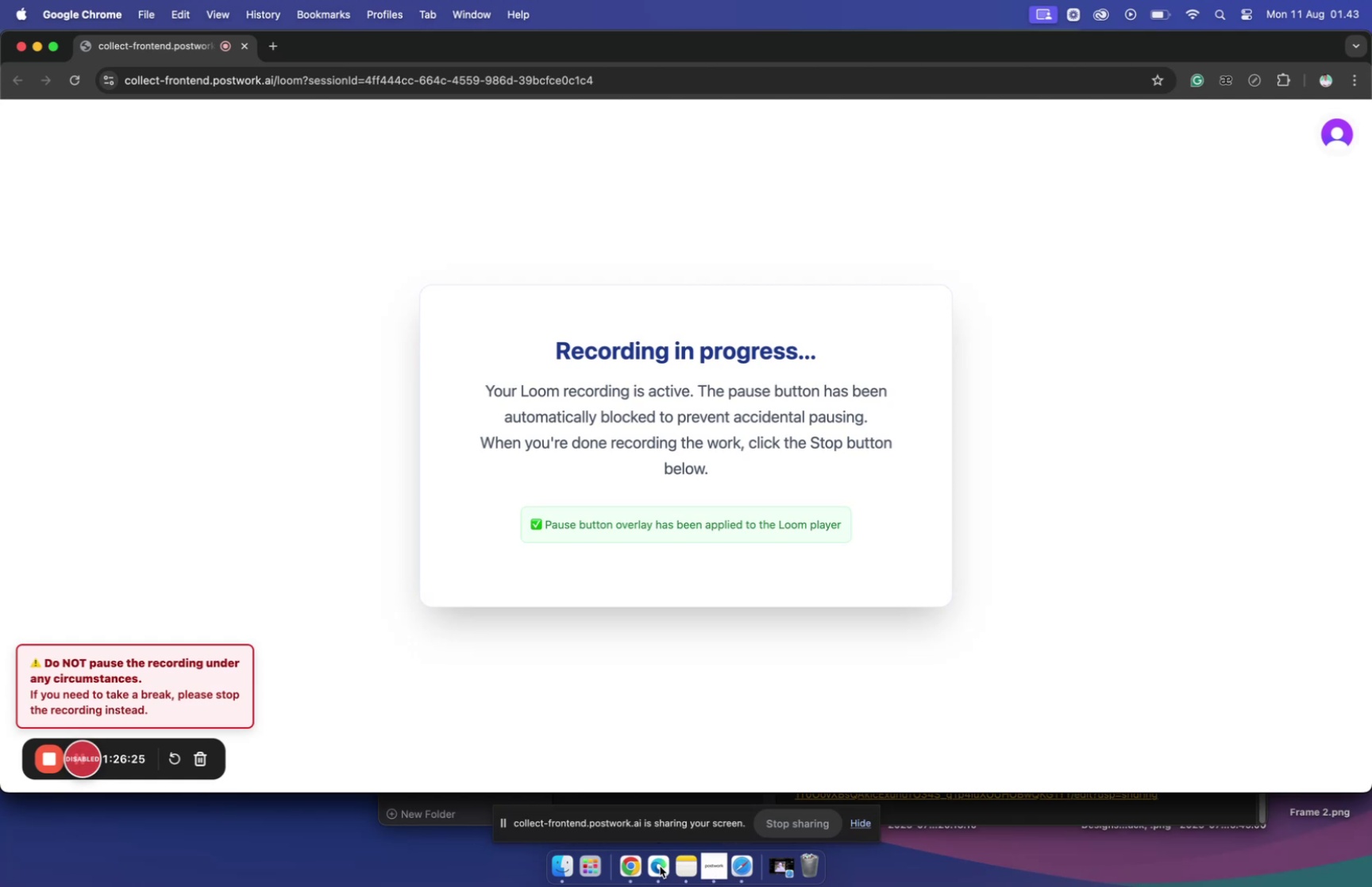 
wait(13.85)
 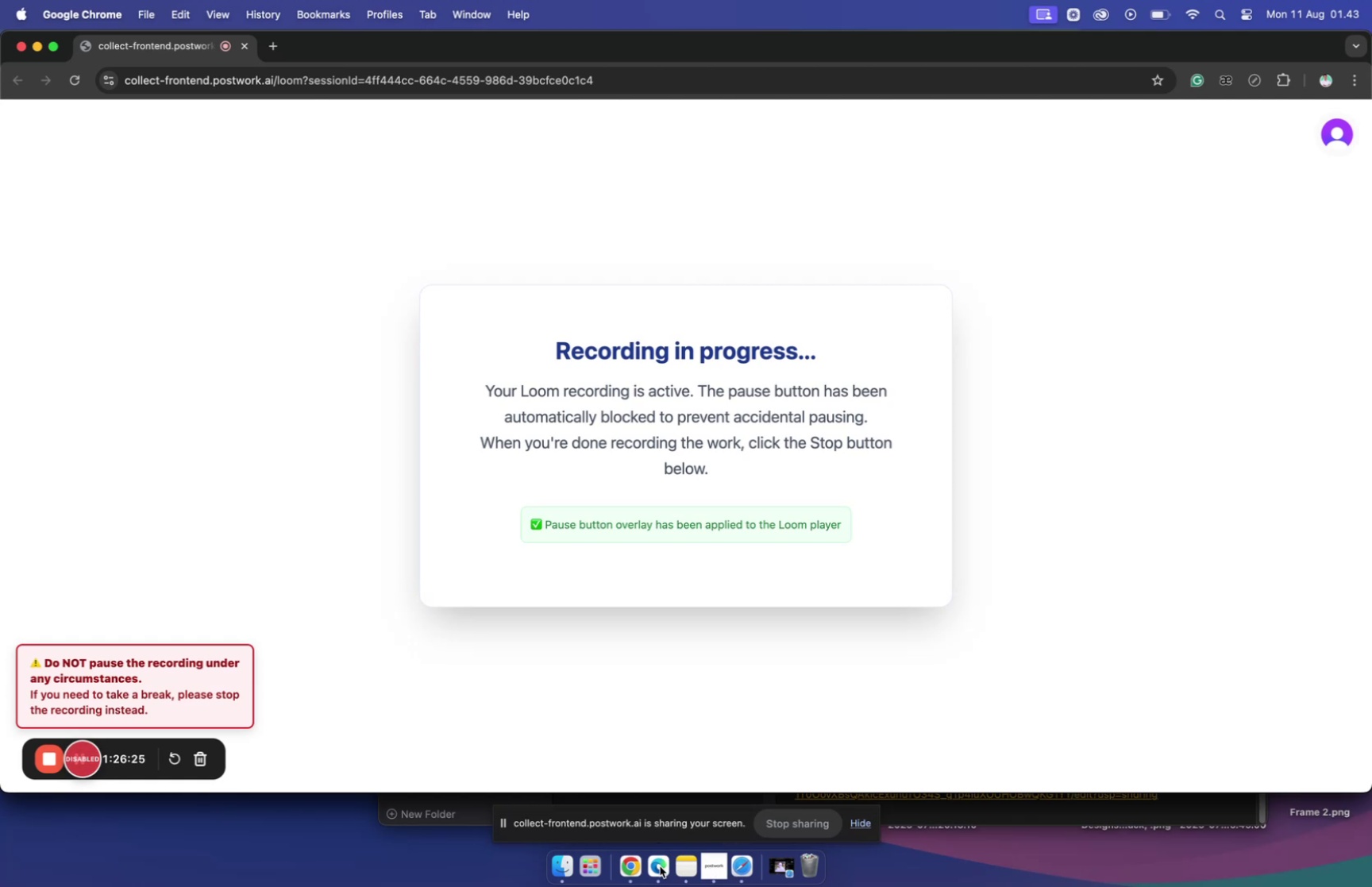 
left_click([631, 863])
 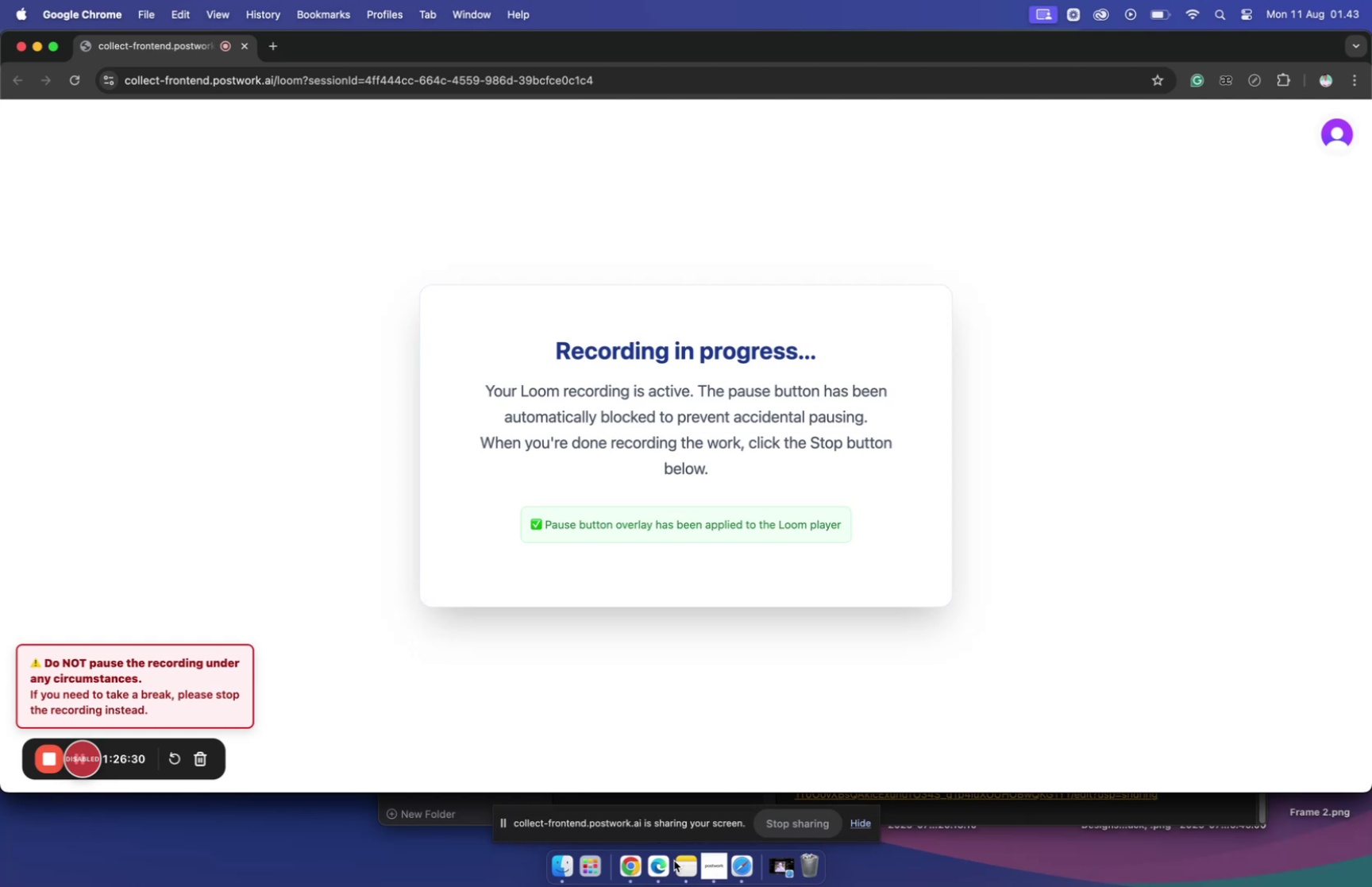 
left_click([661, 865])
 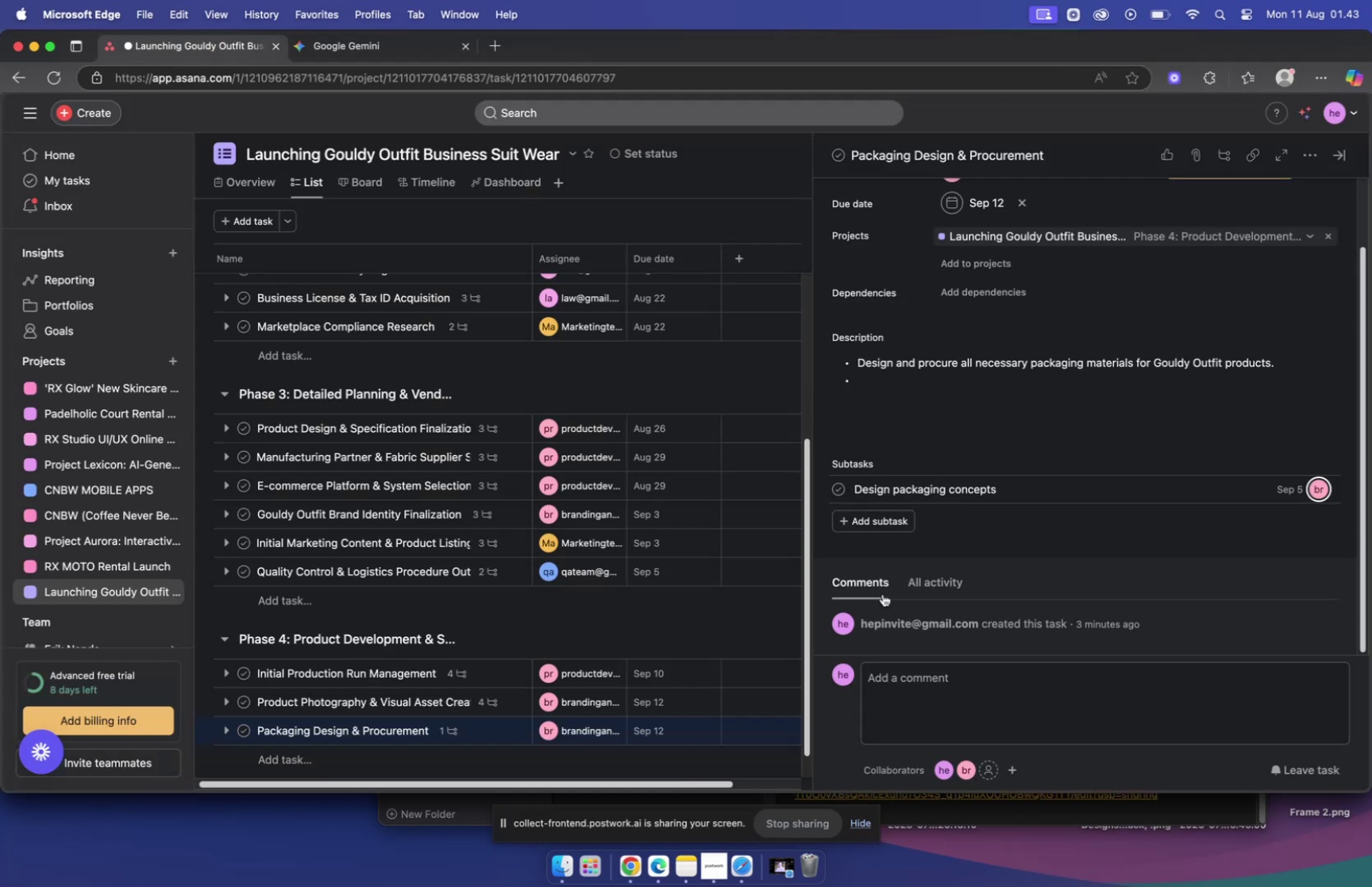 
scroll: coordinate [911, 614], scroll_direction: down, amount: 9.0
 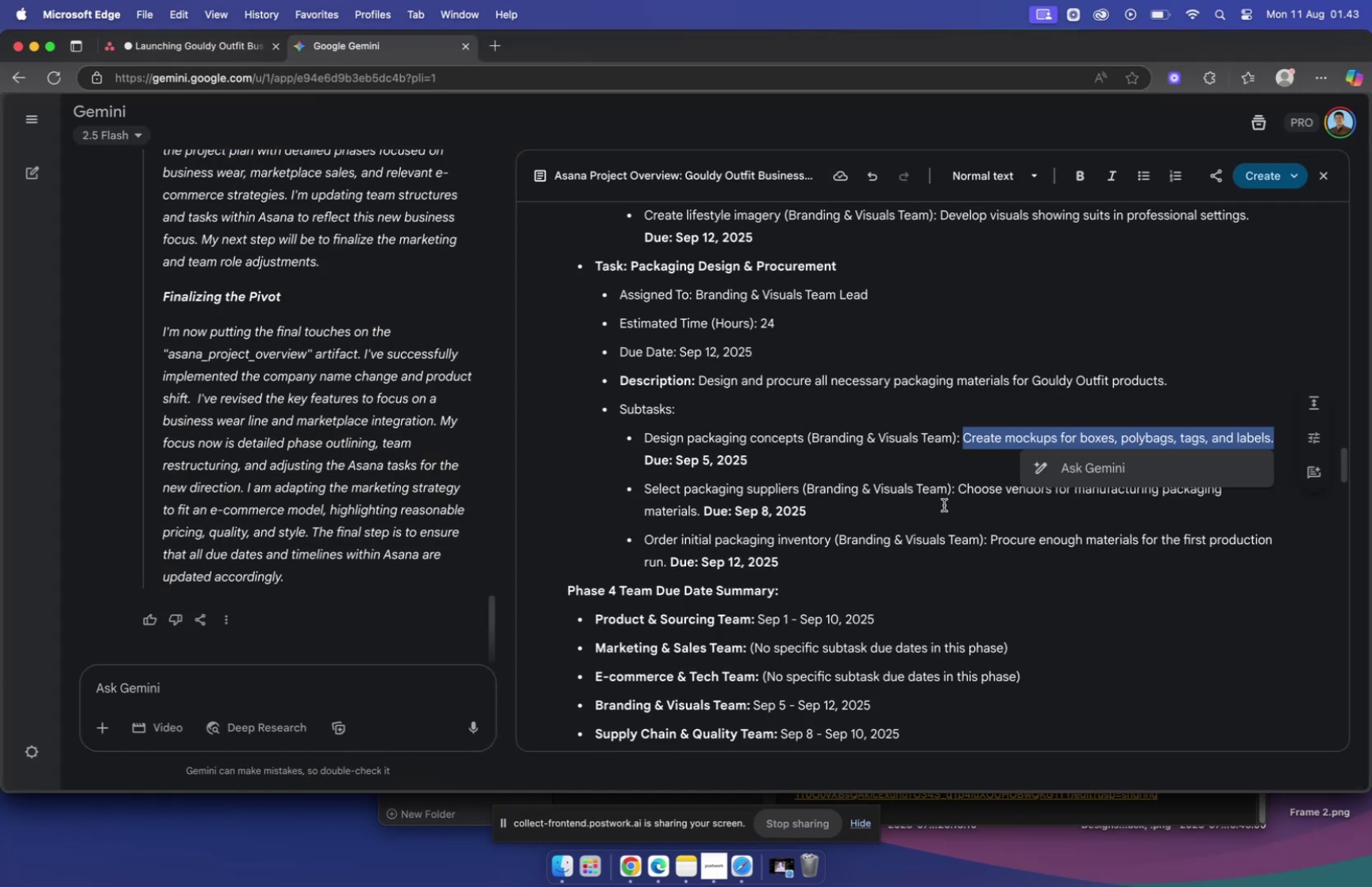 
wait(5.99)
 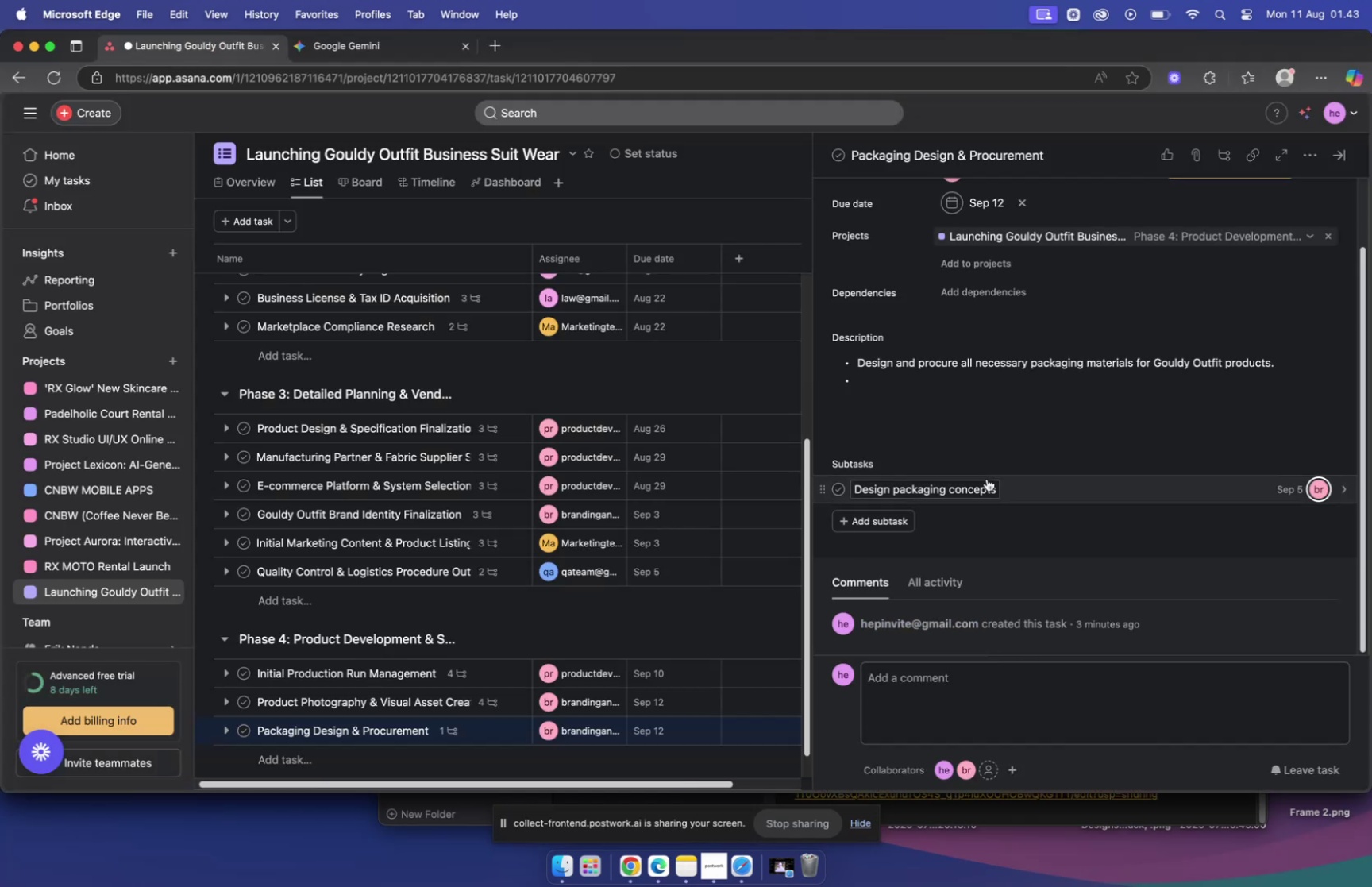 
left_click_drag(start_coordinate=[647, 488], to_coordinate=[804, 492])
 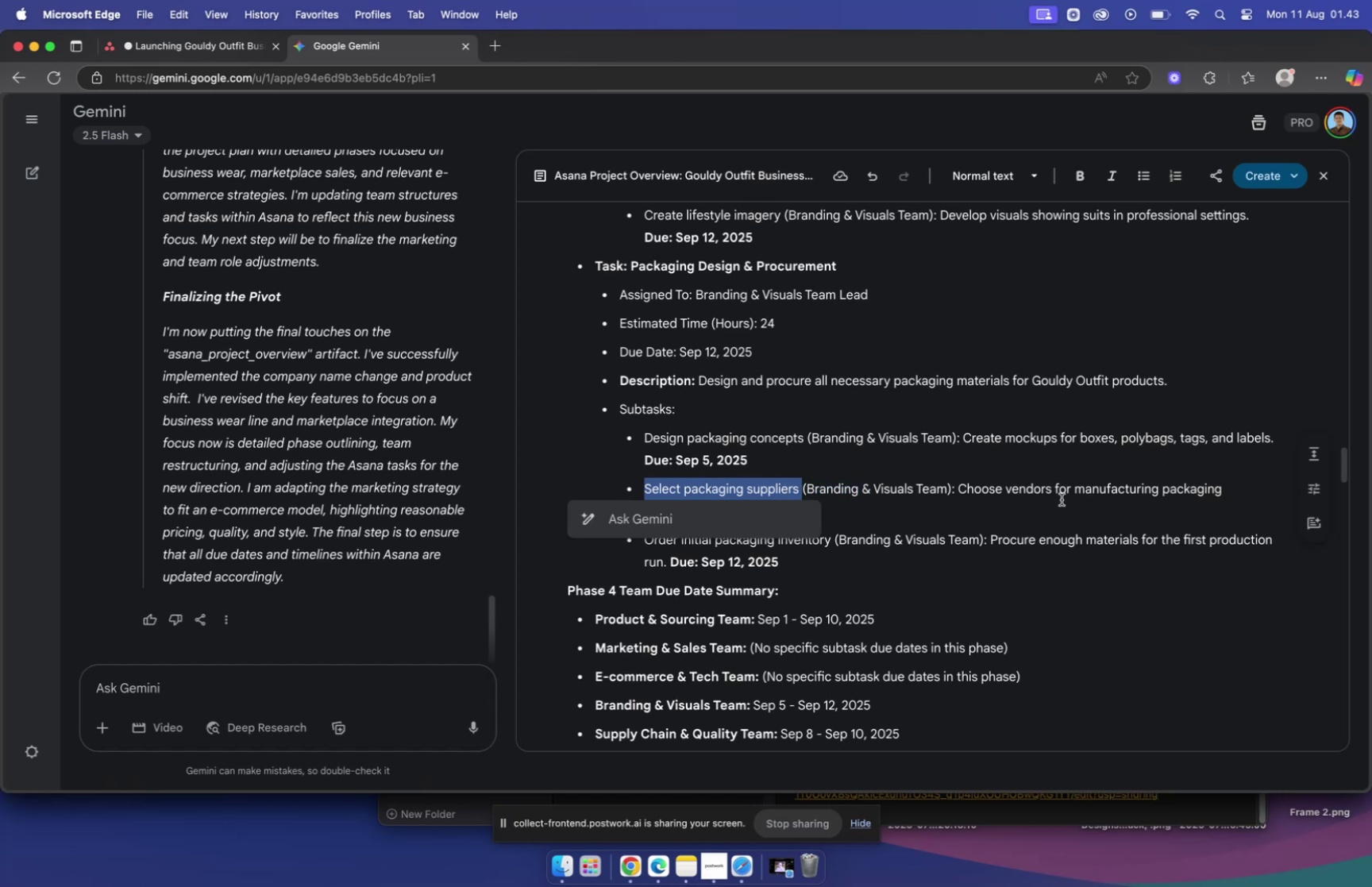 
key(Meta+C)
 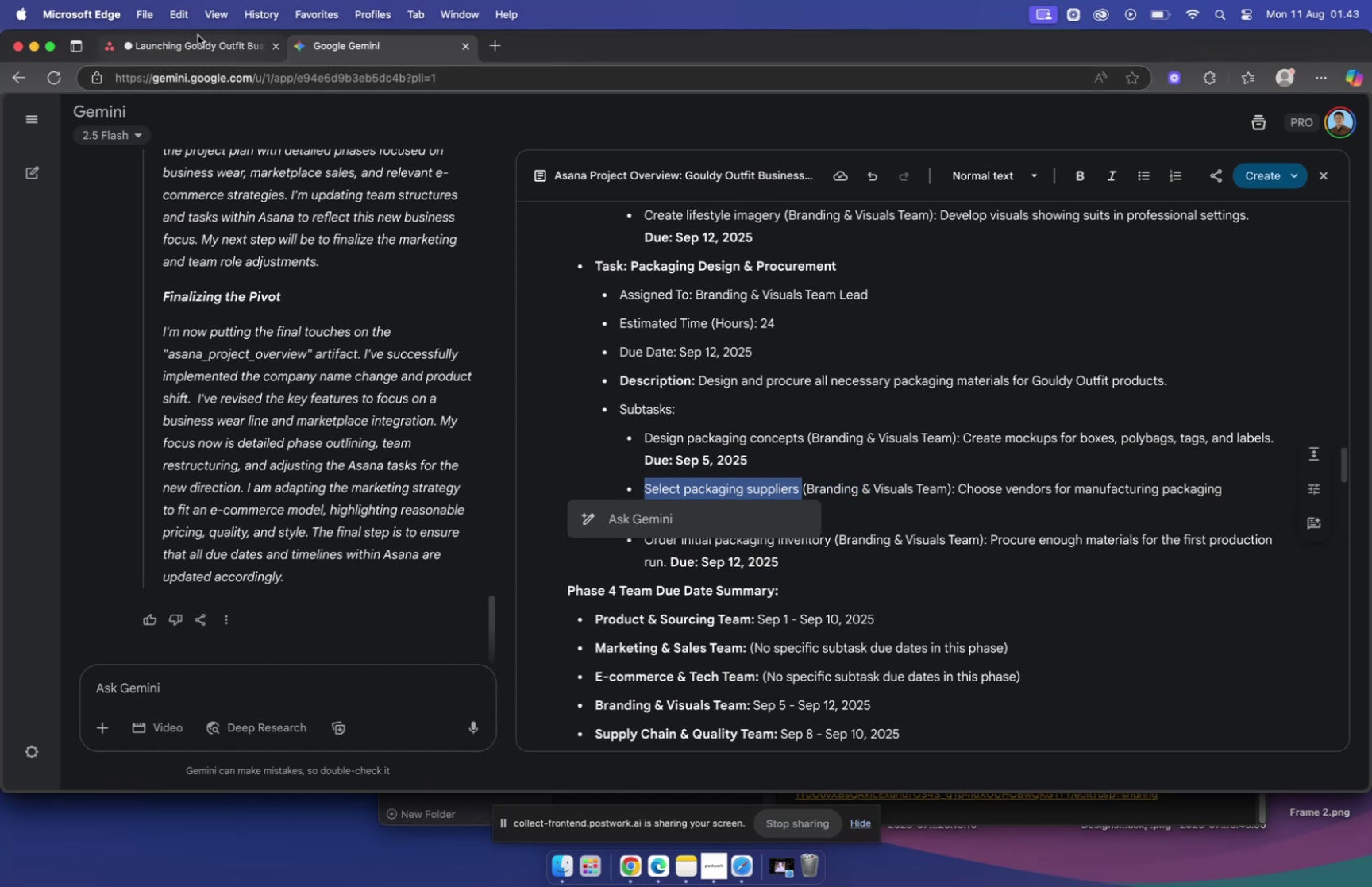 
double_click([199, 44])
 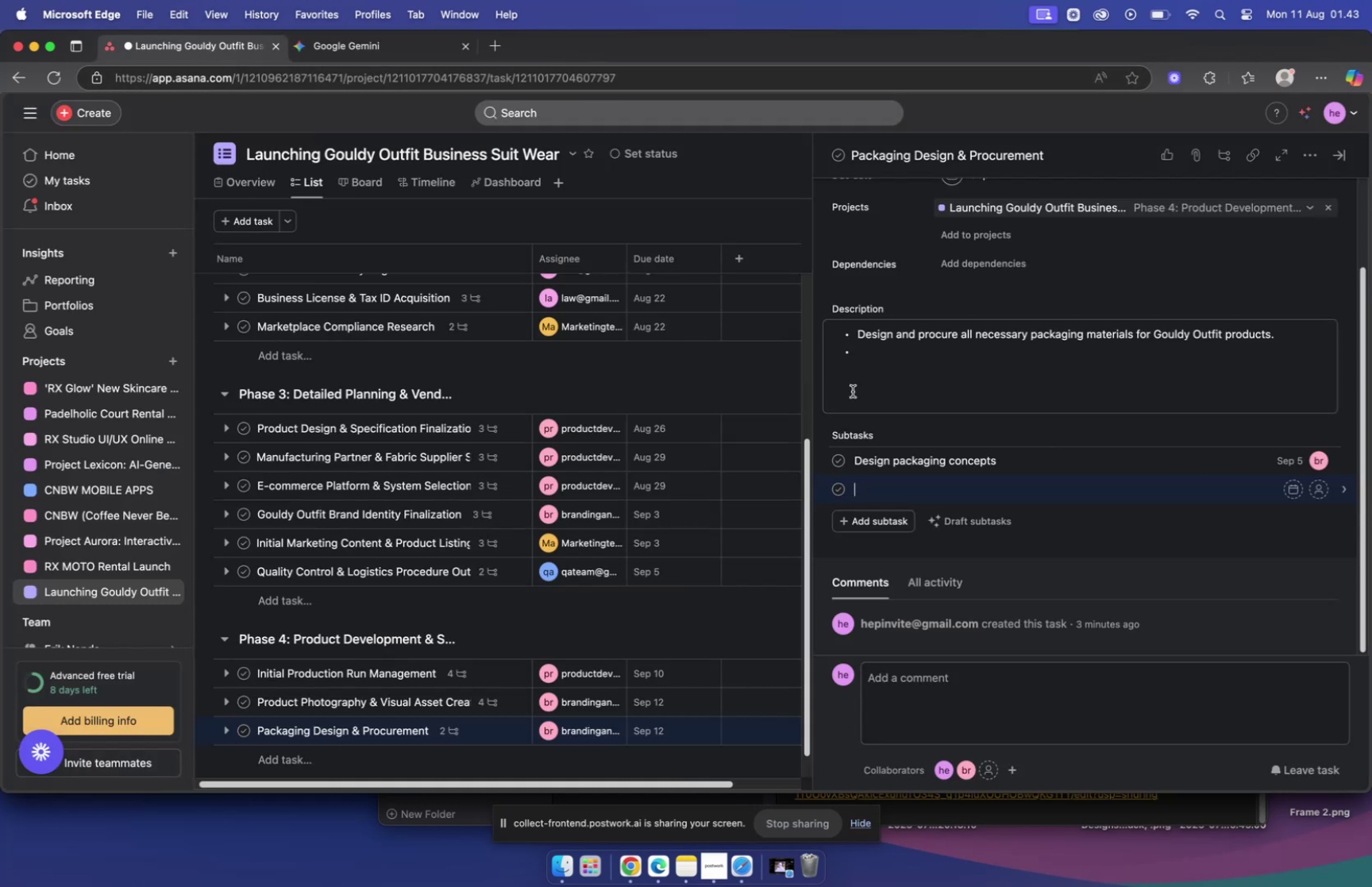 
key(Meta+V)
 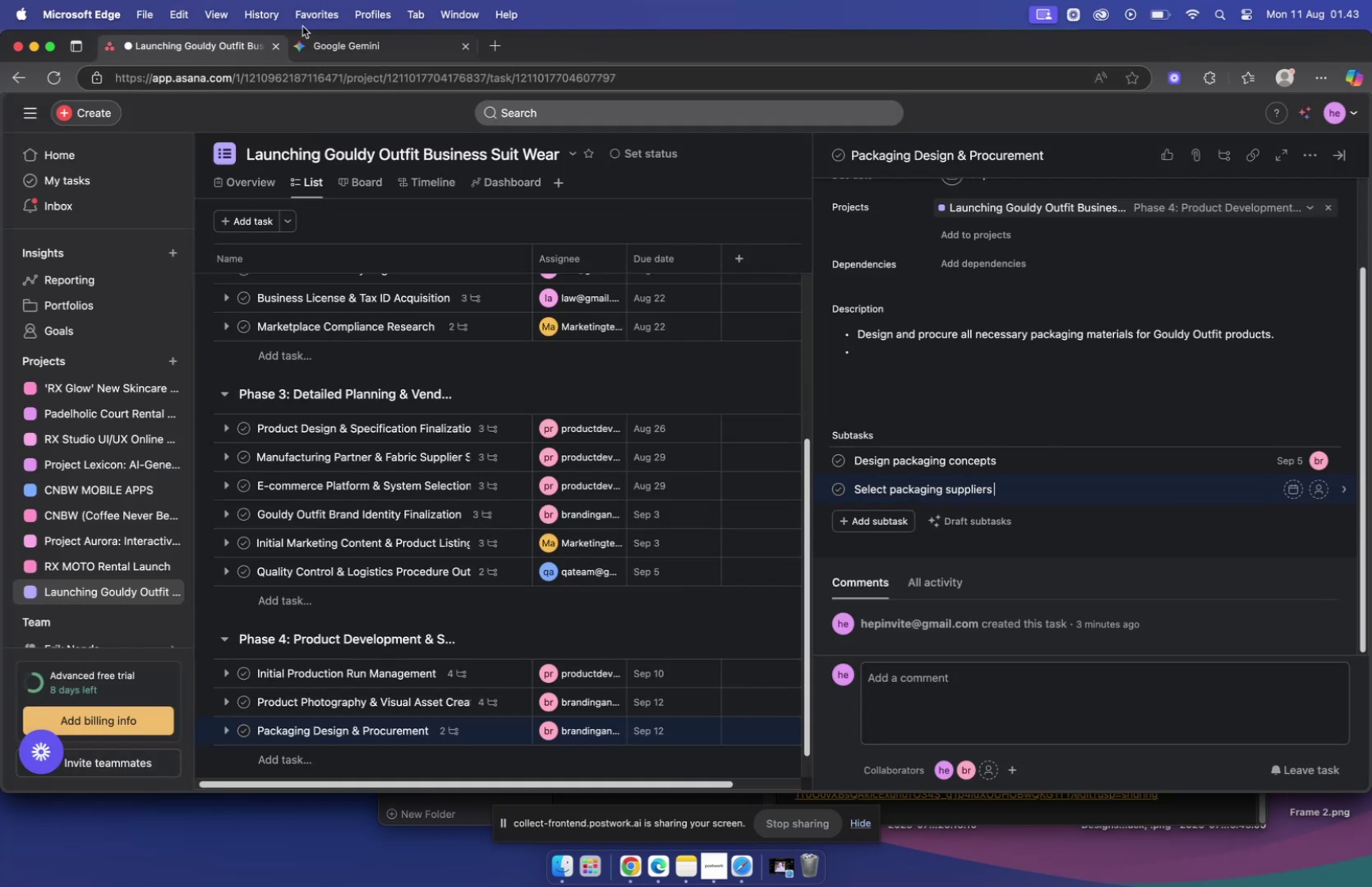 
left_click([330, 48])
 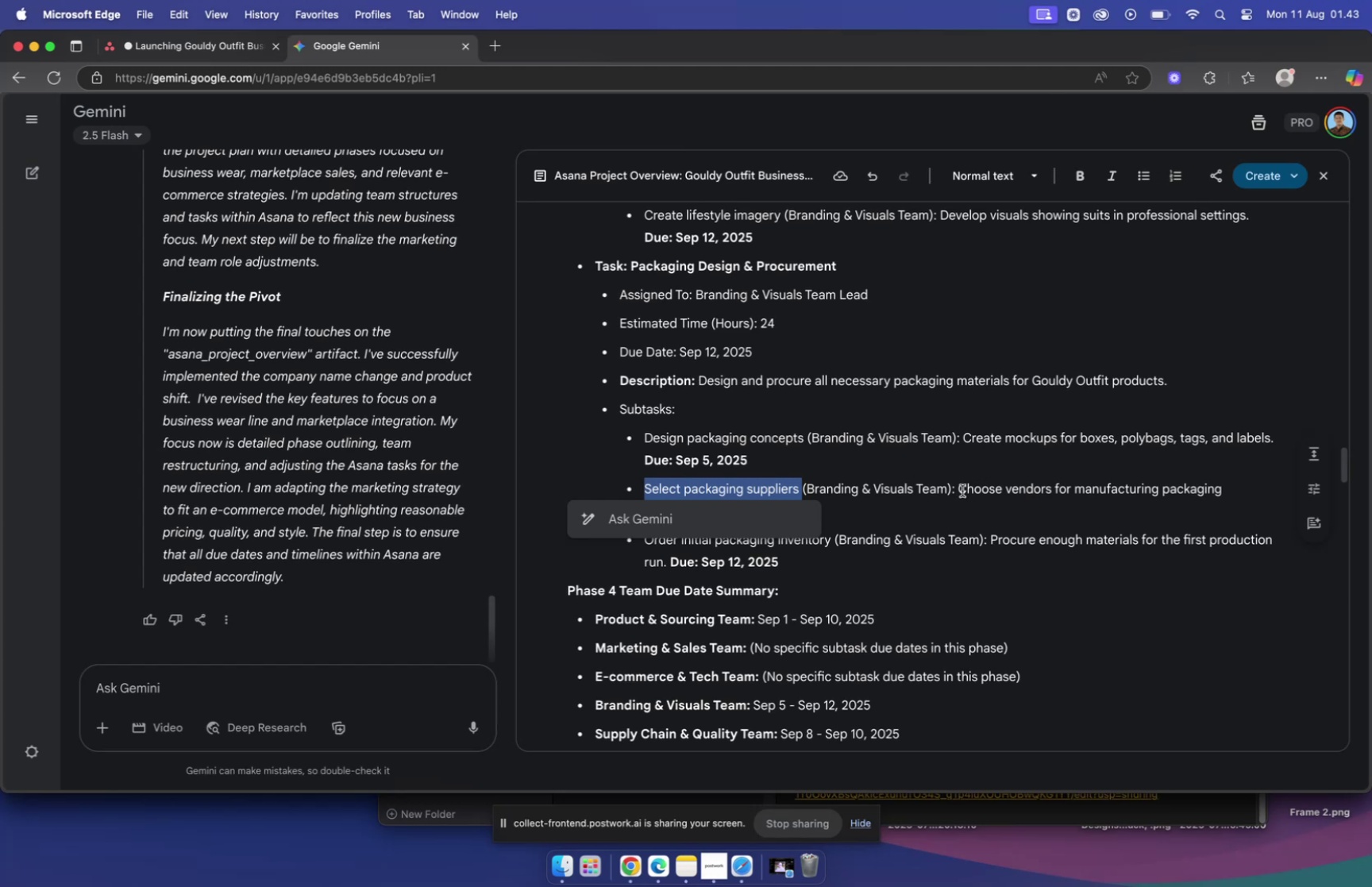 
left_click_drag(start_coordinate=[962, 489], to_coordinate=[749, 518])
 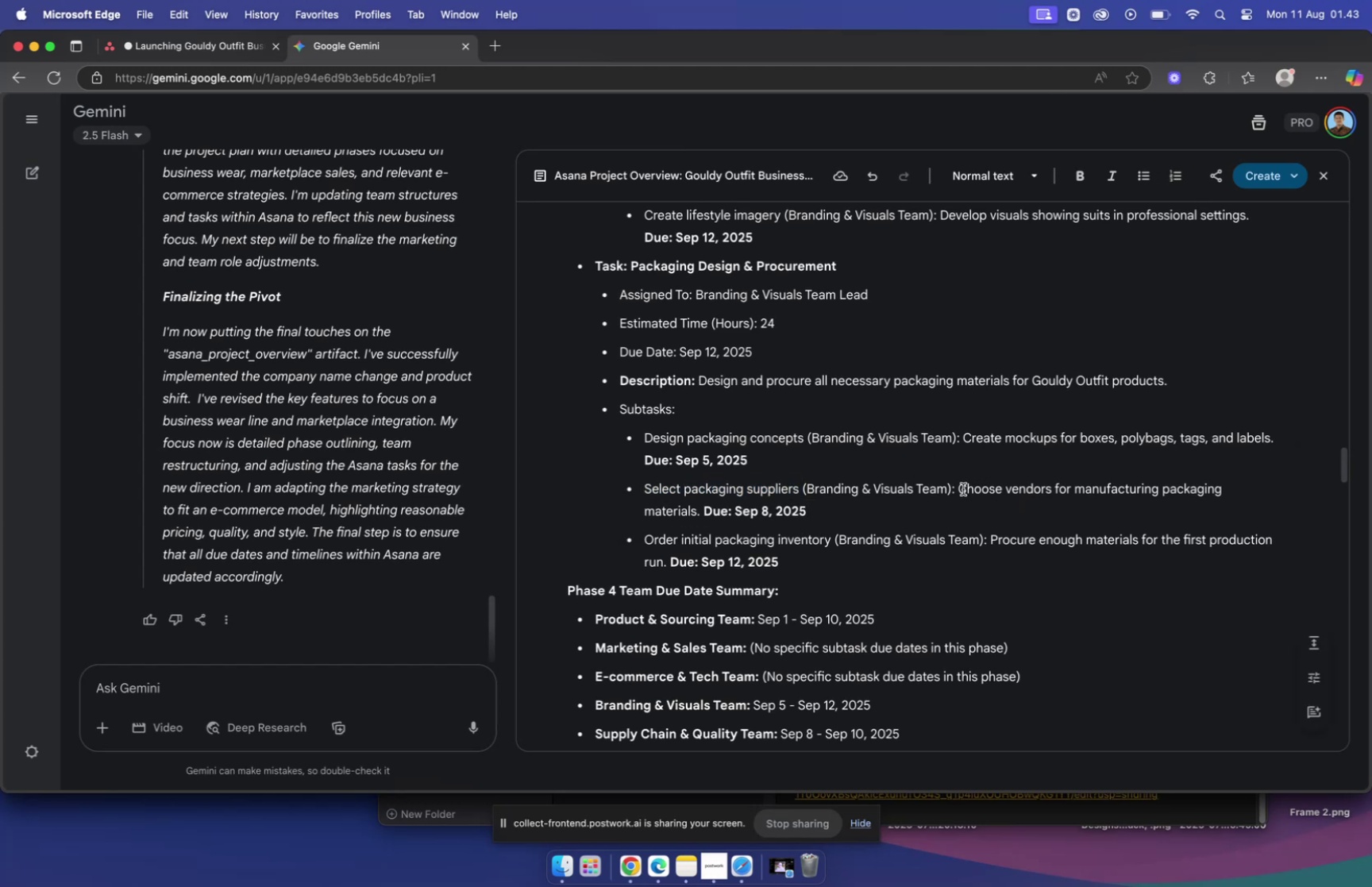 
left_click_drag(start_coordinate=[962, 488], to_coordinate=[699, 515])
 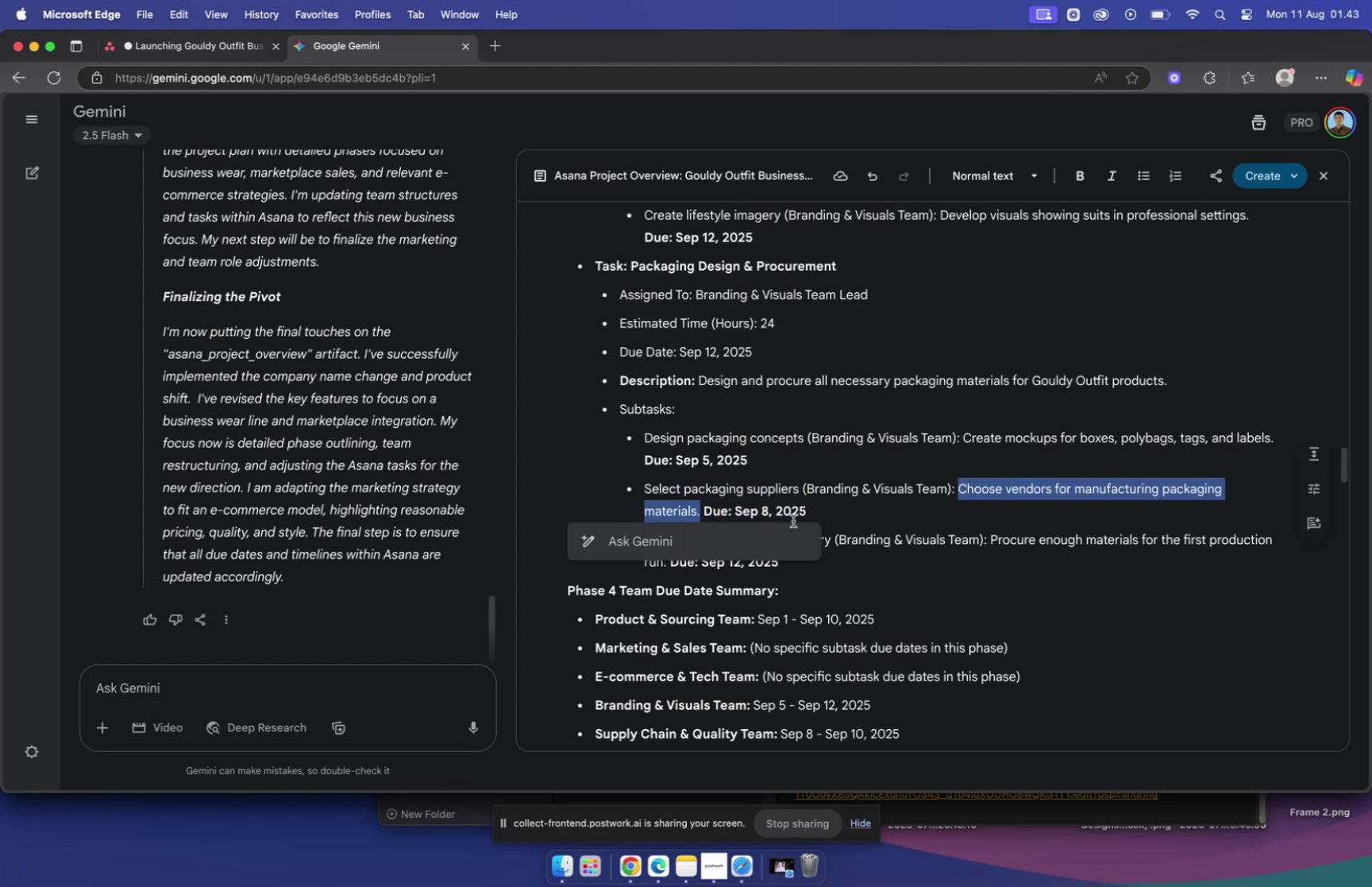 
key(Meta+C)
 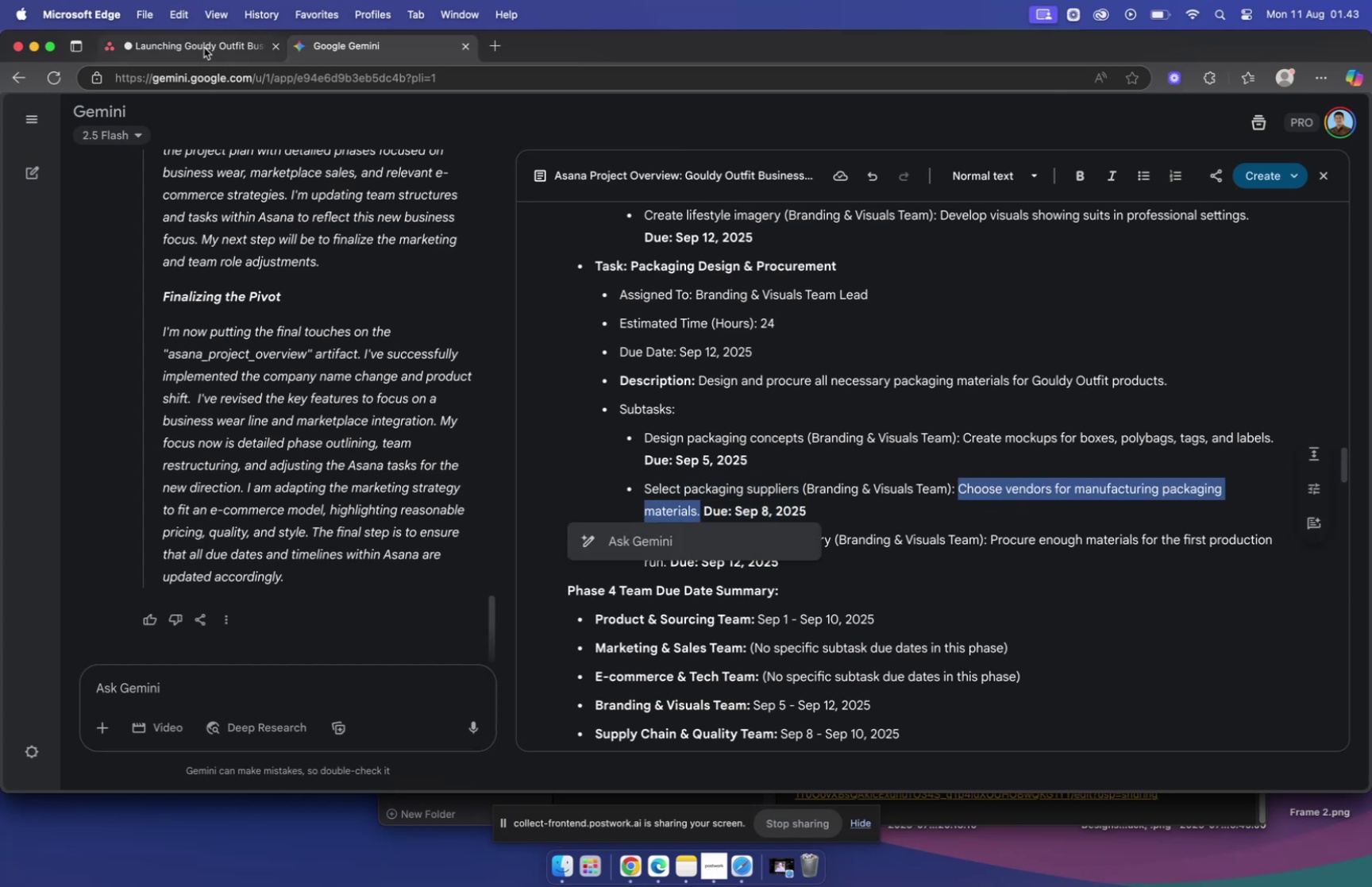 
left_click([204, 46])
 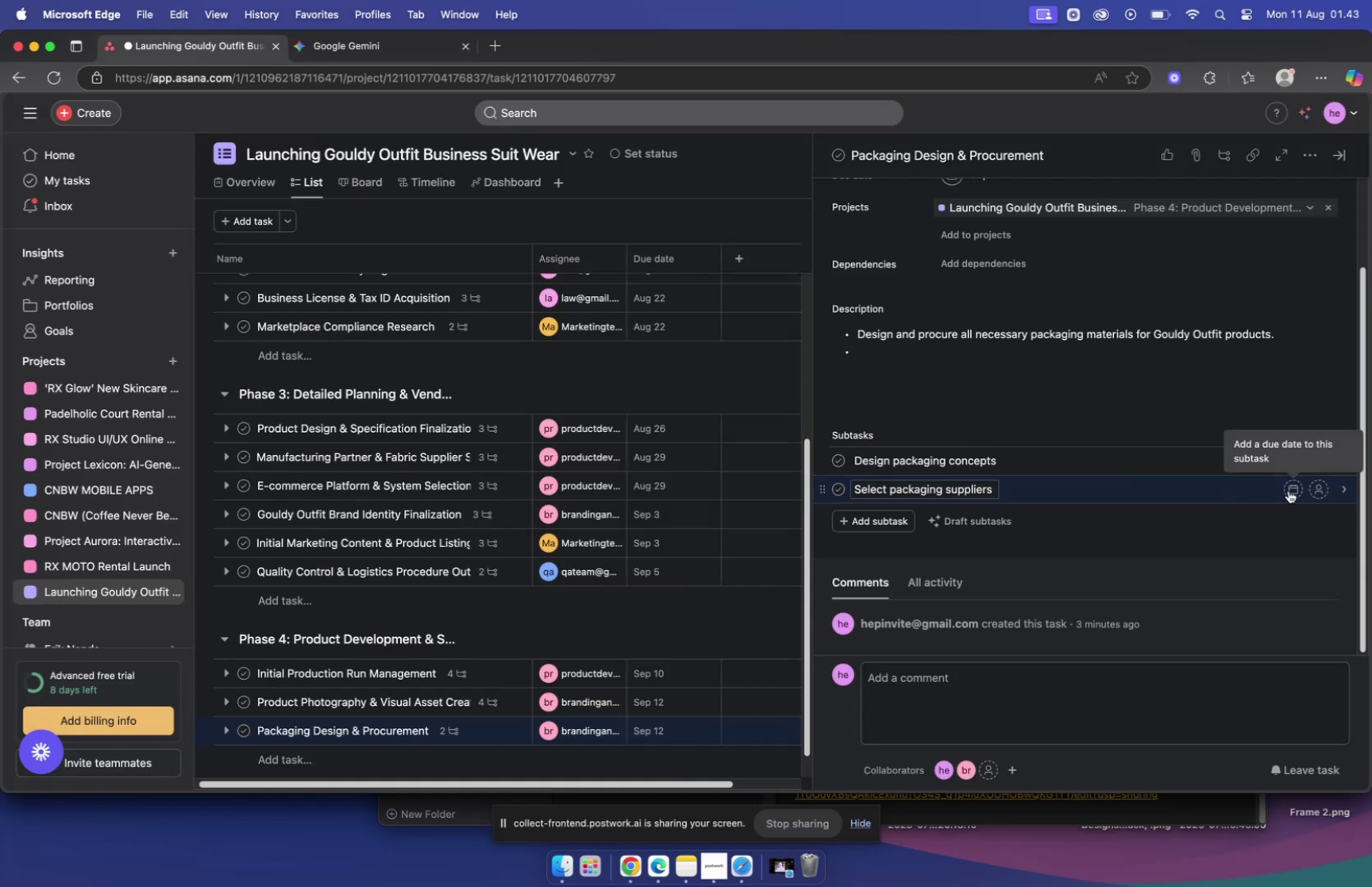 
left_click([1289, 490])
 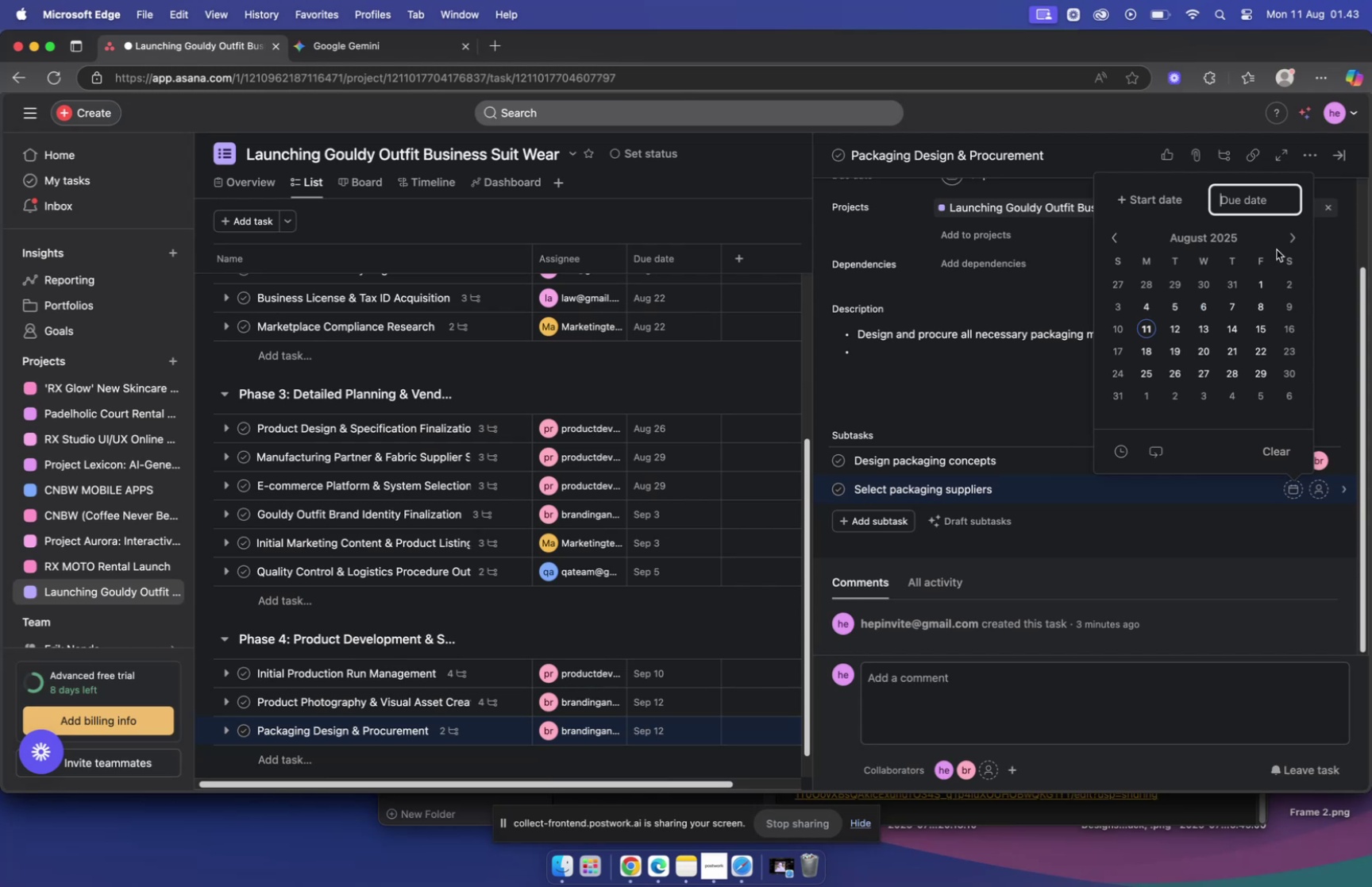 
left_click([1288, 237])
 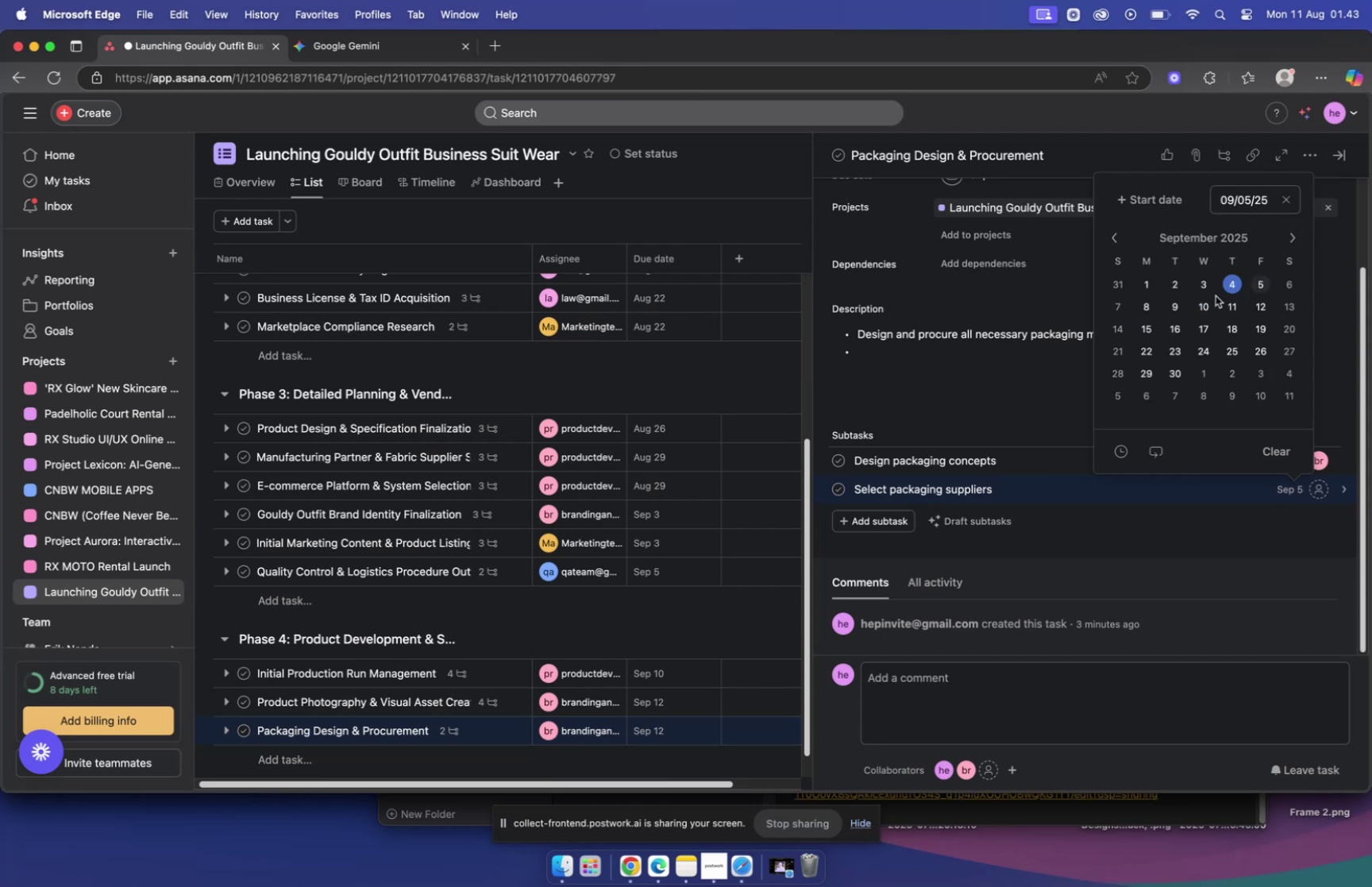 
left_click([1127, 493])
 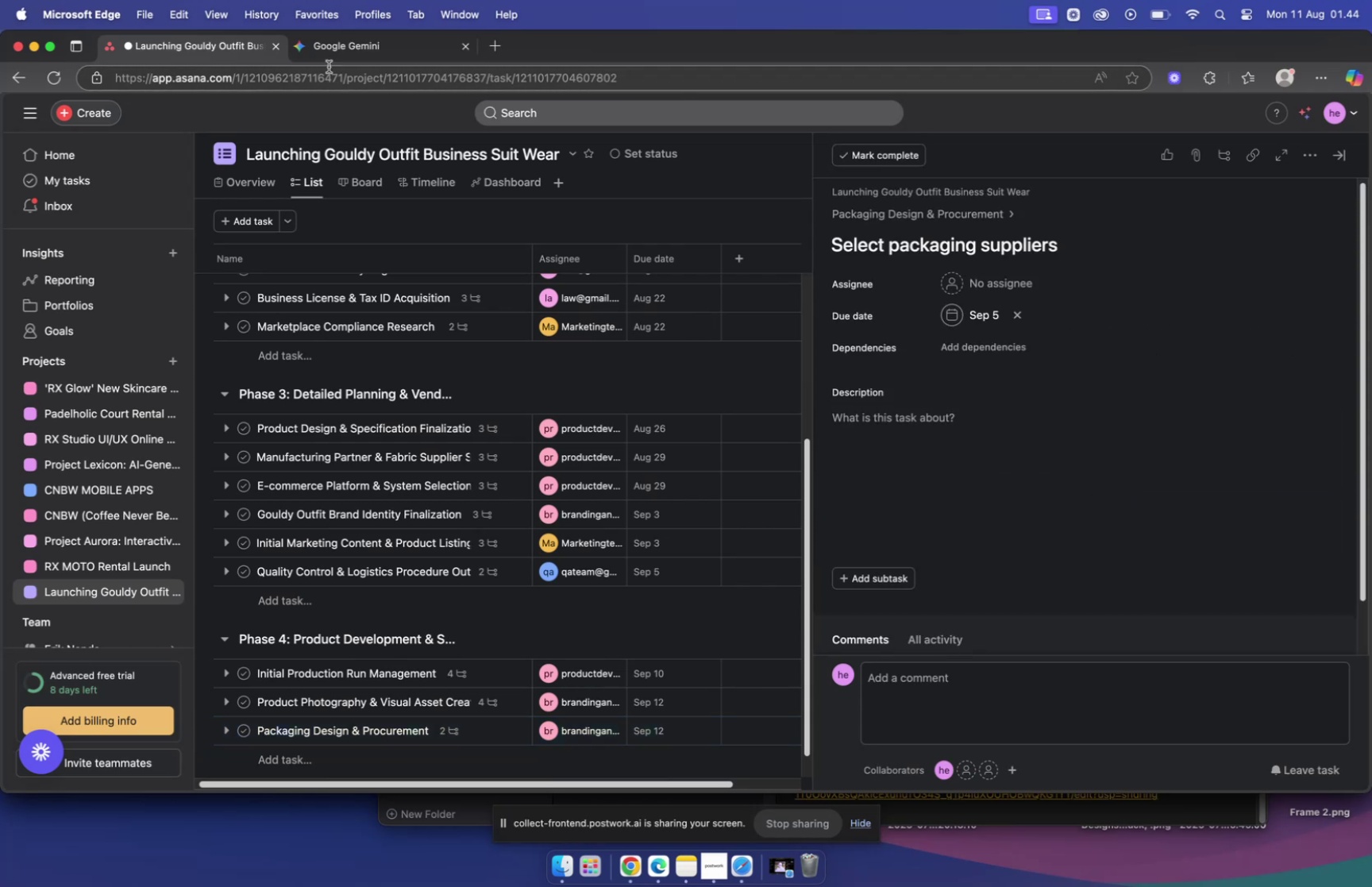 
left_click([362, 56])
 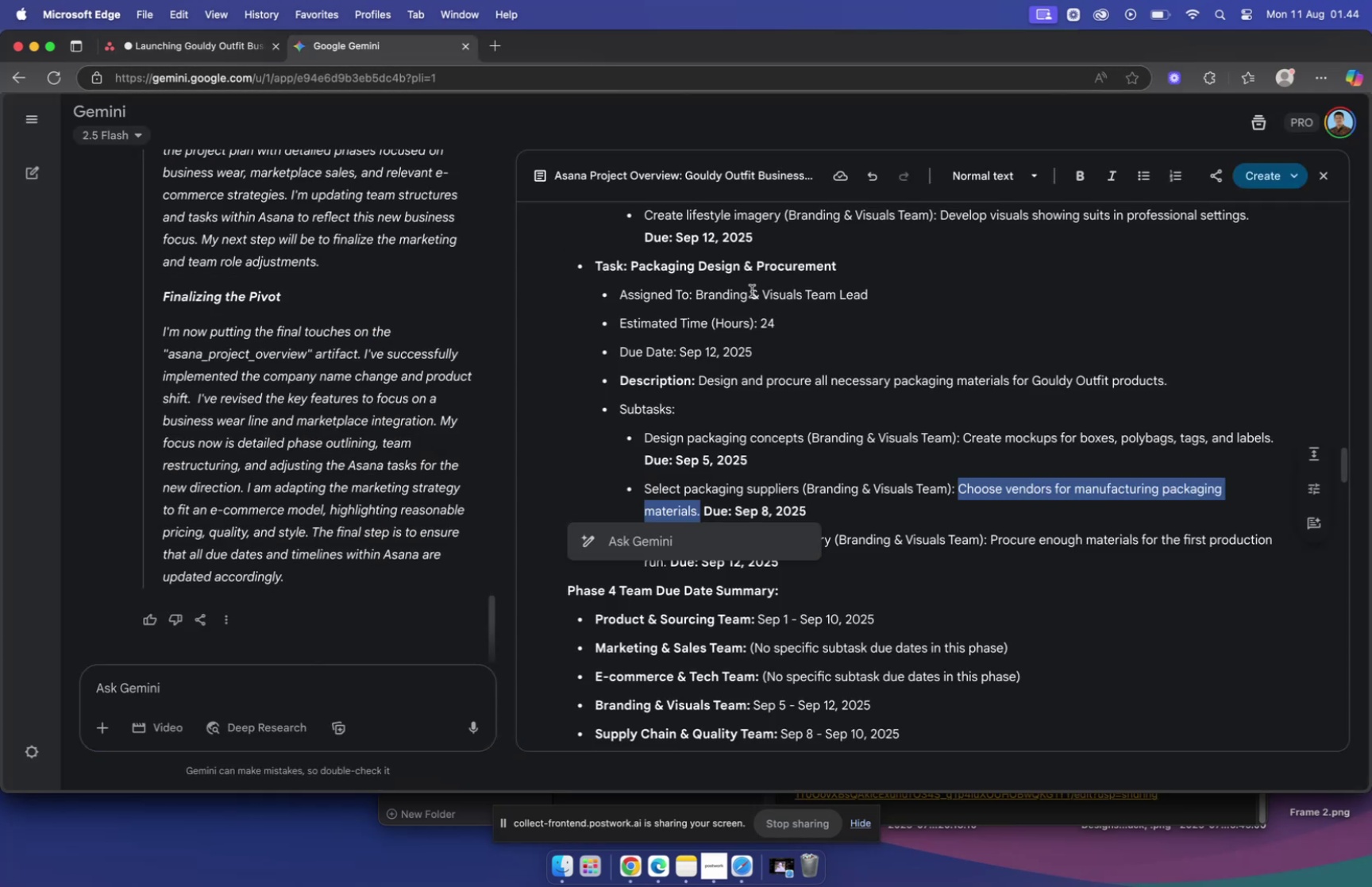 
key(Meta+C)
 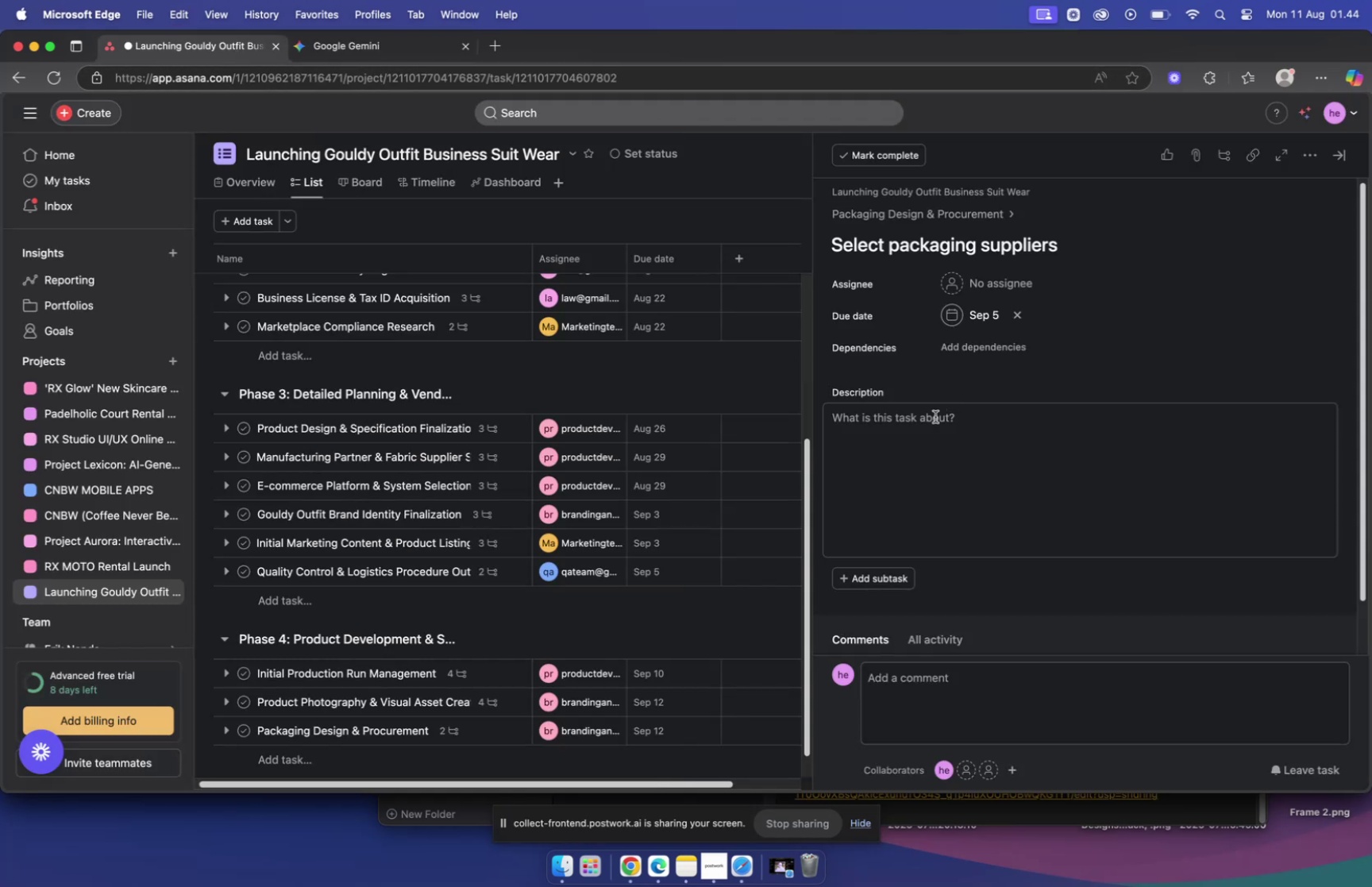 
key(Meta+V)
 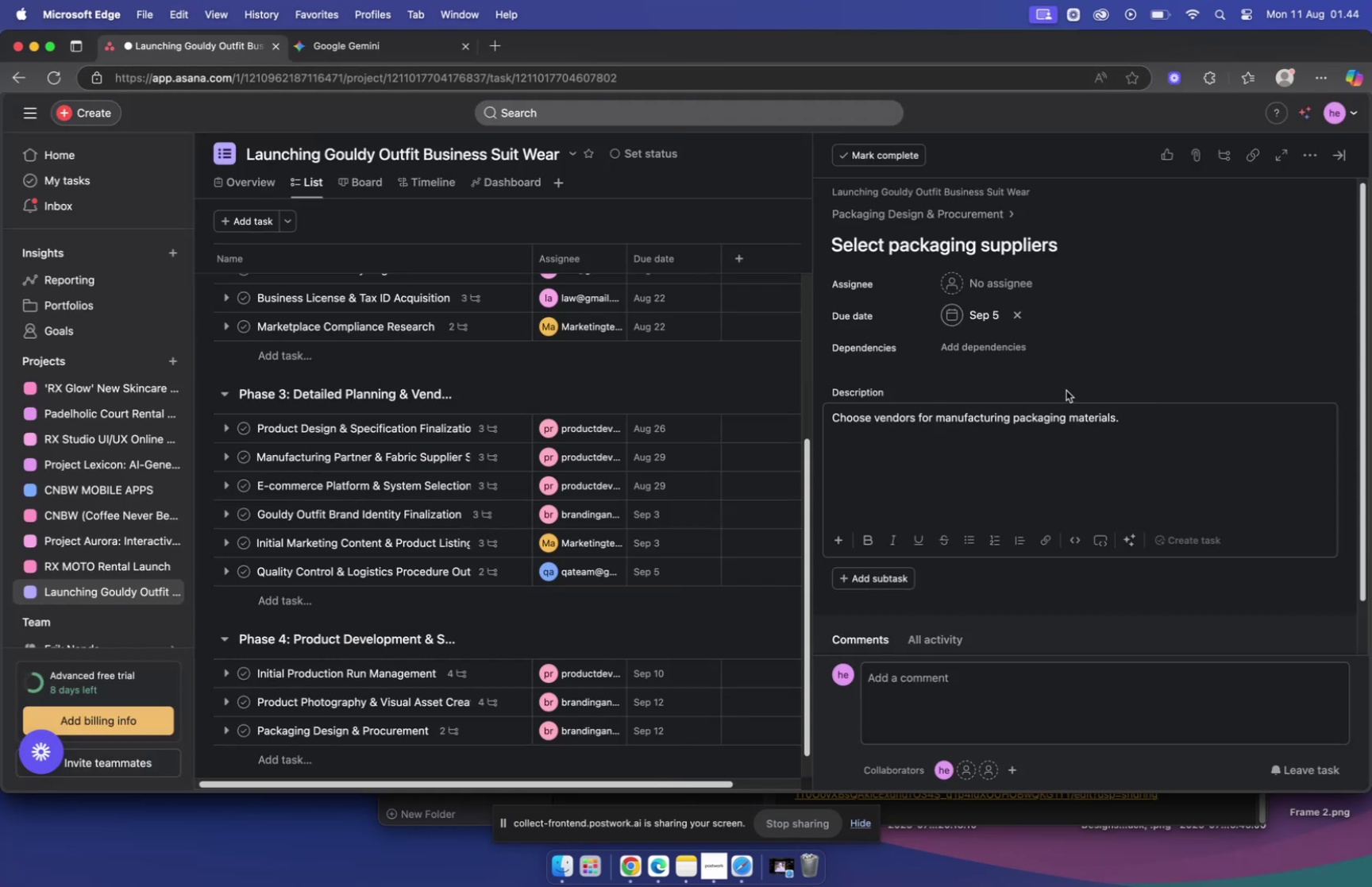 
mouse_move([1050, 389])
 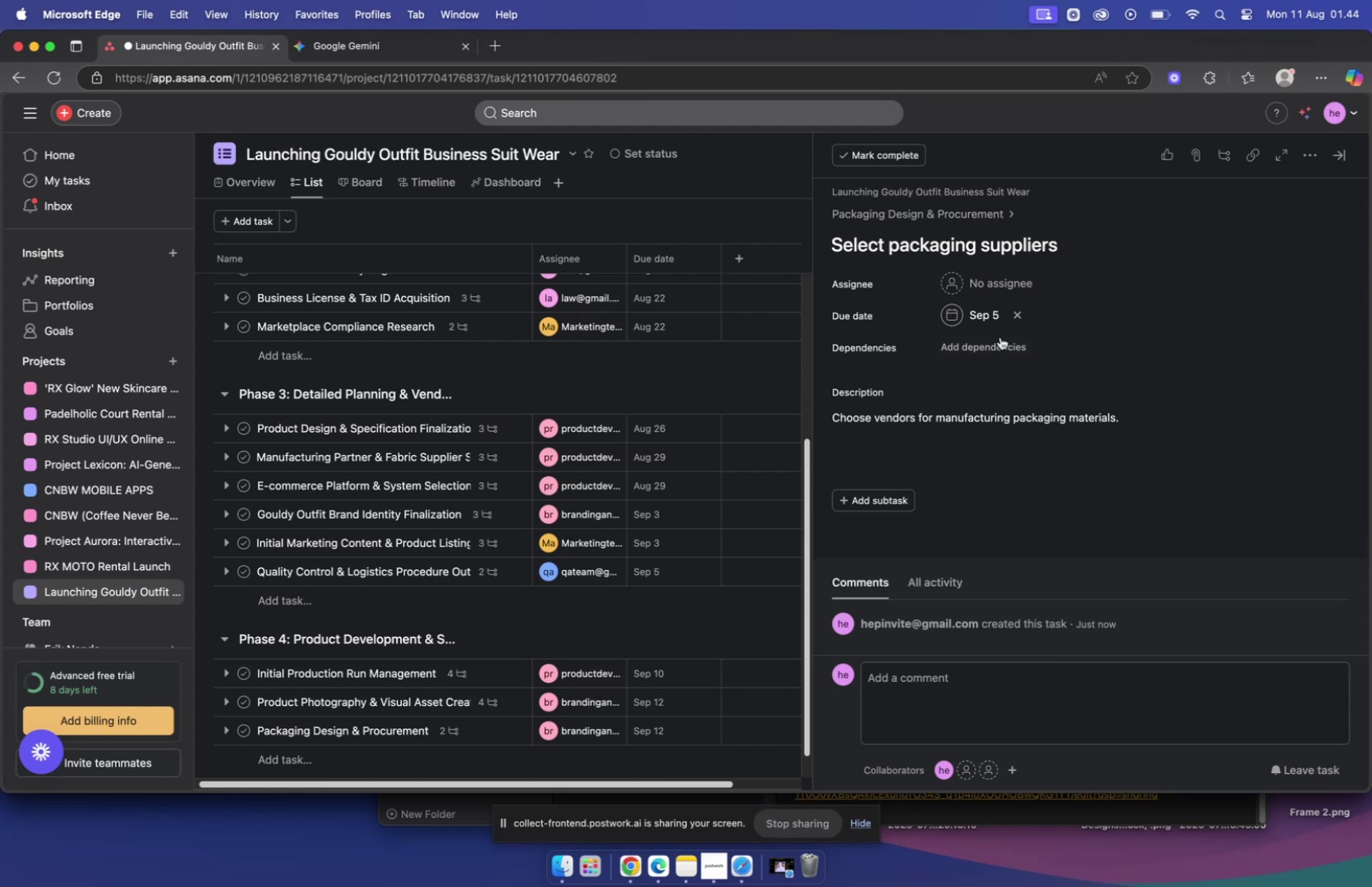 
mouse_move([1014, 324])
 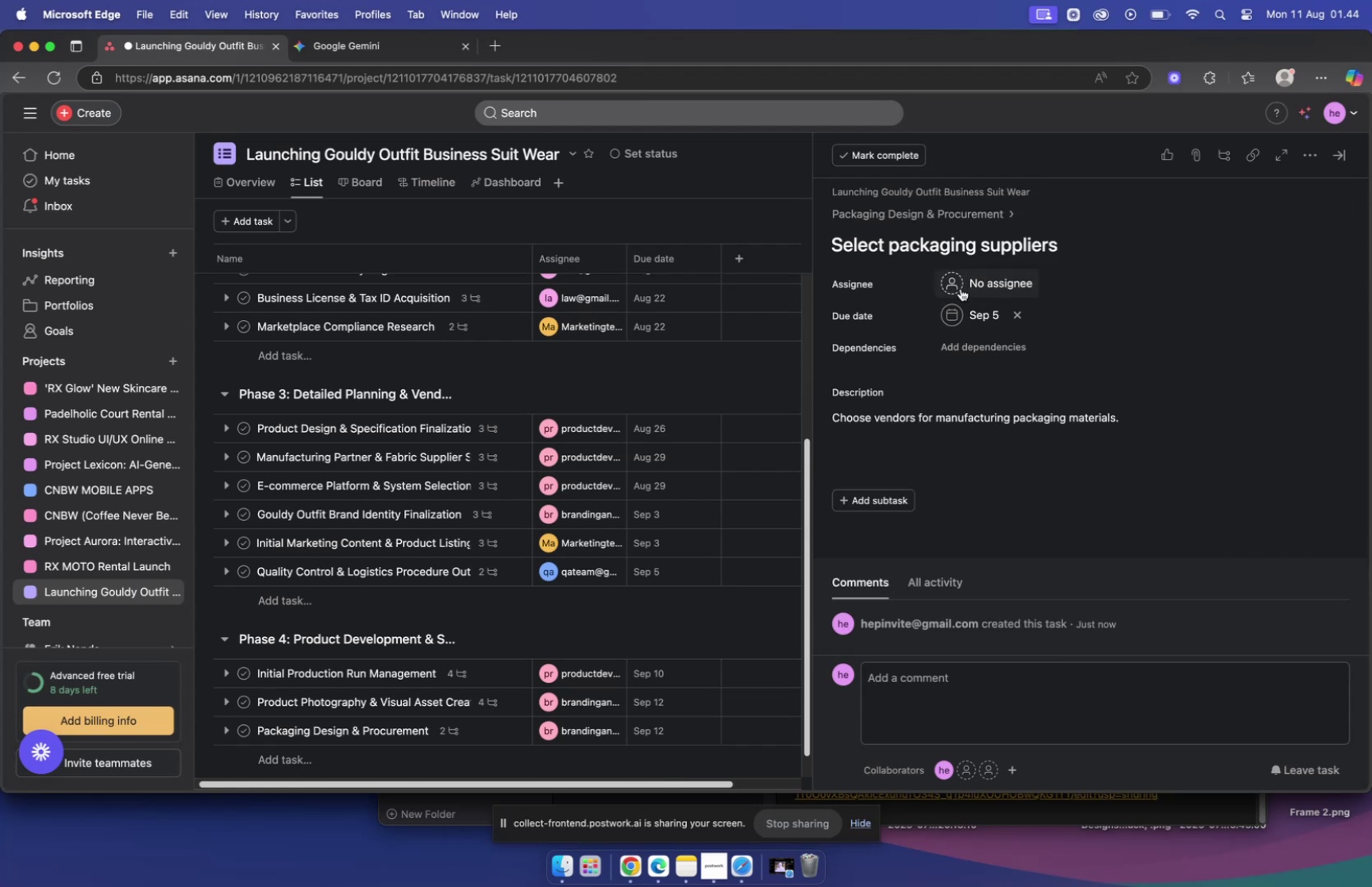 
left_click([961, 288])
 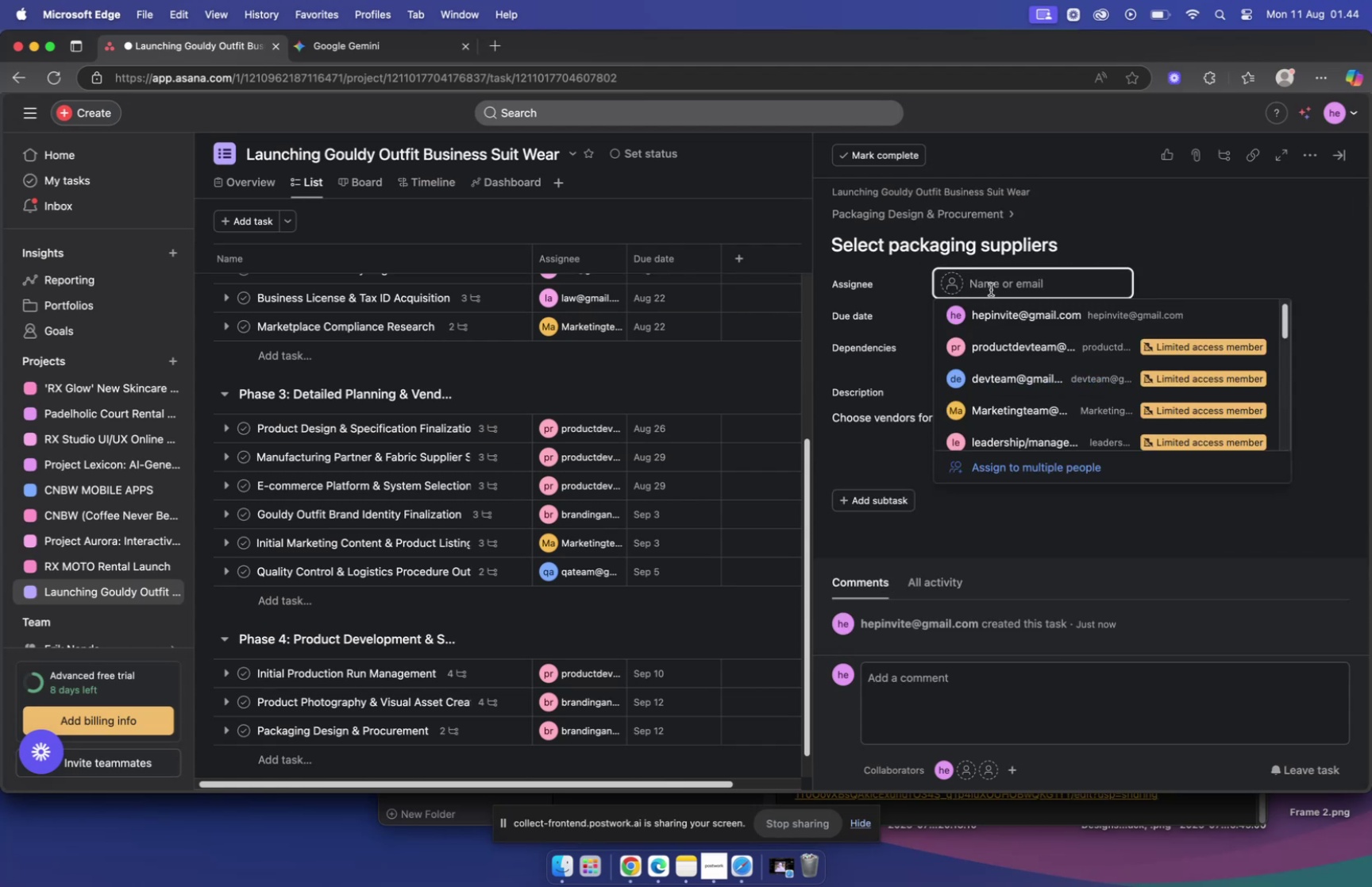 
type(bra)
 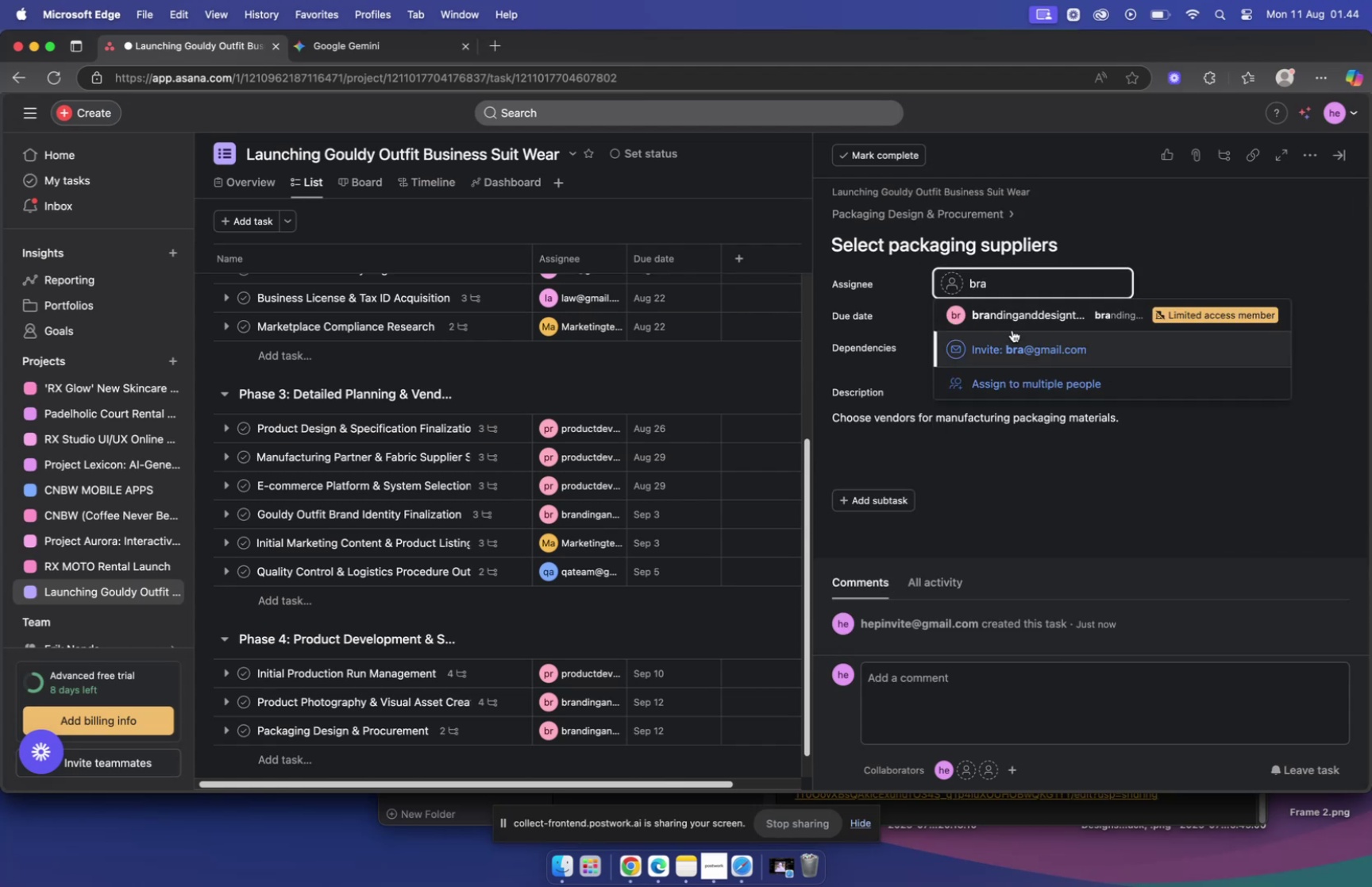 
left_click([1011, 324])
 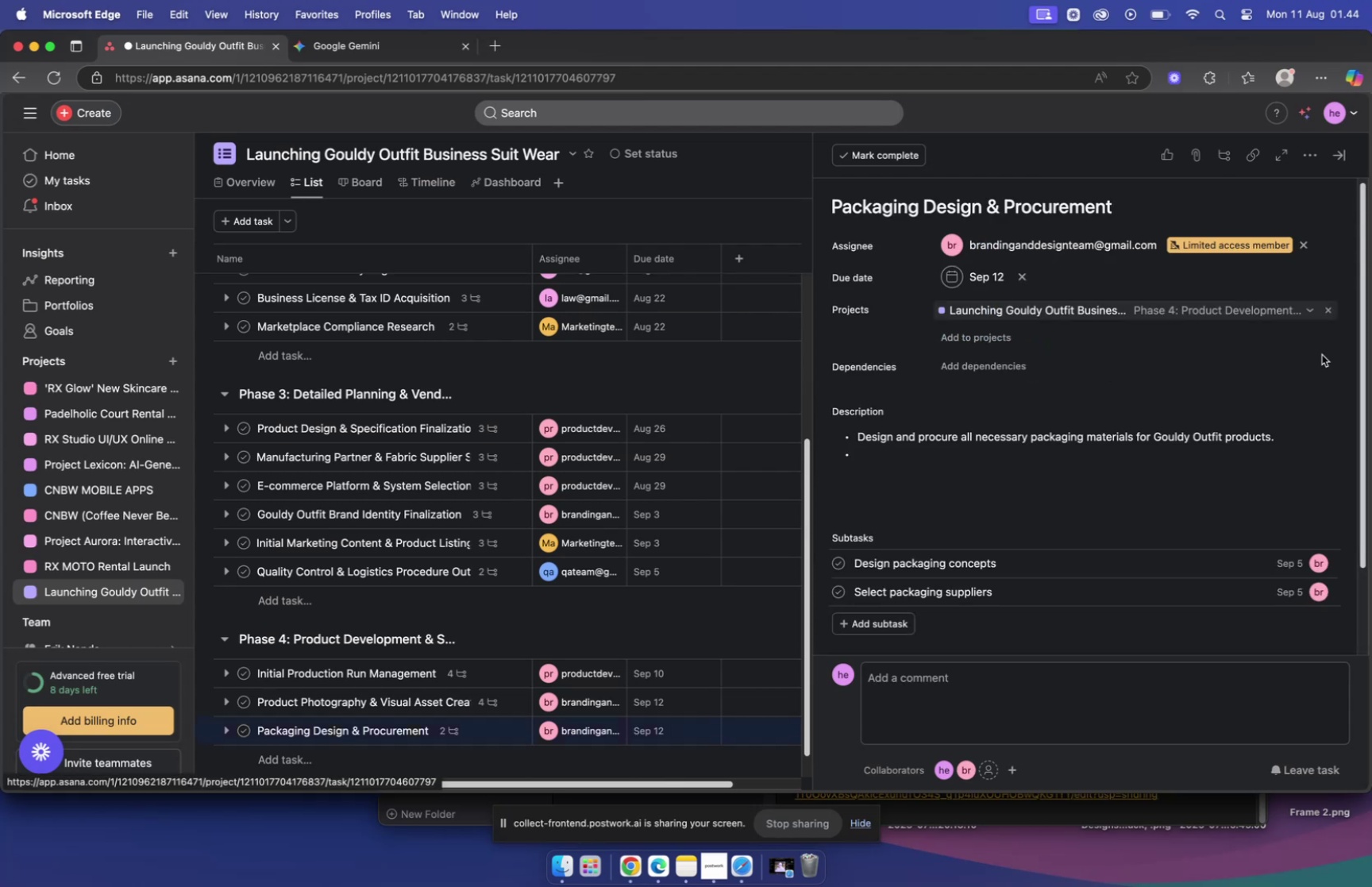 
scroll: coordinate [1016, 468], scroll_direction: down, amount: 11.0
 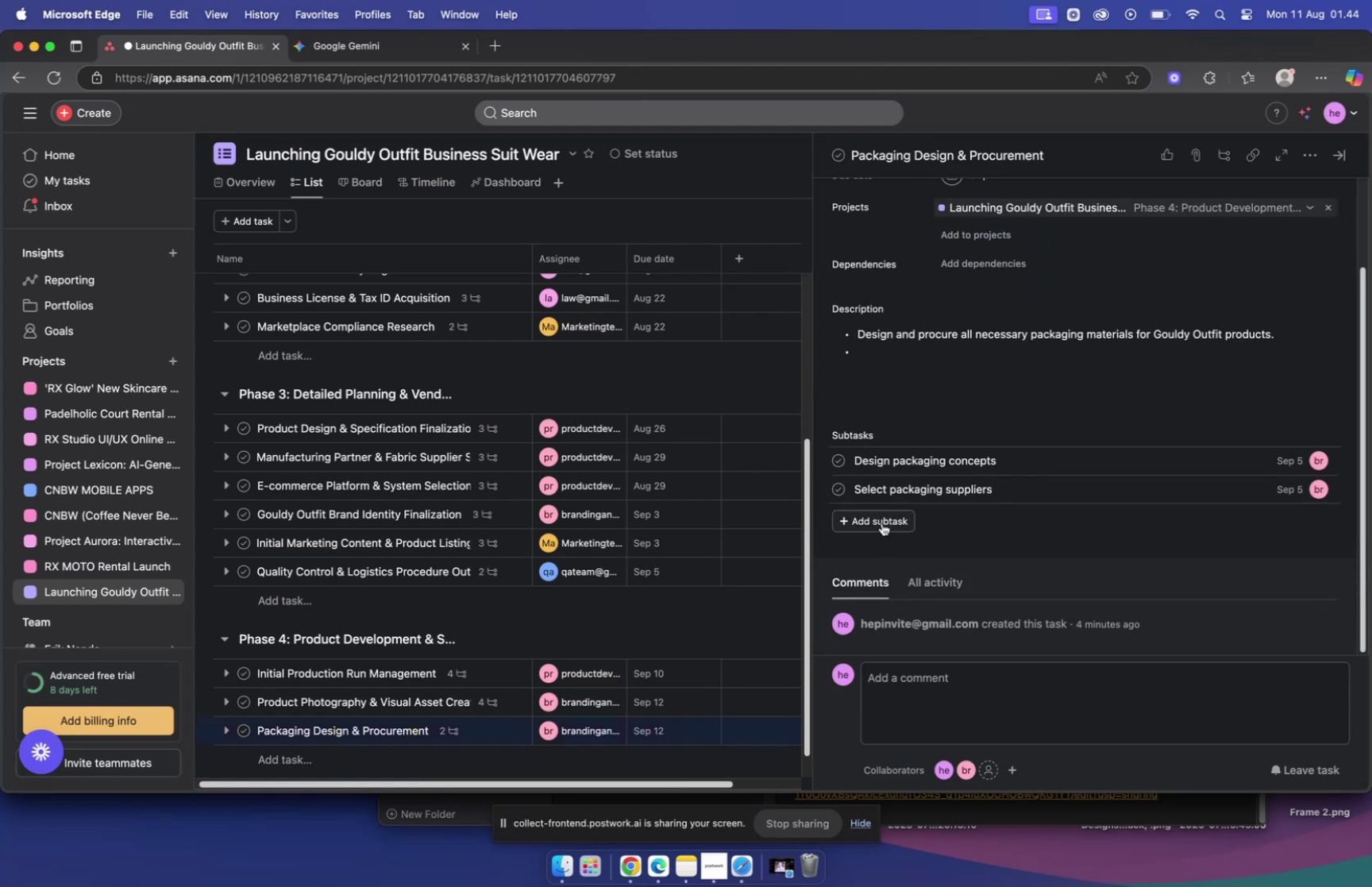 
left_click([882, 523])
 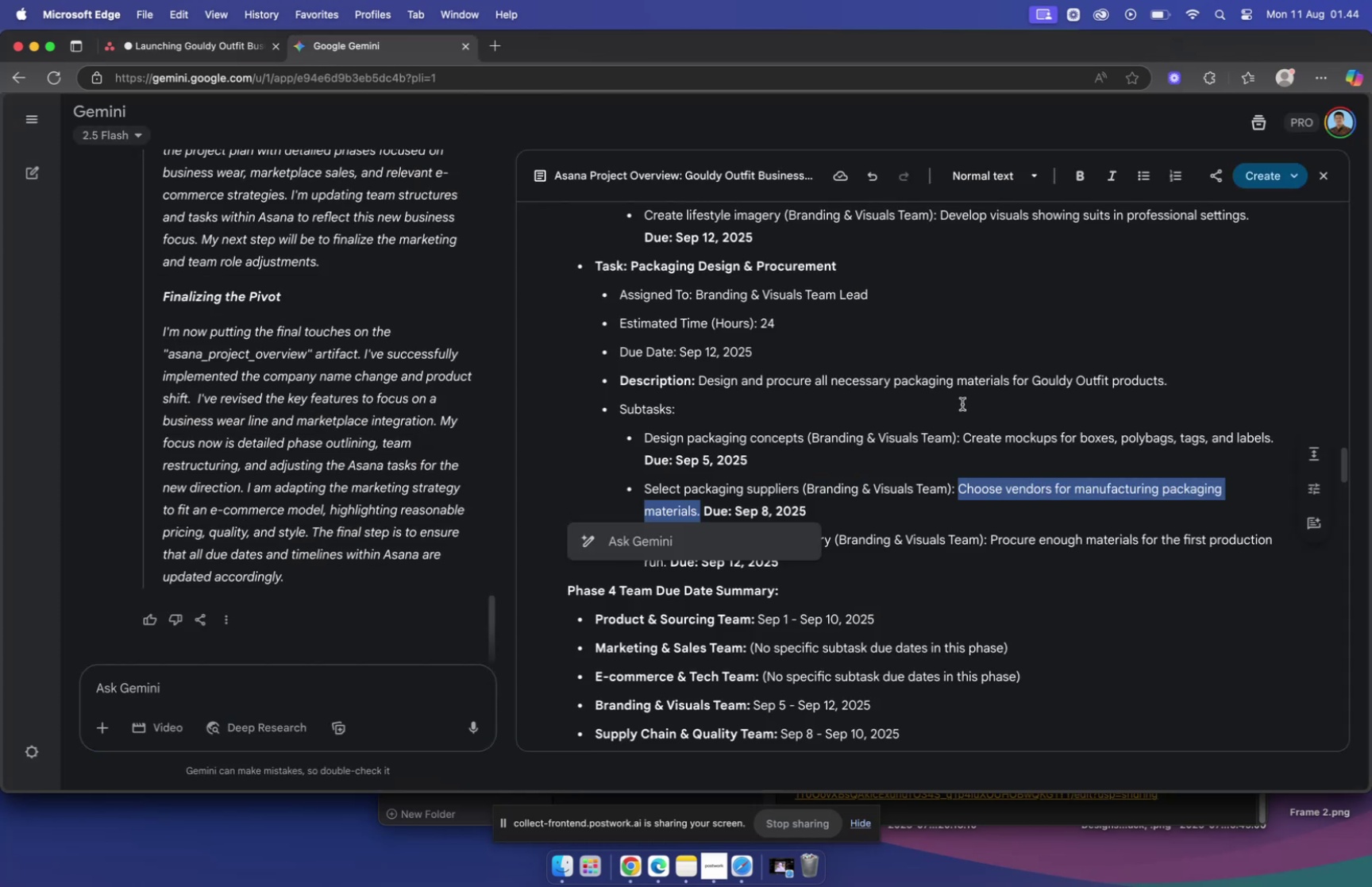 
scroll: coordinate [874, 430], scroll_direction: down, amount: 2.0
 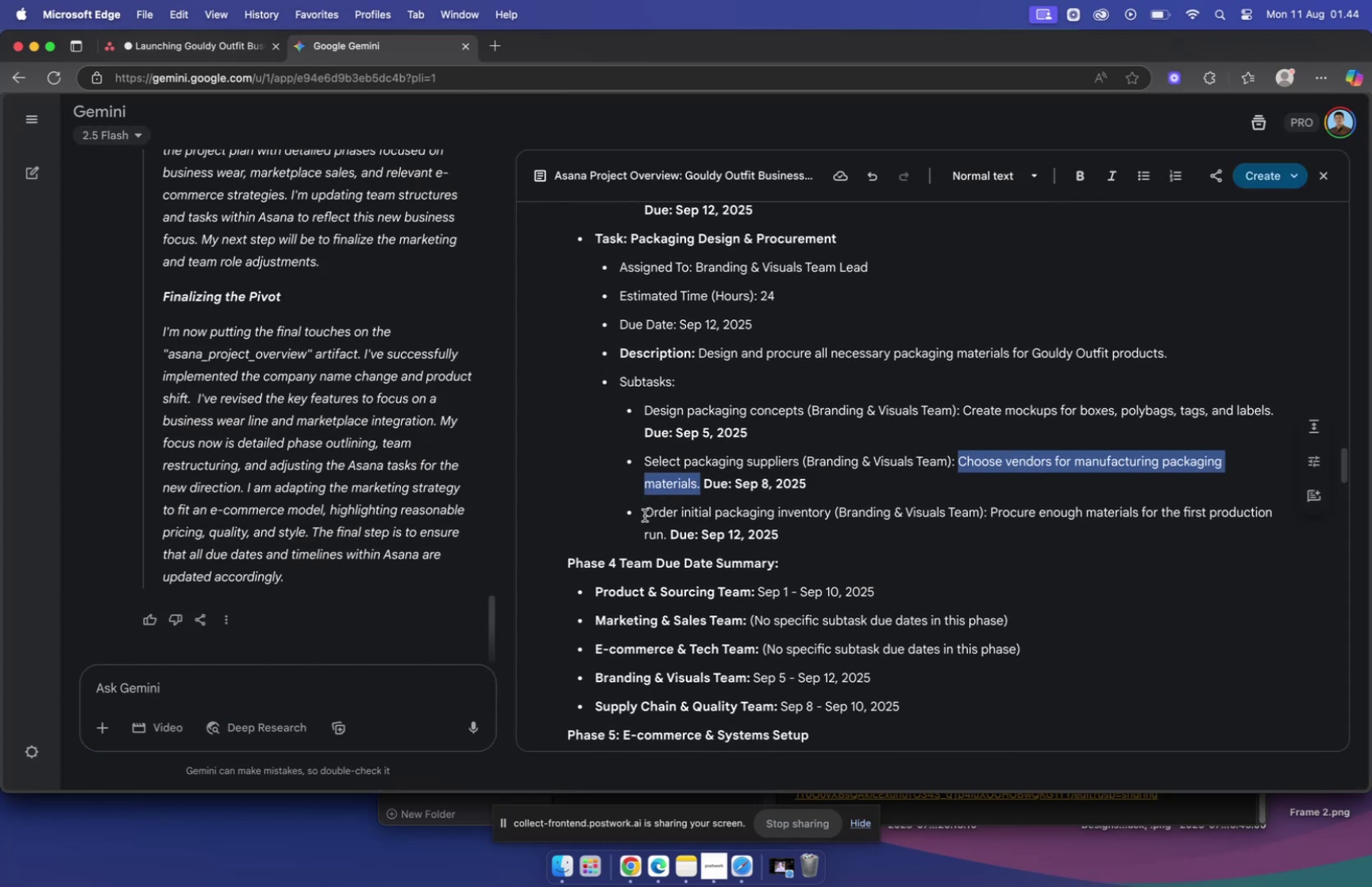 
left_click_drag(start_coordinate=[645, 512], to_coordinate=[832, 509])
 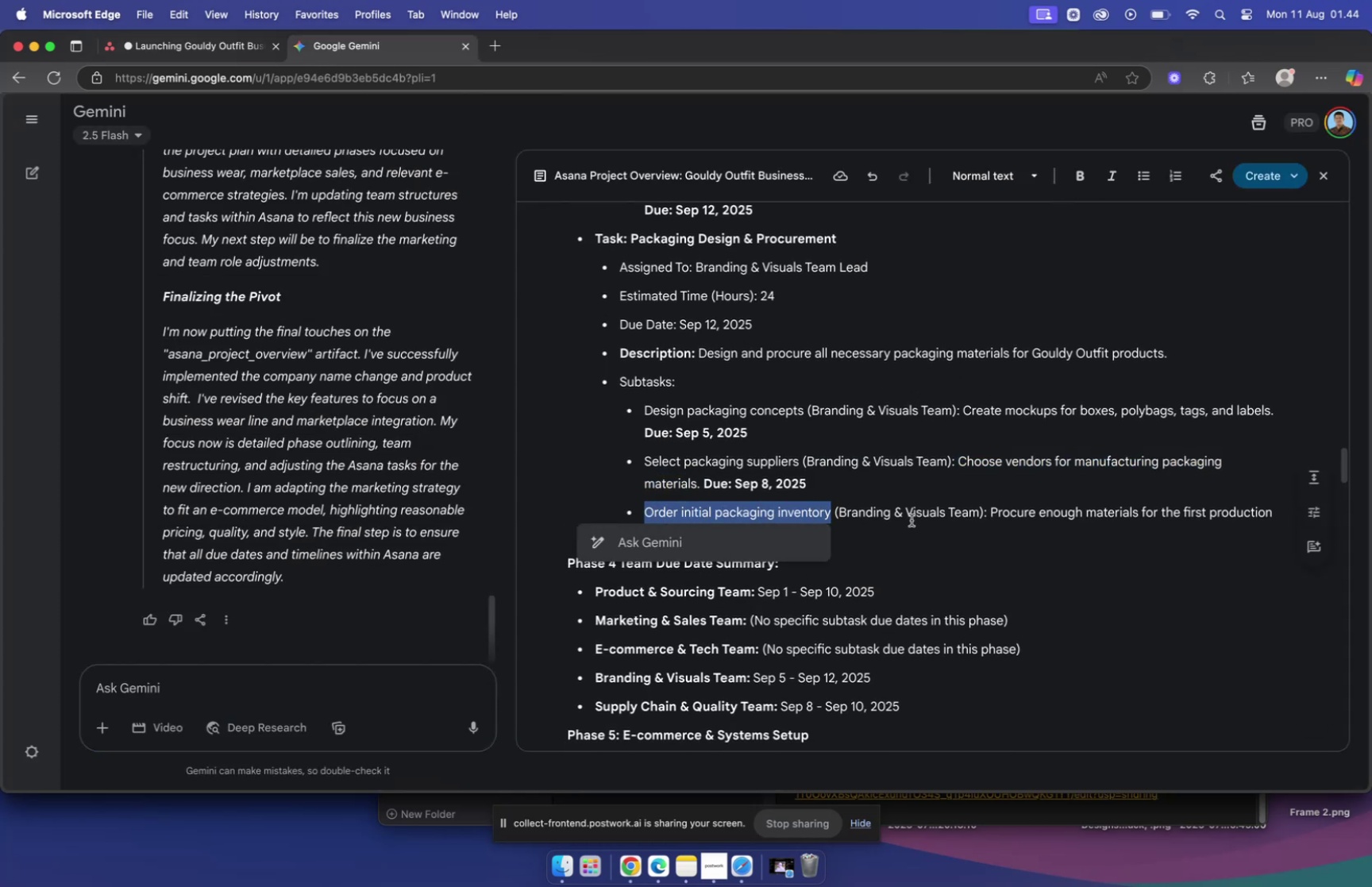 
key(Meta+C)
 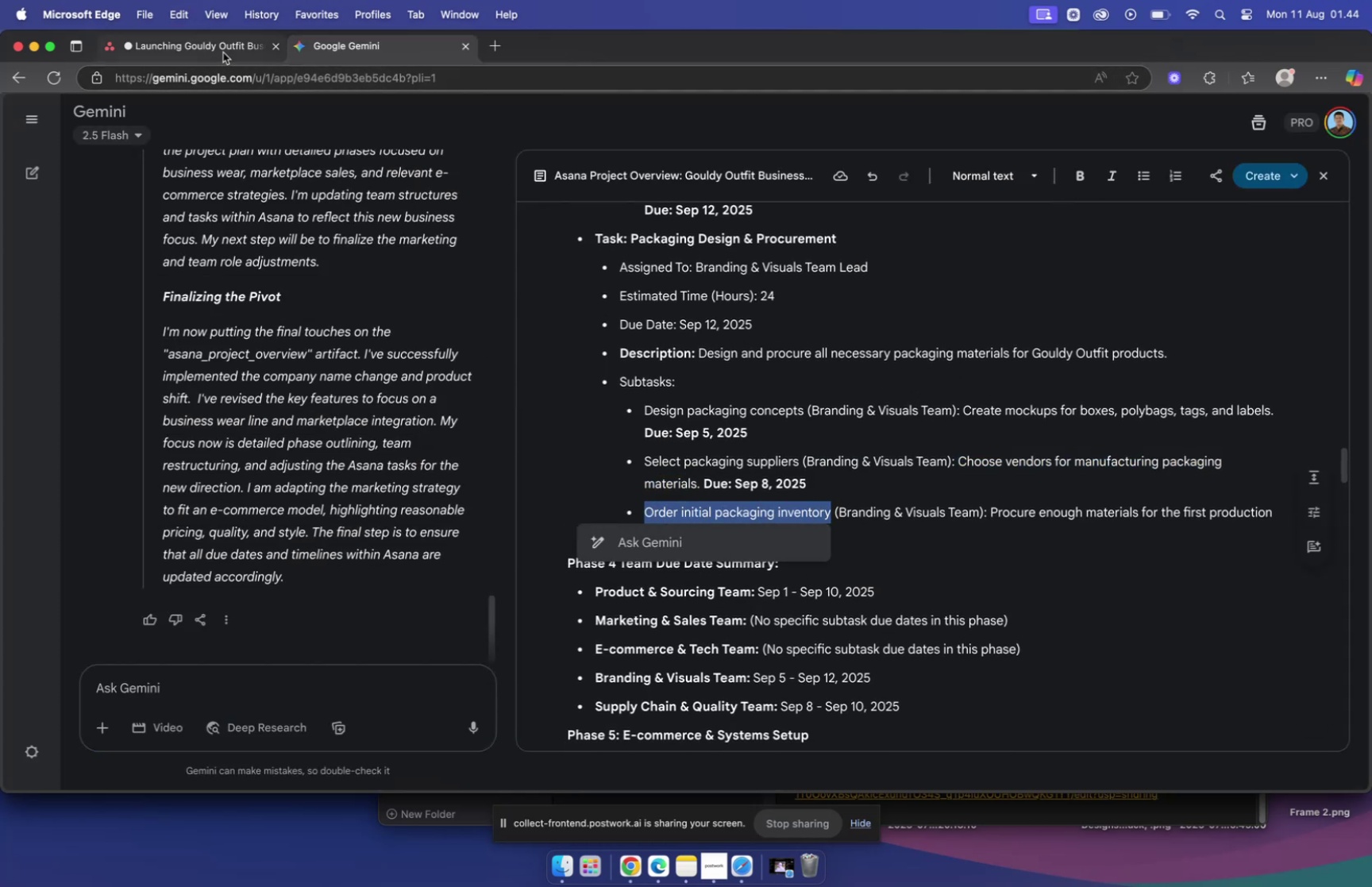 
left_click([222, 48])
 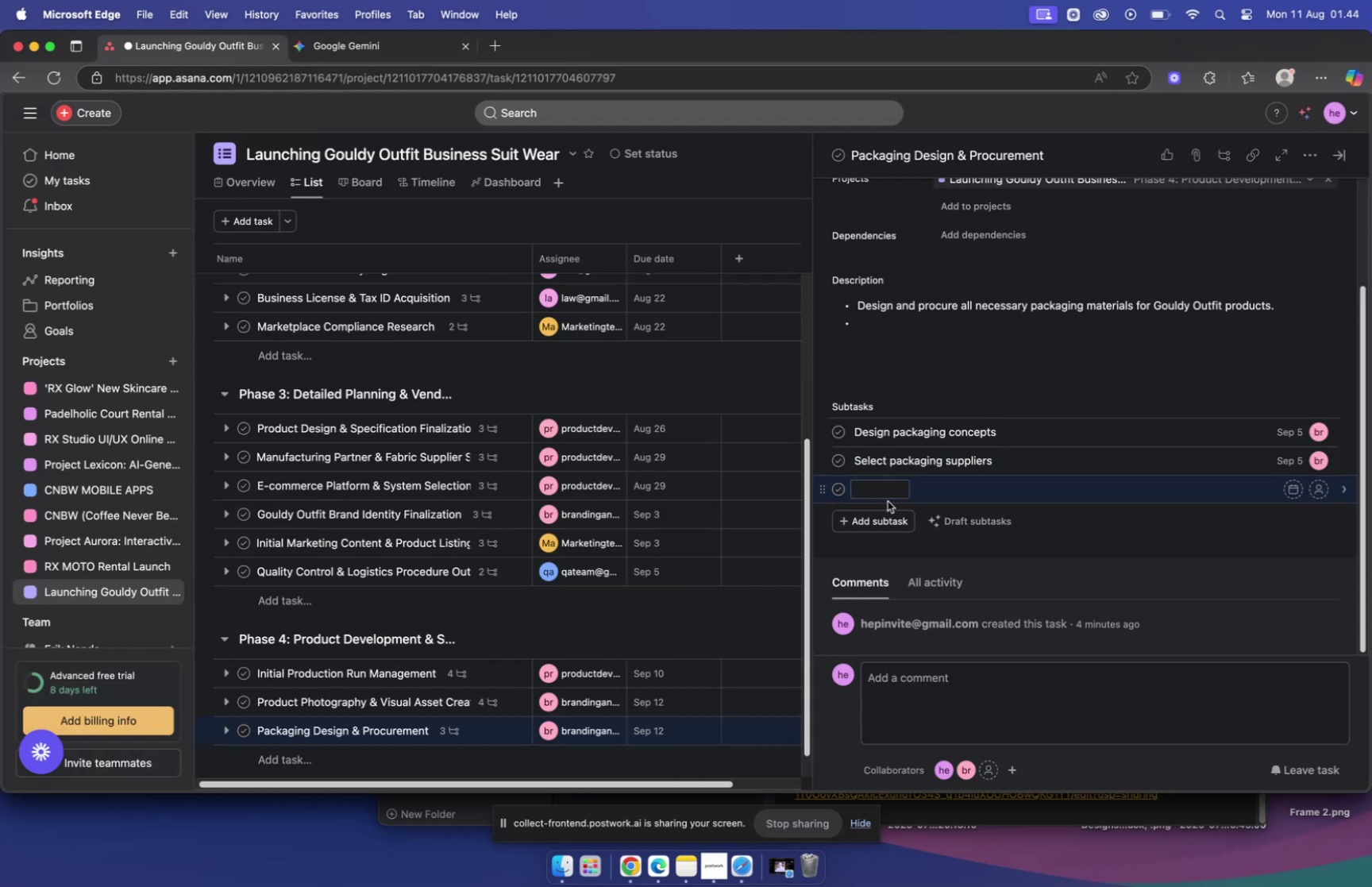 
key(Meta+V)
 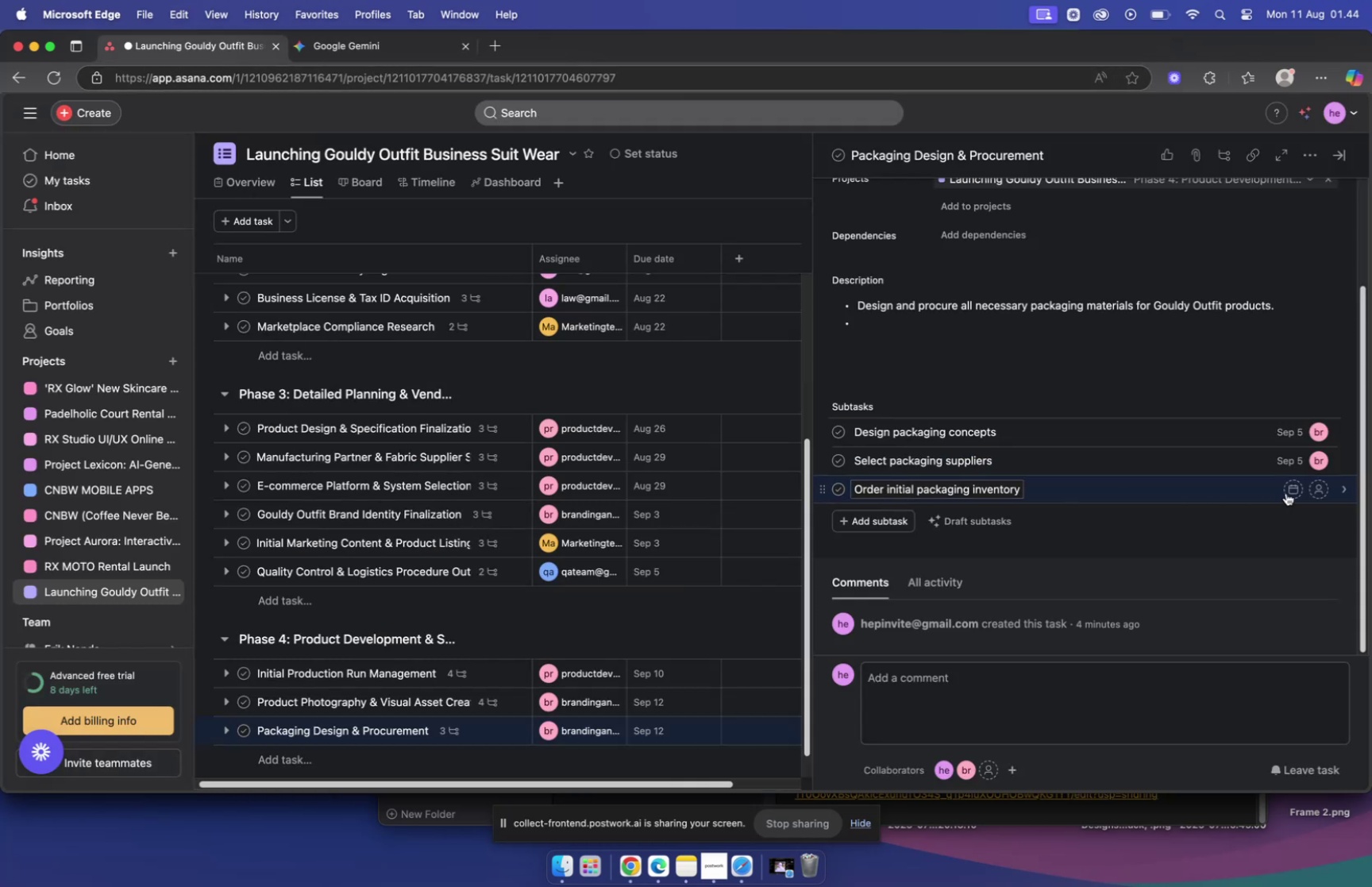 
left_click([1286, 492])
 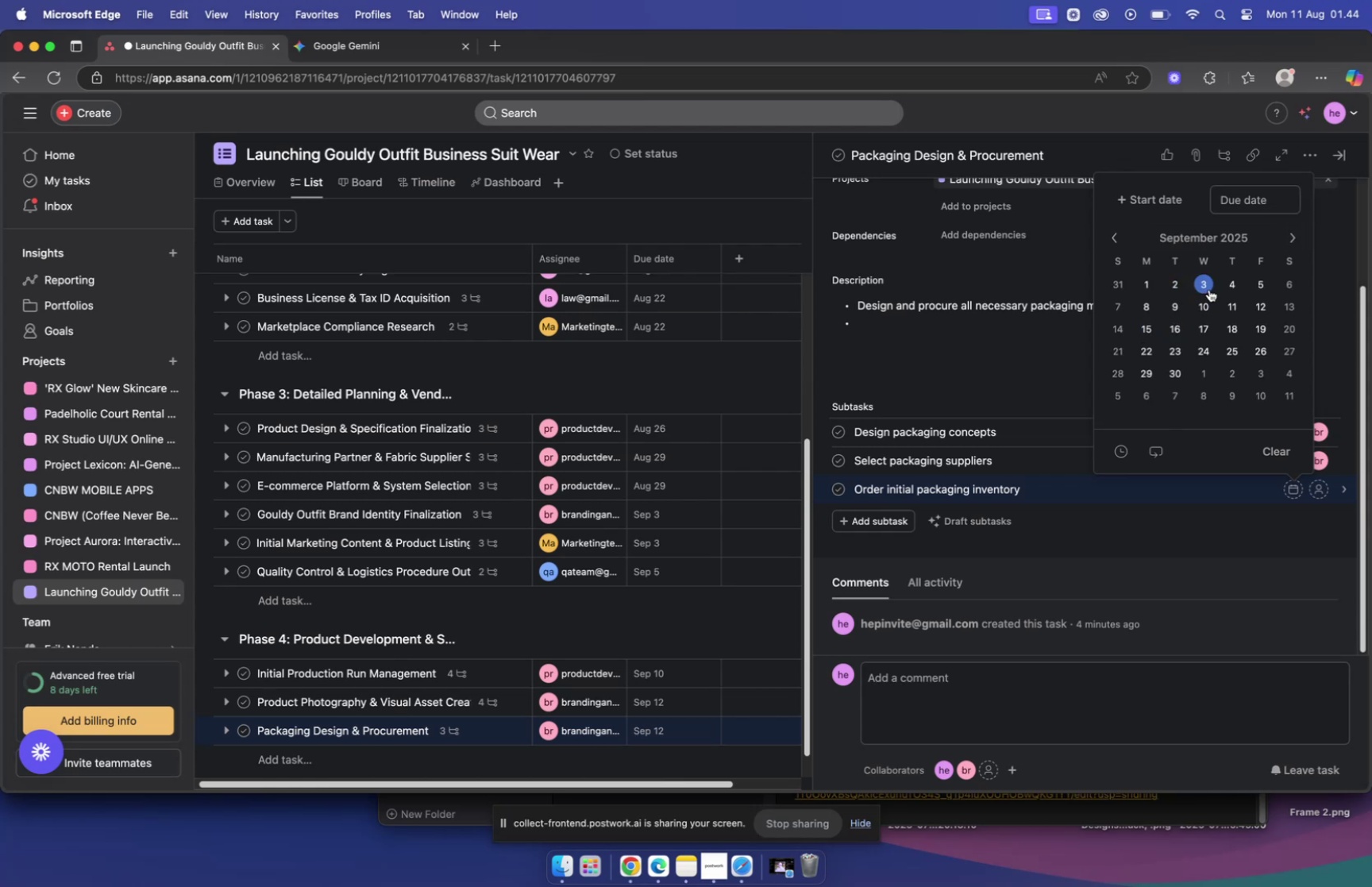 
wait(5.62)
 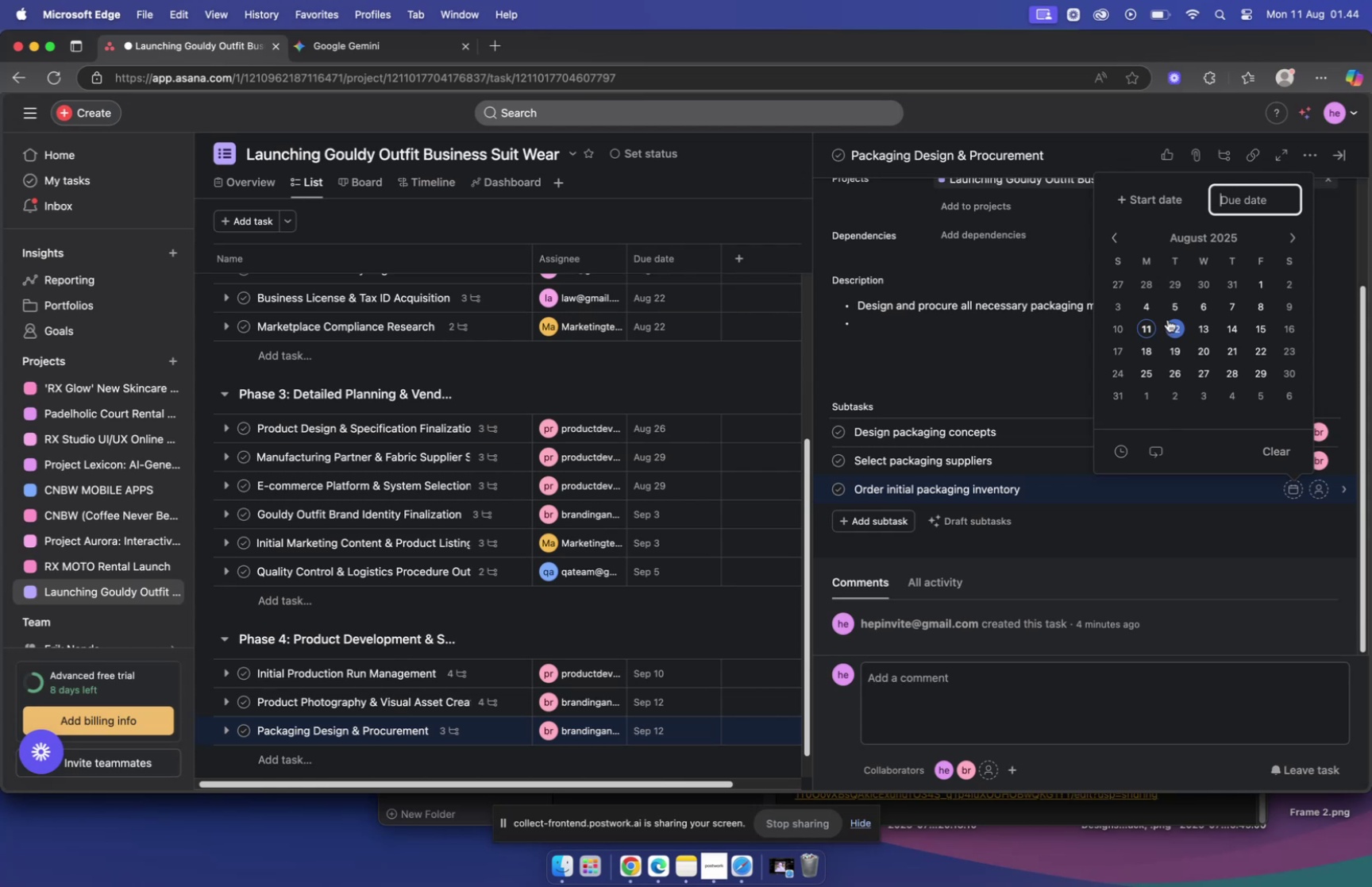 
left_click([1320, 492])
 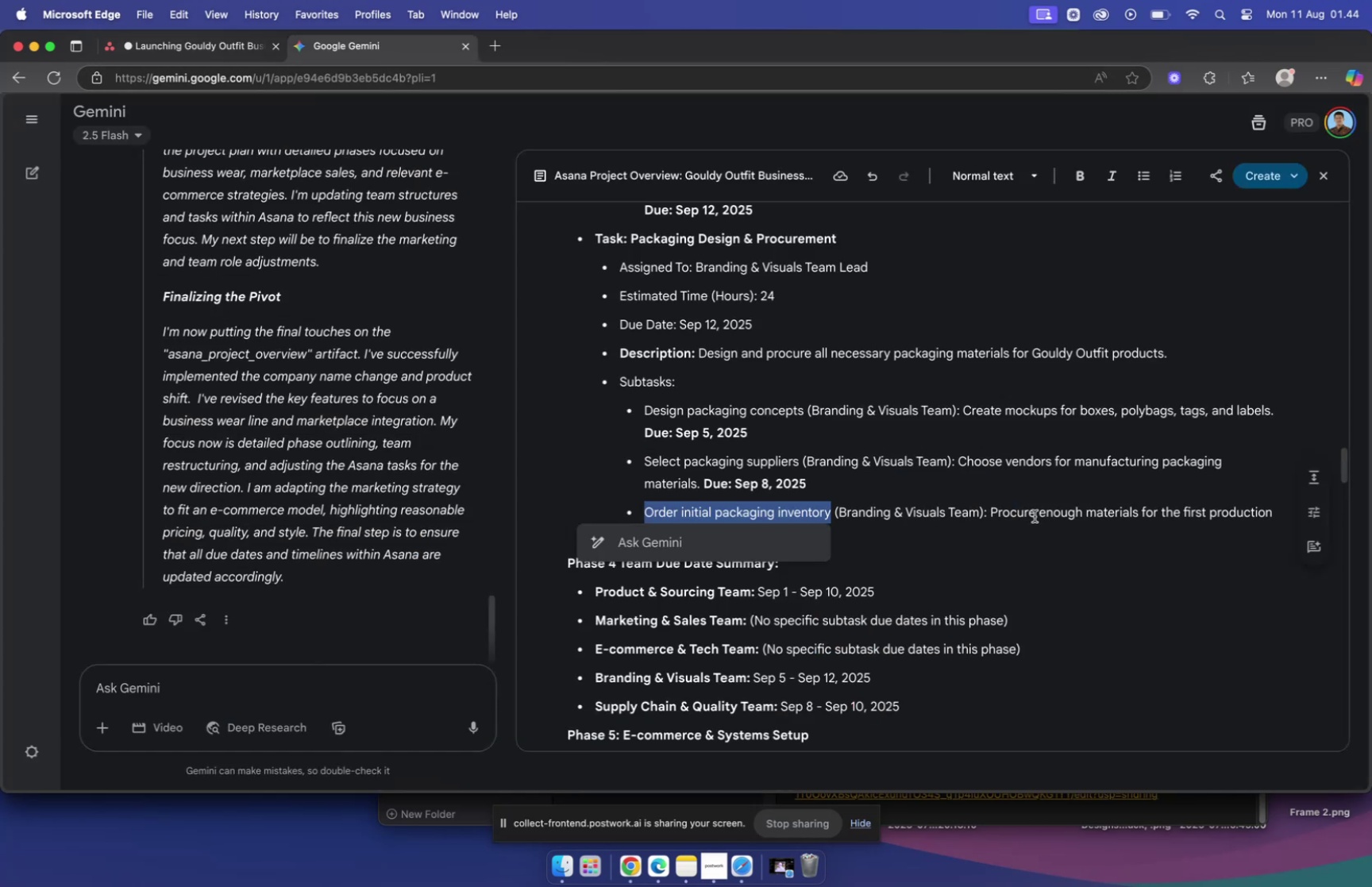 
left_click_drag(start_coordinate=[992, 513], to_coordinate=[1275, 519])
 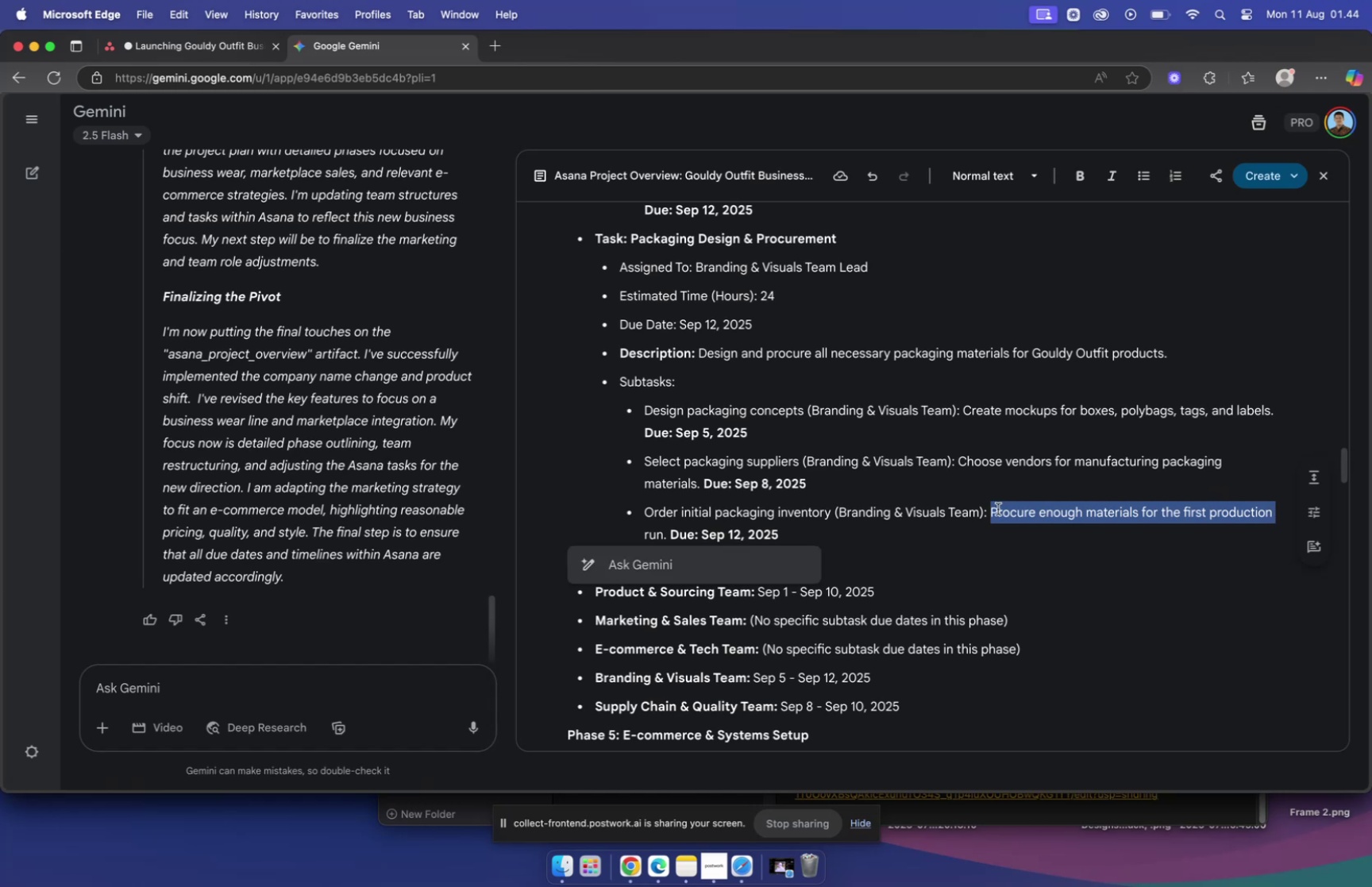 
left_click([989, 509])
 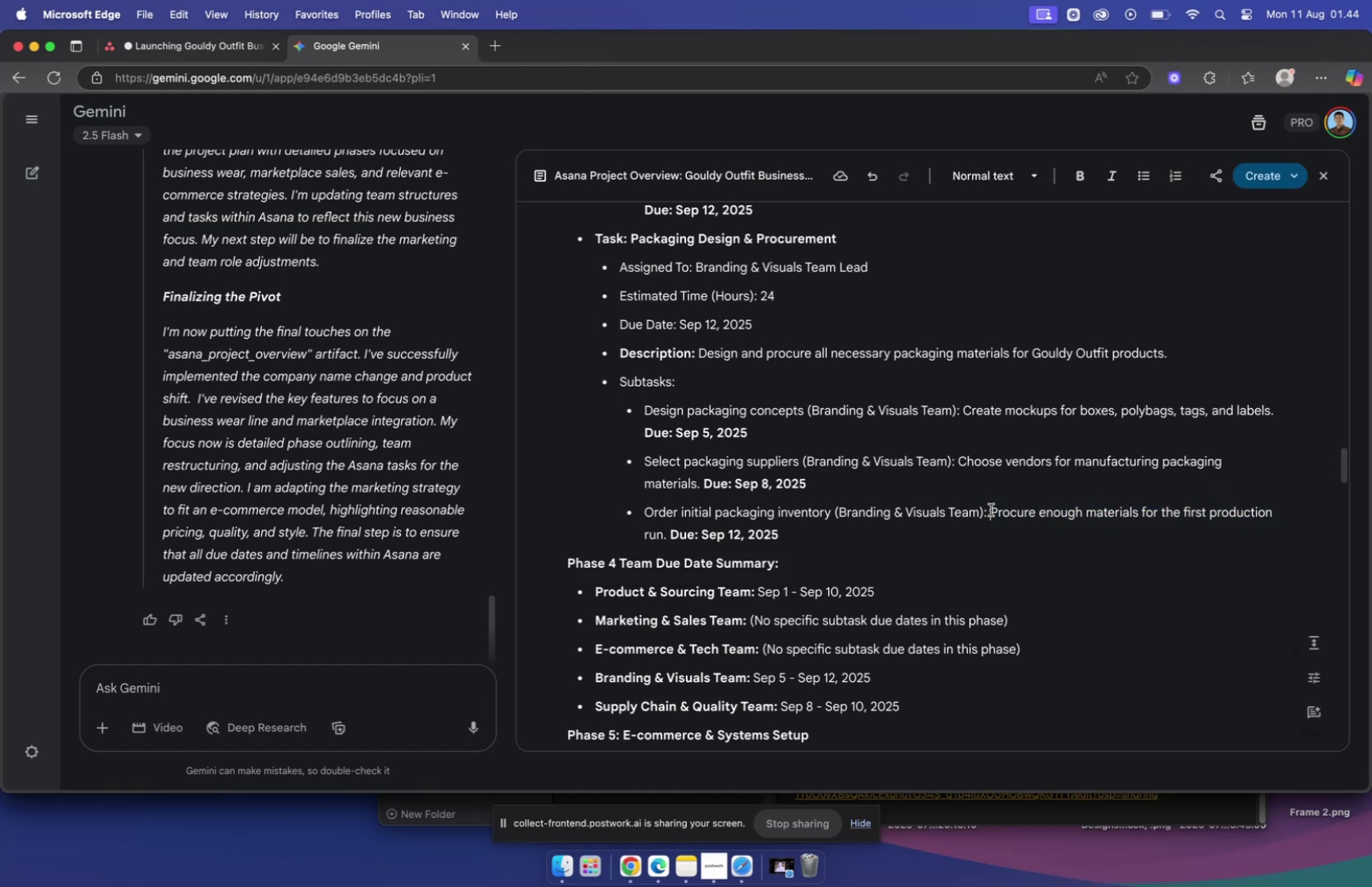 
left_click_drag(start_coordinate=[991, 509], to_coordinate=[666, 525])
 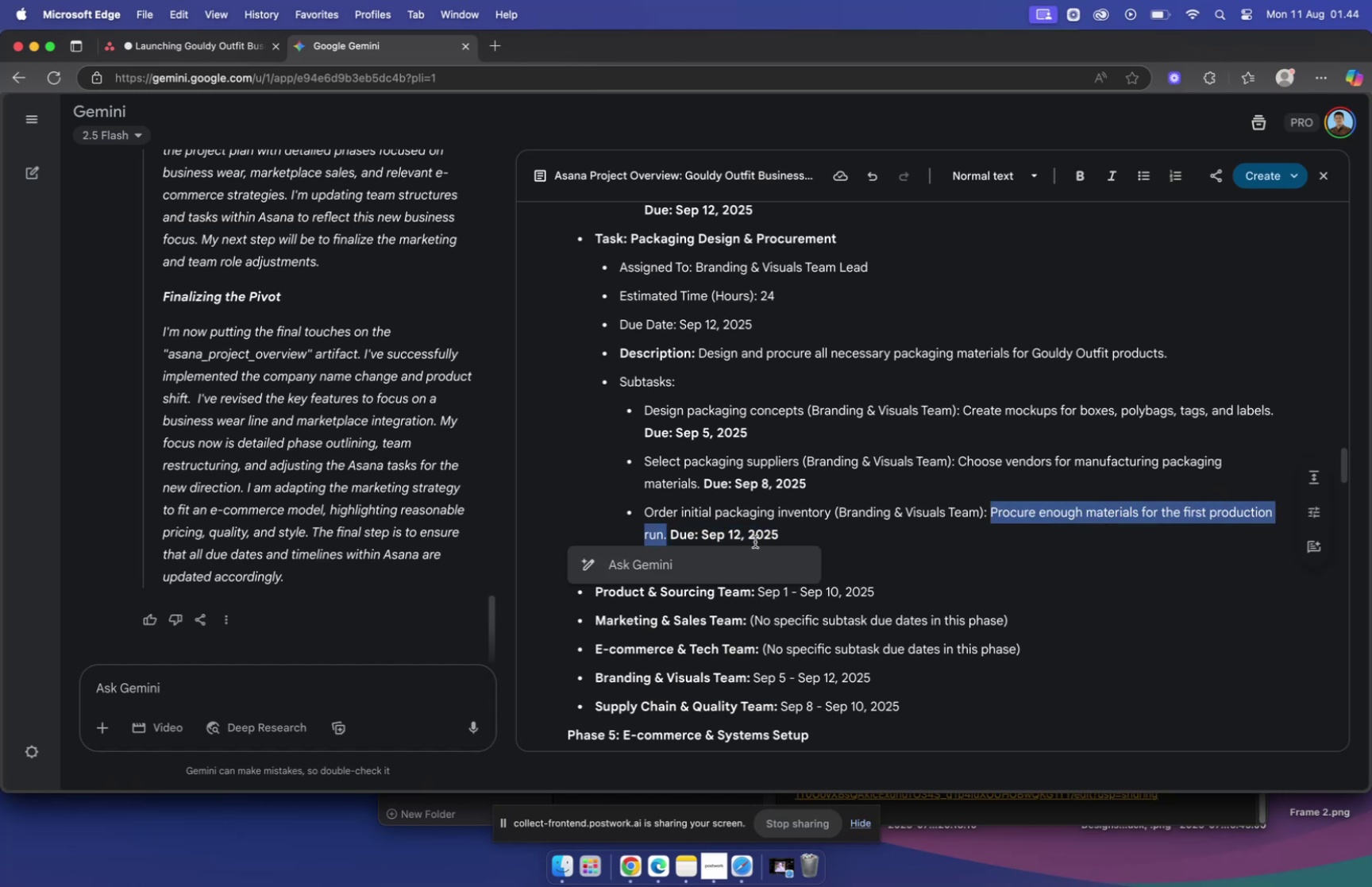 
key(Meta+C)
 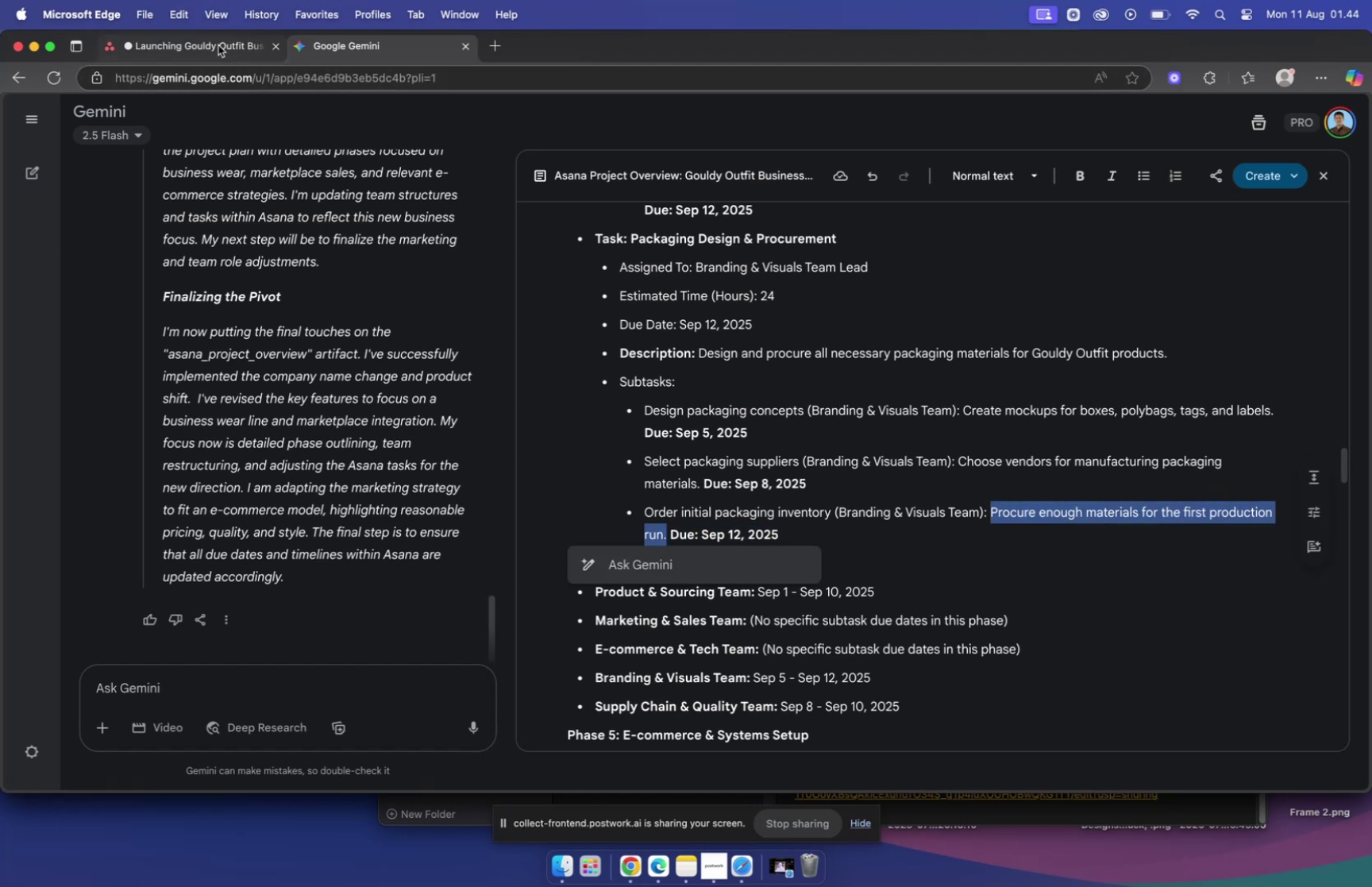 
left_click([217, 43])
 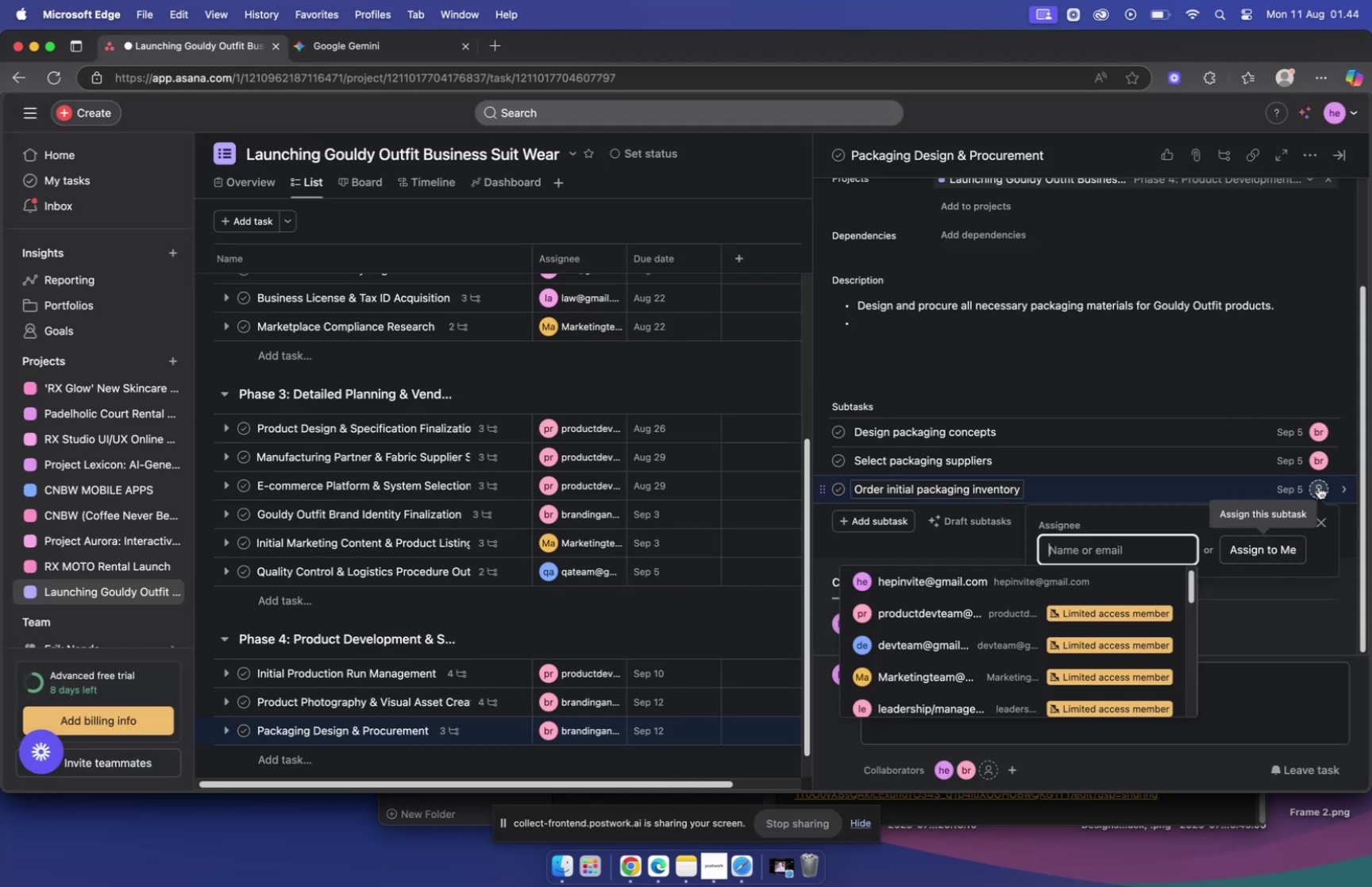 
left_click([908, 619])
 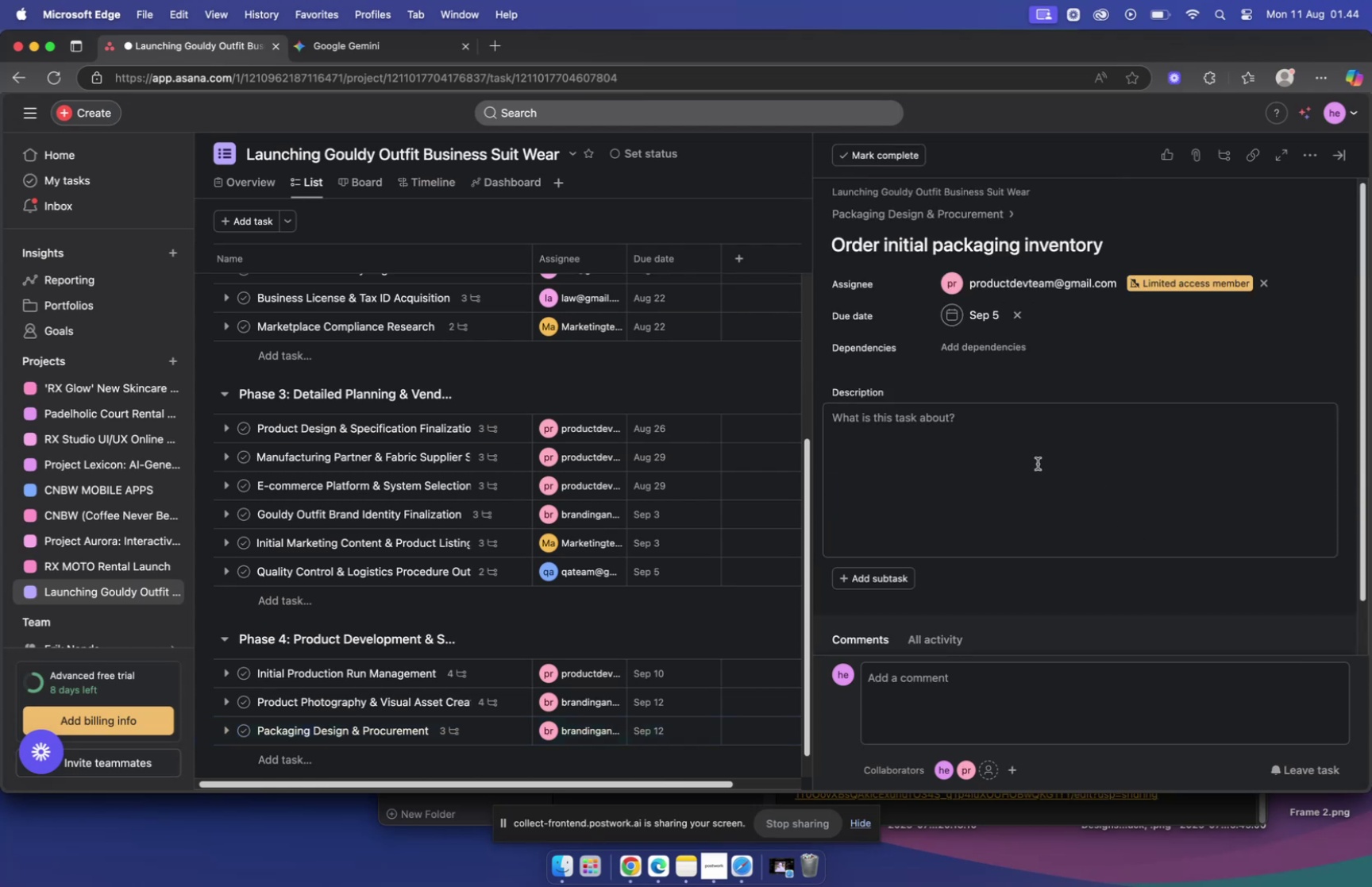 
key(Meta+V)
 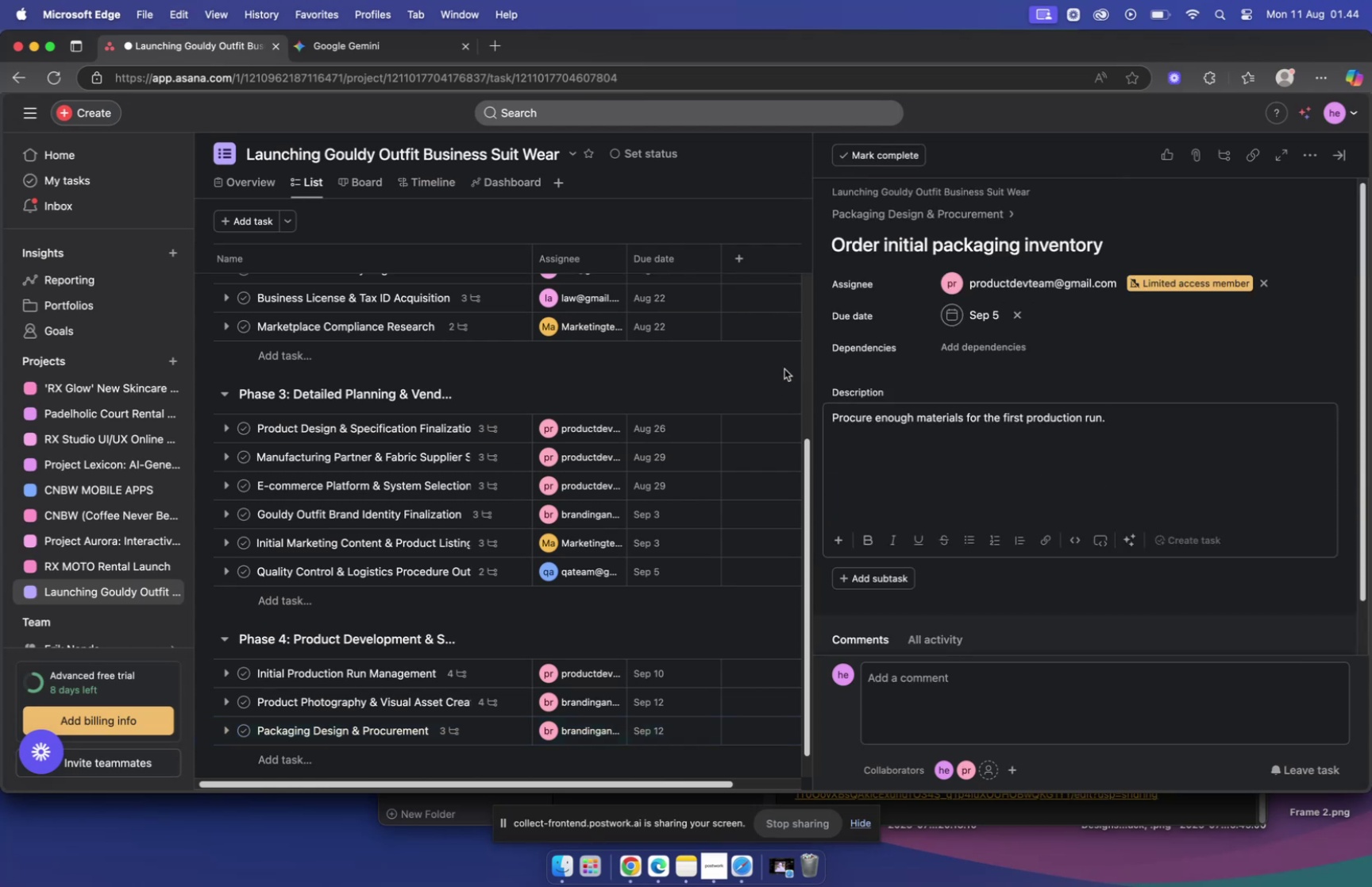 
left_click([784, 366])
 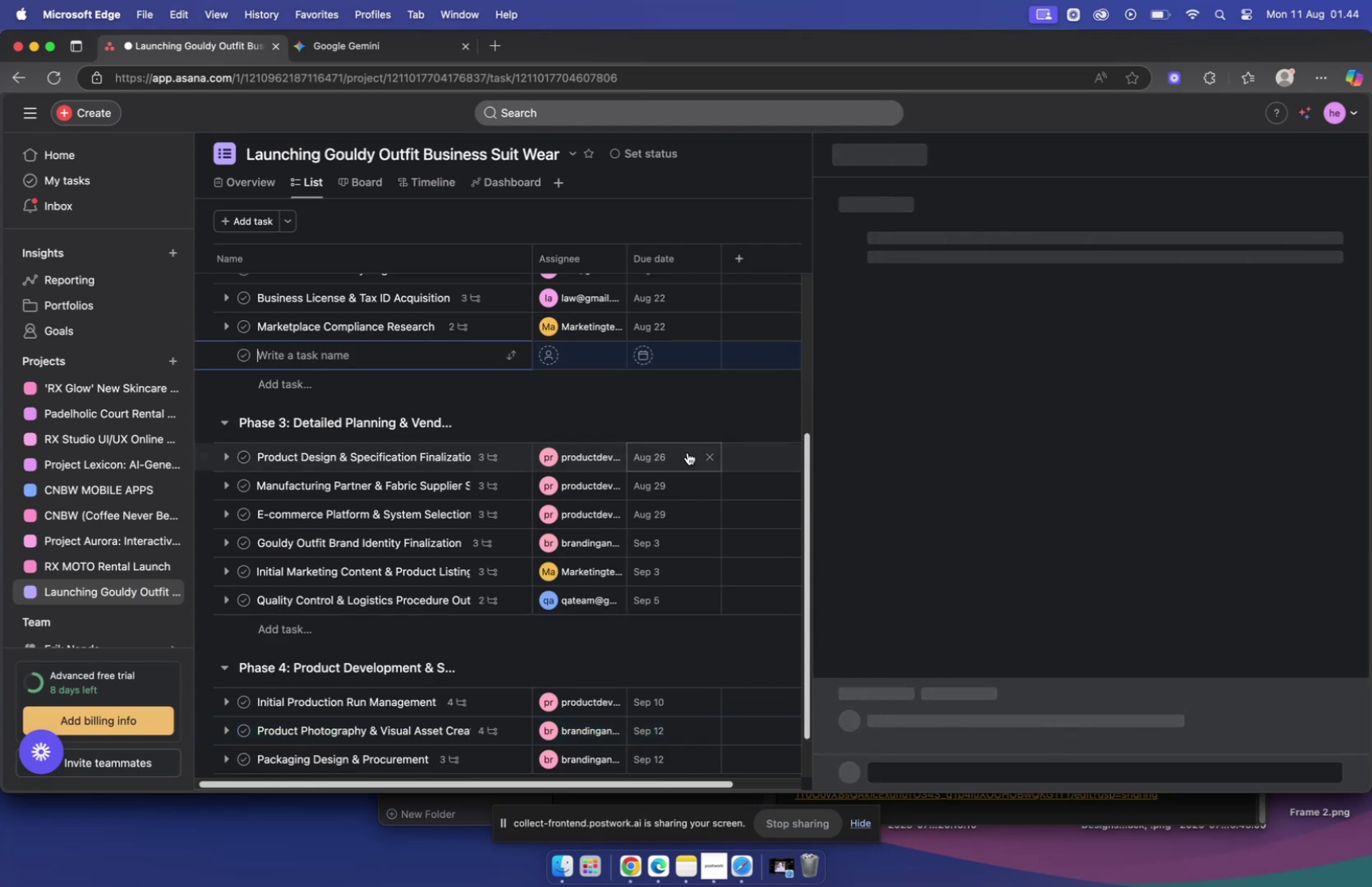 
scroll: coordinate [645, 524], scroll_direction: down, amount: 16.0
 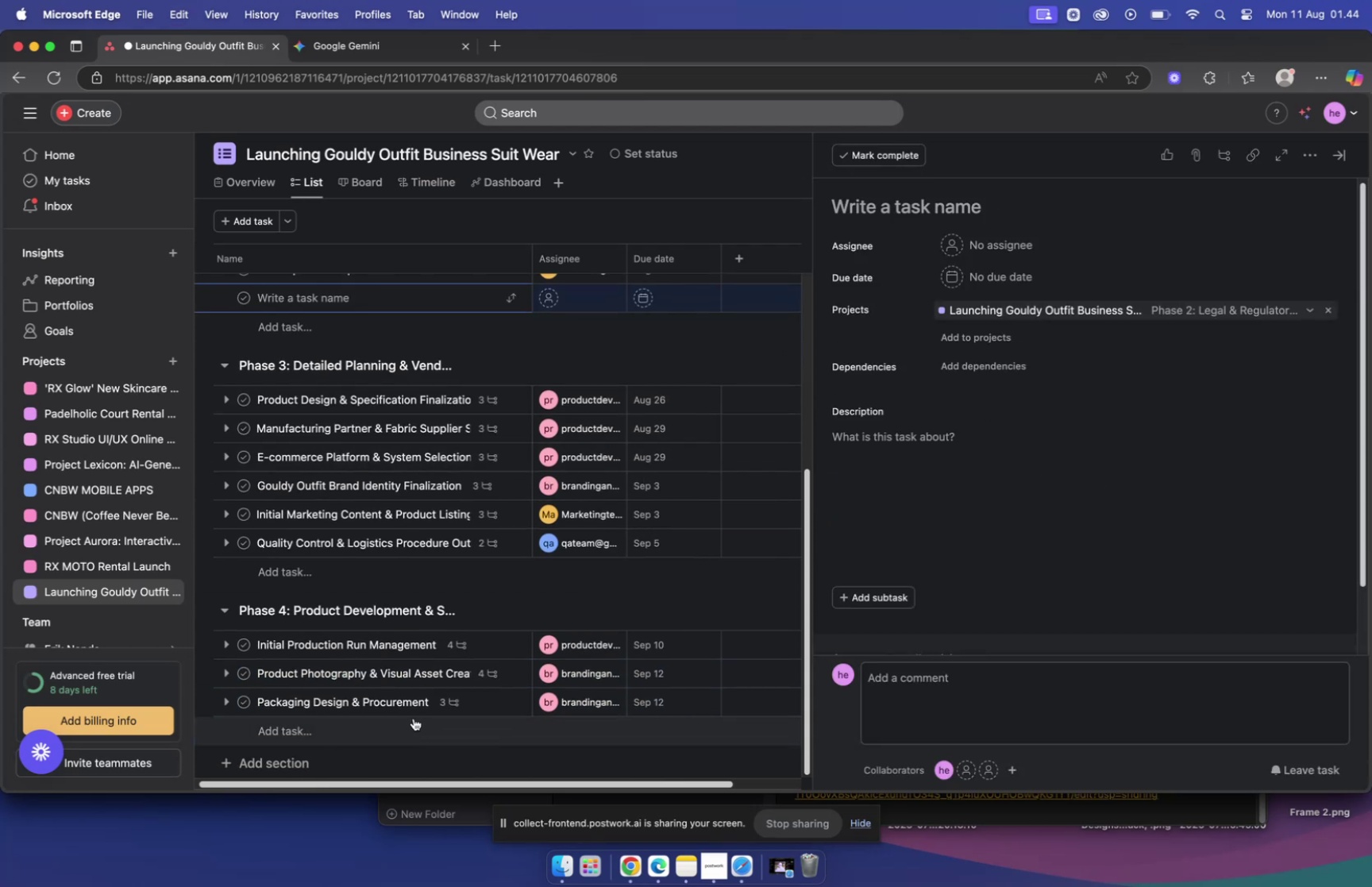 
left_click([399, 706])
 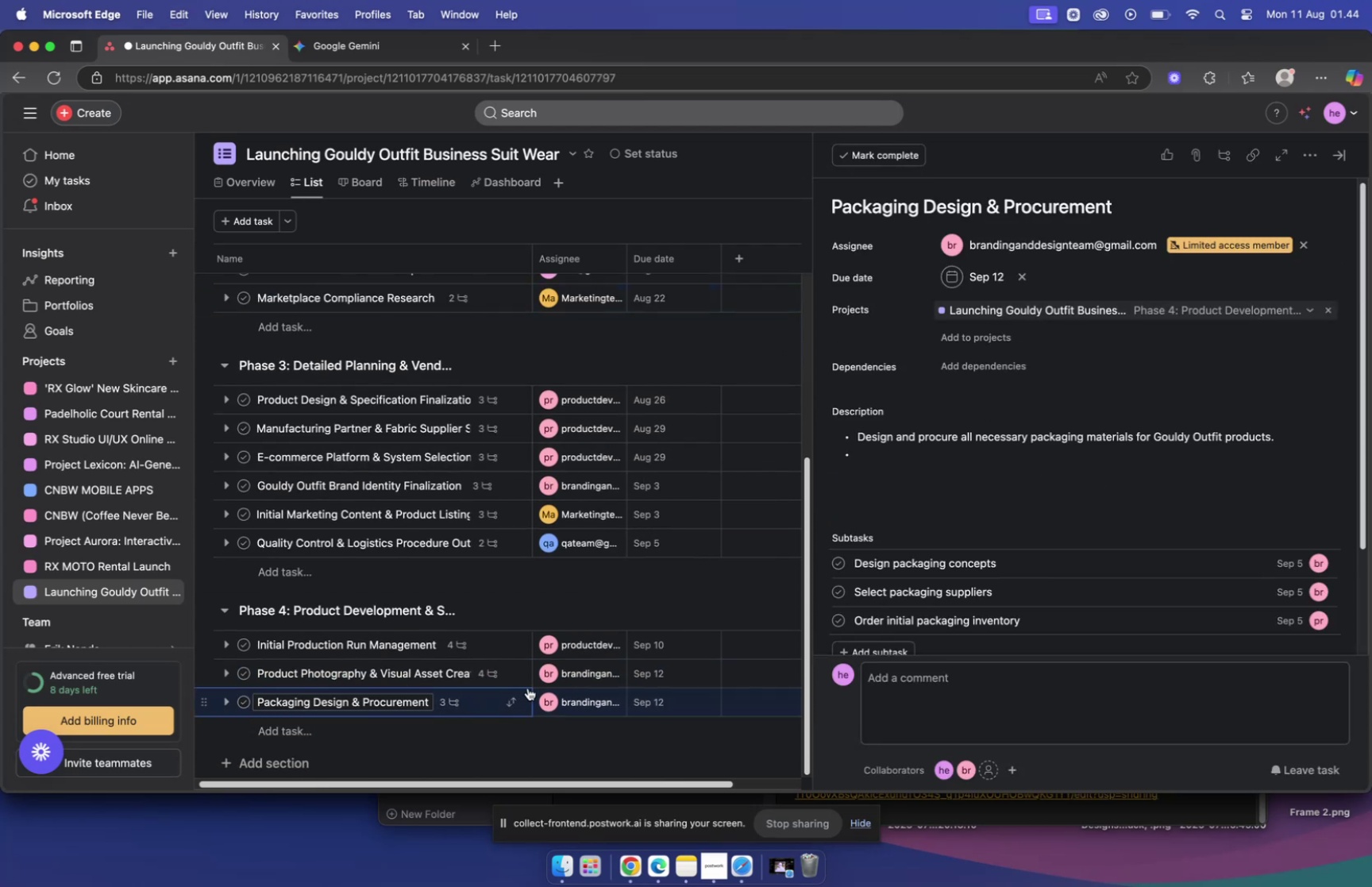 
scroll: coordinate [1288, 558], scroll_direction: down, amount: 32.0
 